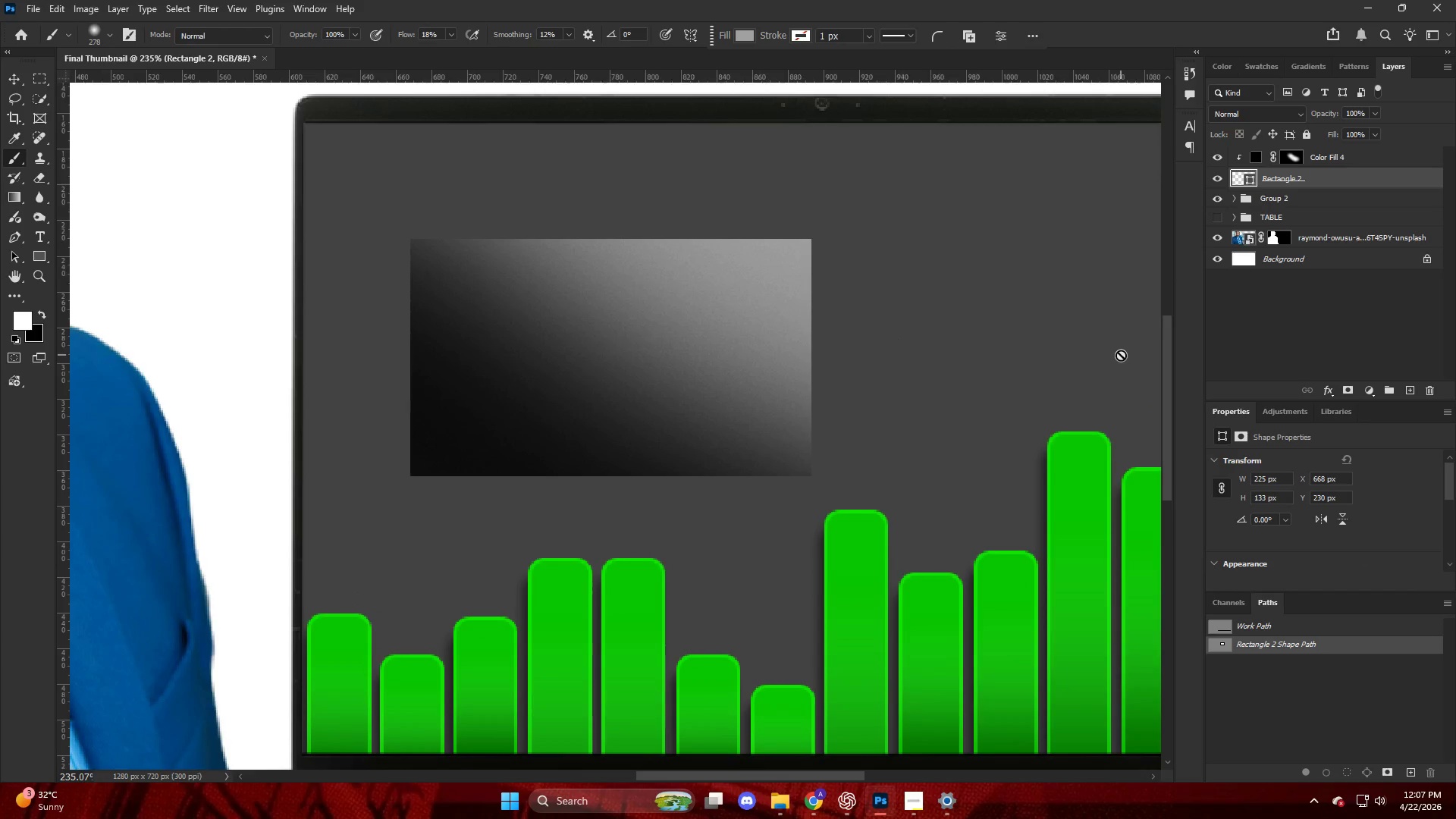 
wait(14.53)
 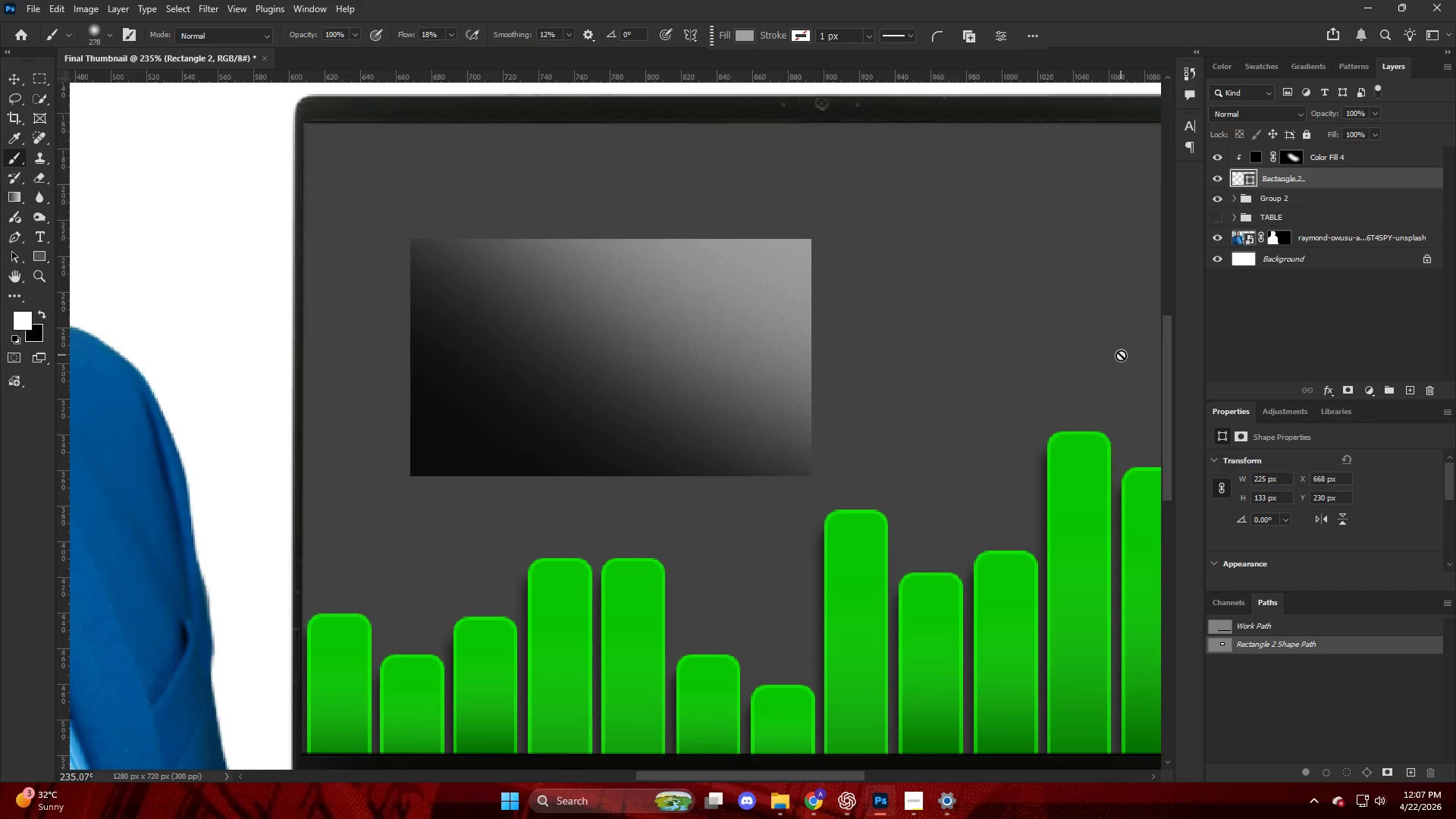 
left_click([1332, 394])
 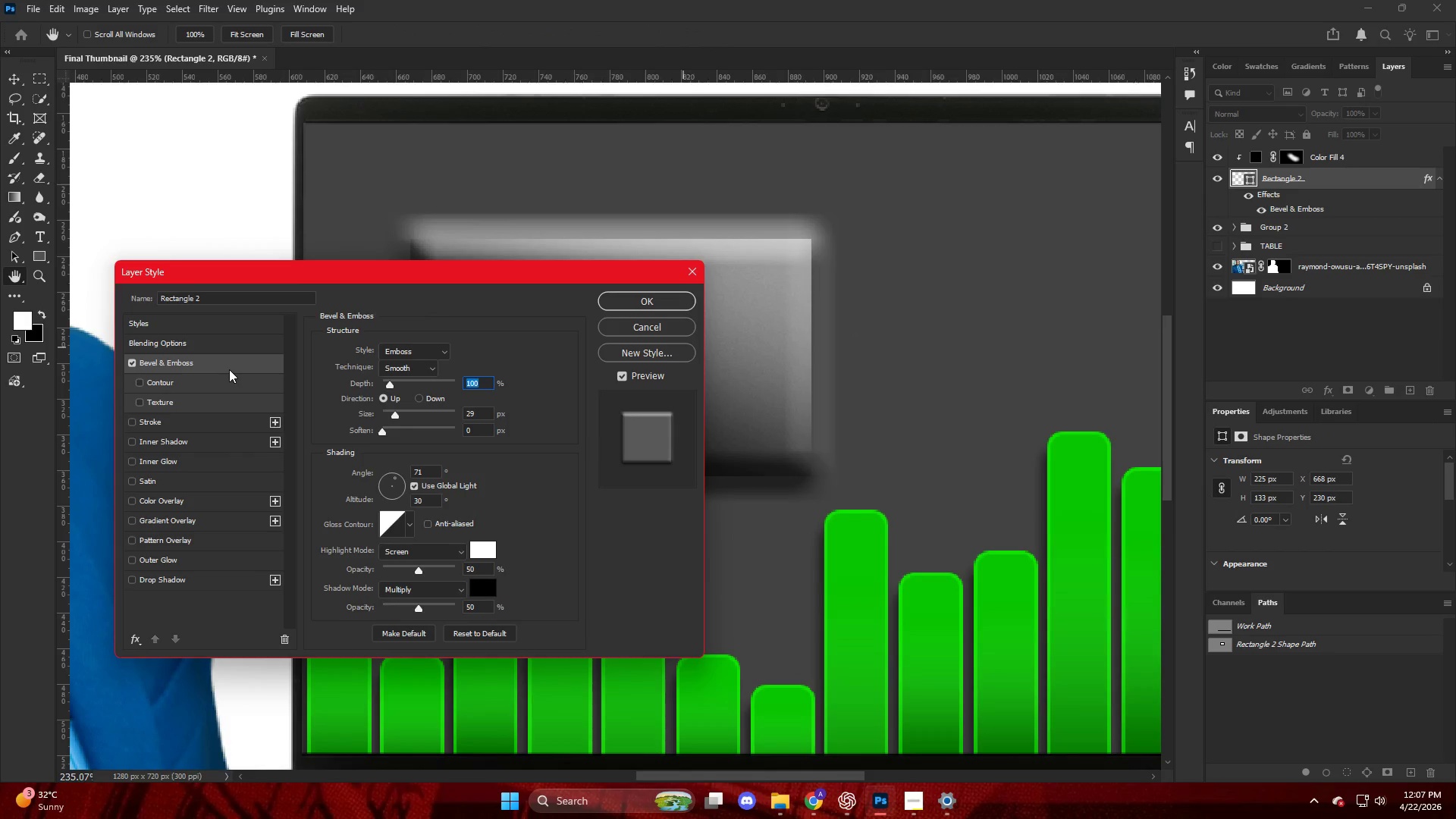 
wait(11.22)
 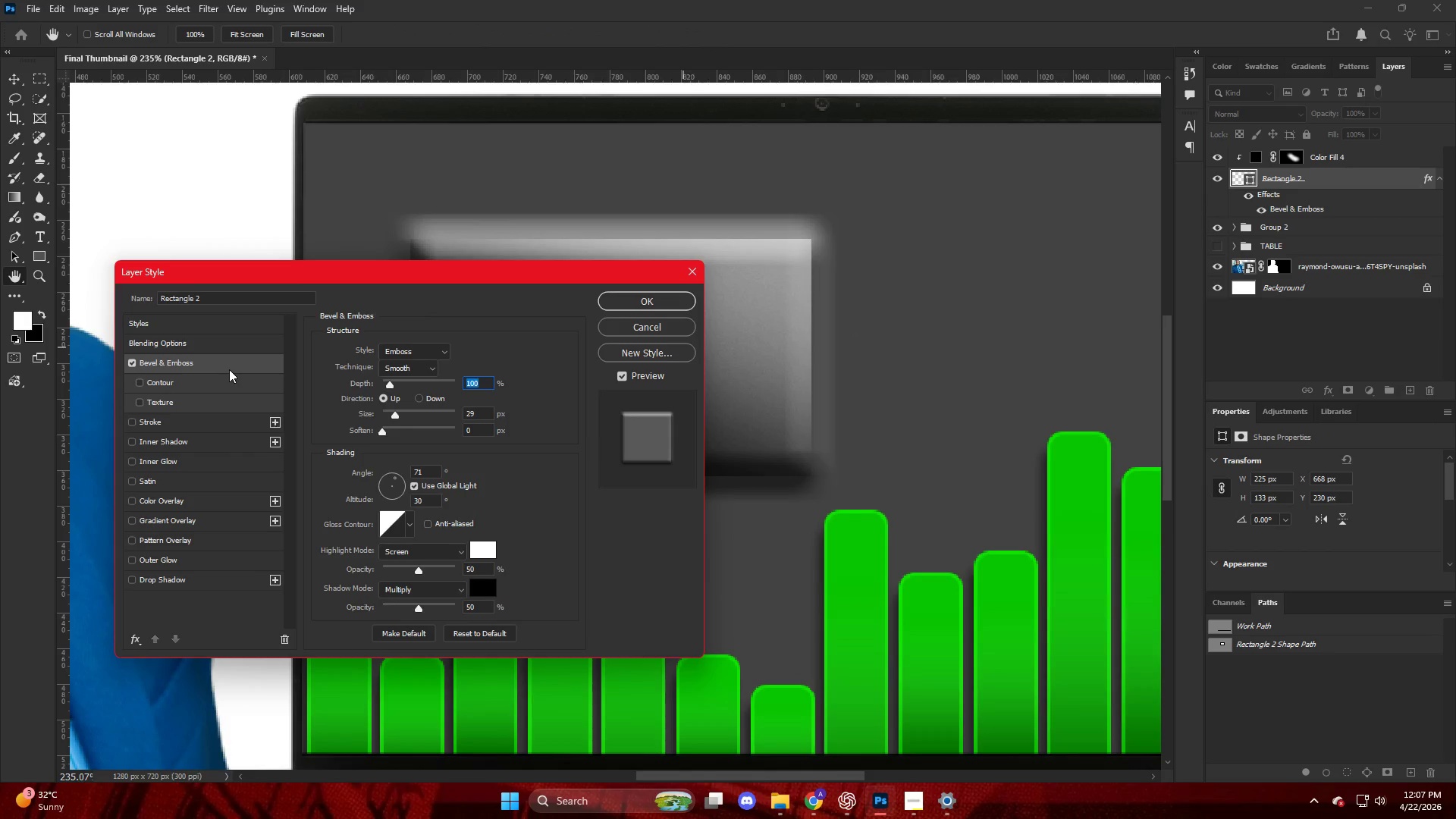 
left_click_drag(start_coordinate=[391, 416], to_coordinate=[350, 416])
 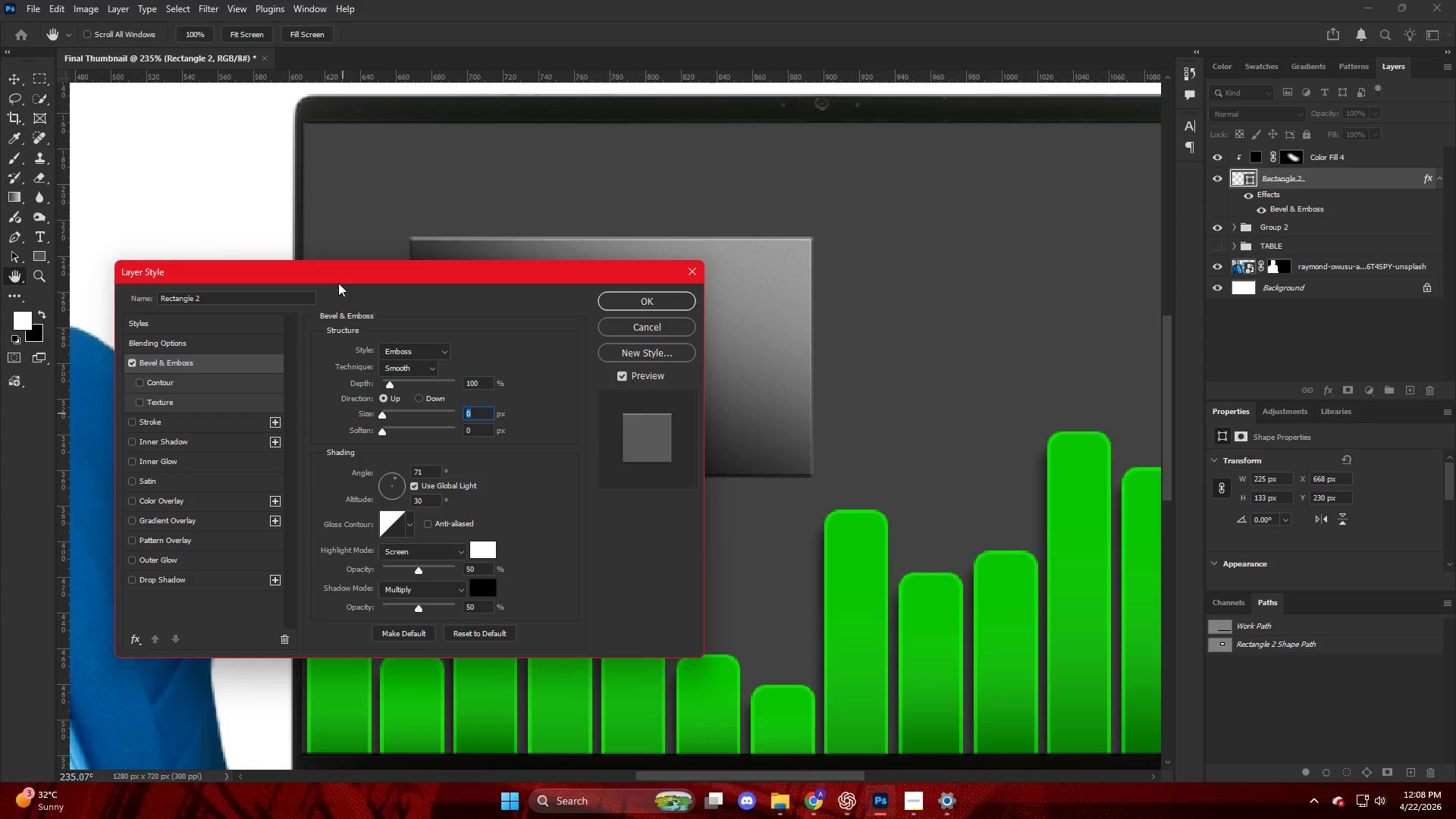 
left_click_drag(start_coordinate=[341, 282], to_coordinate=[1106, 270])
 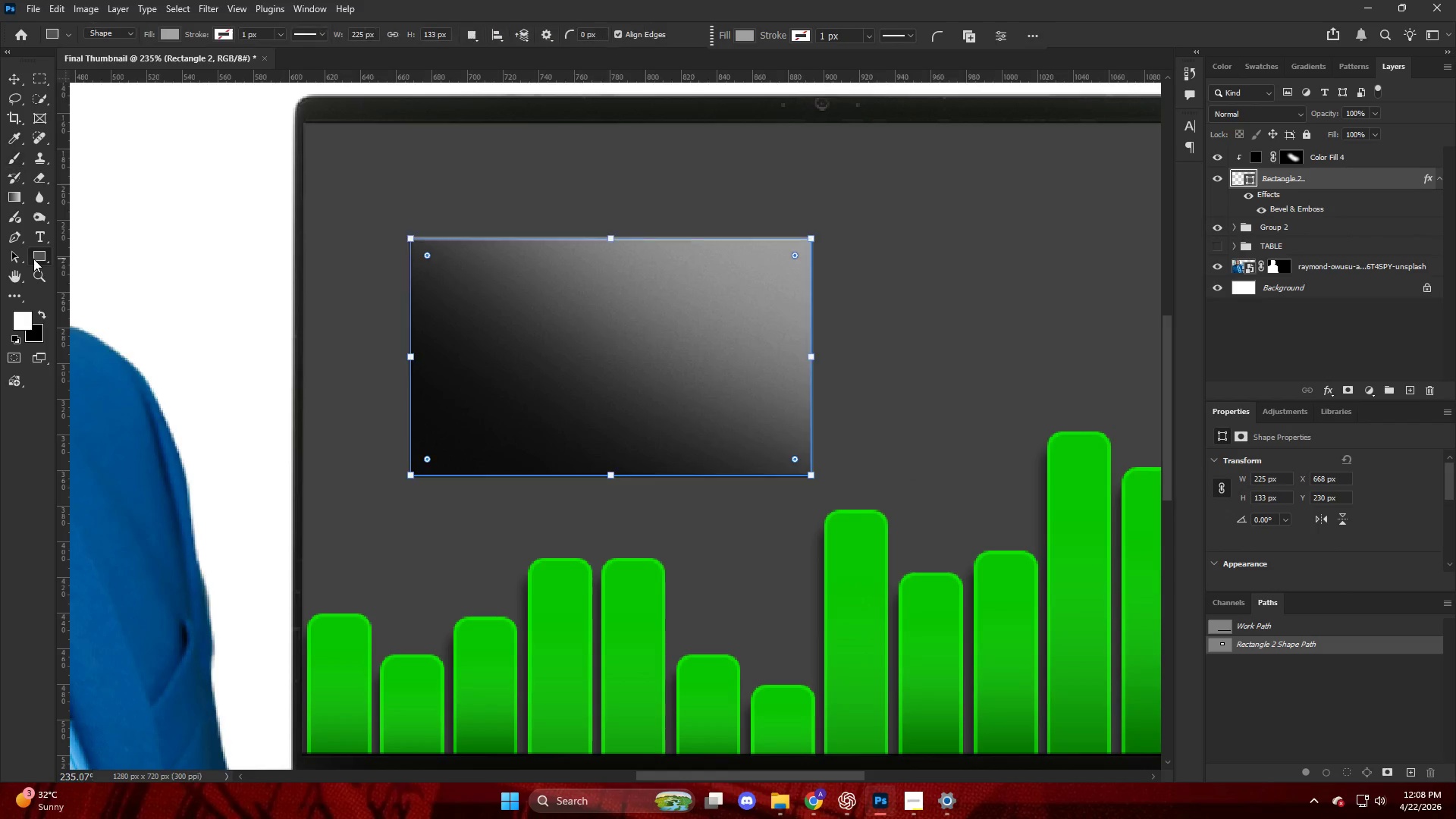 
wait(5.5)
 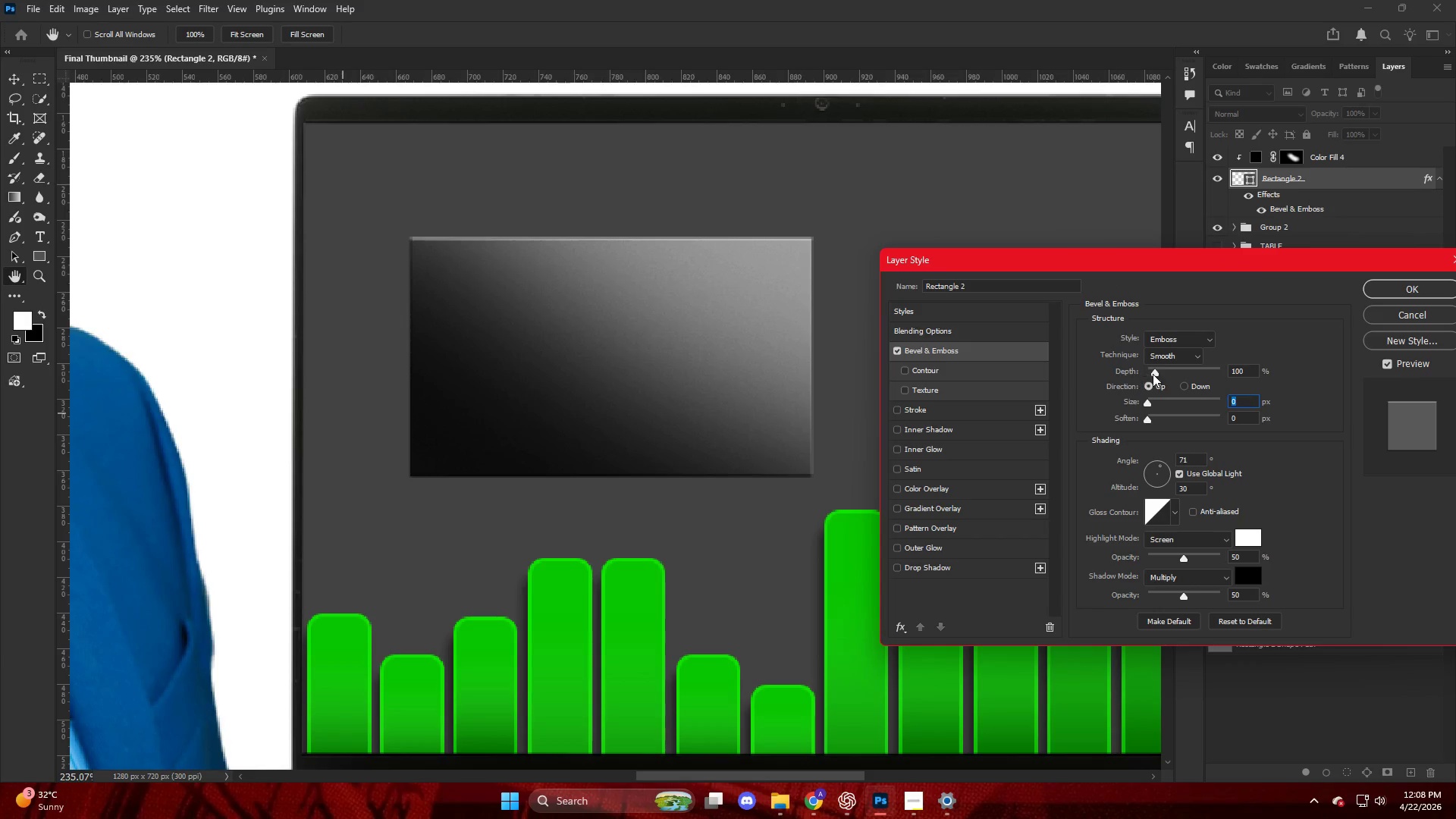 
left_click_drag(start_coordinate=[795, 256], to_coordinate=[769, 268])
 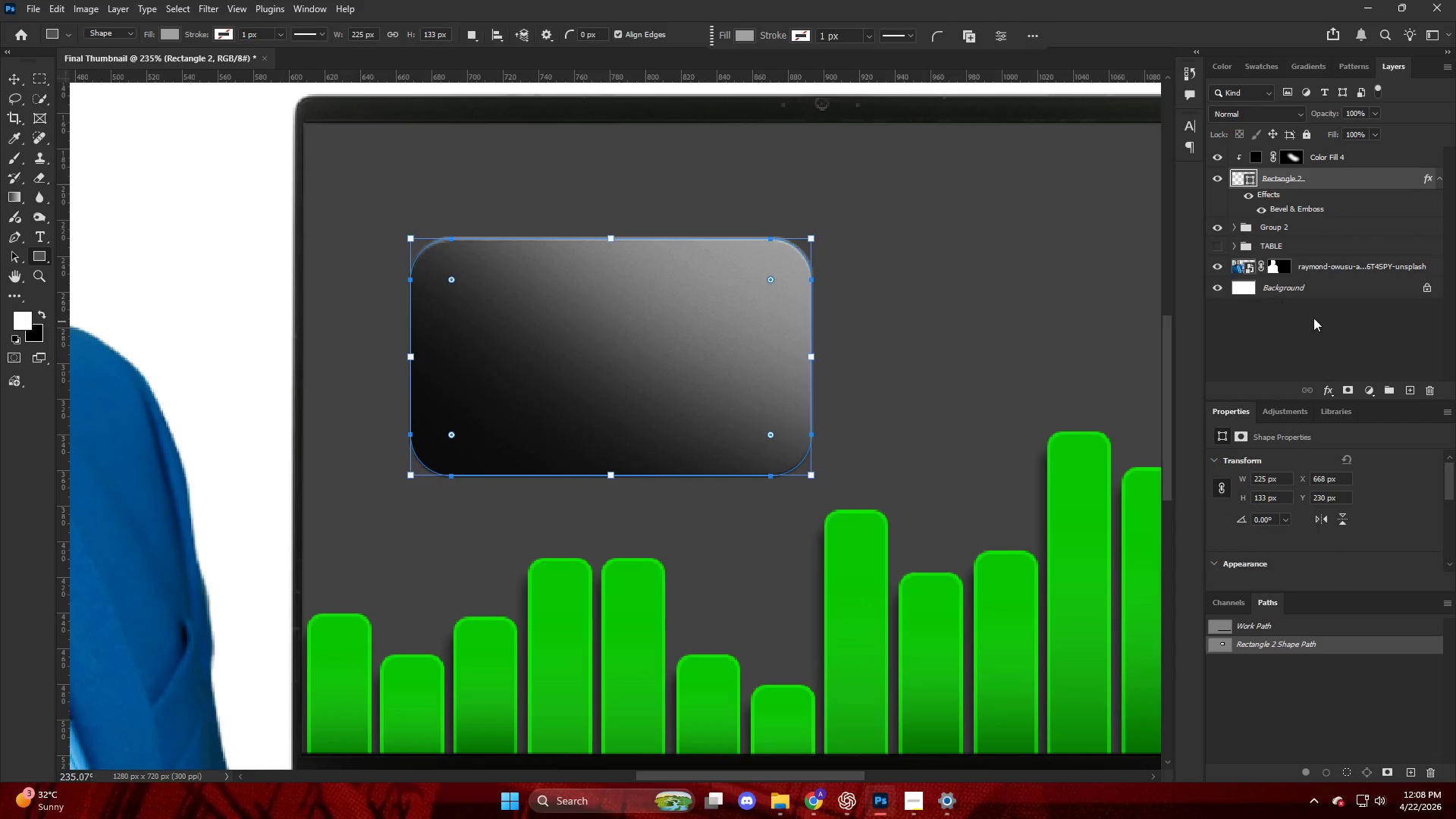 
left_click([1316, 345])
 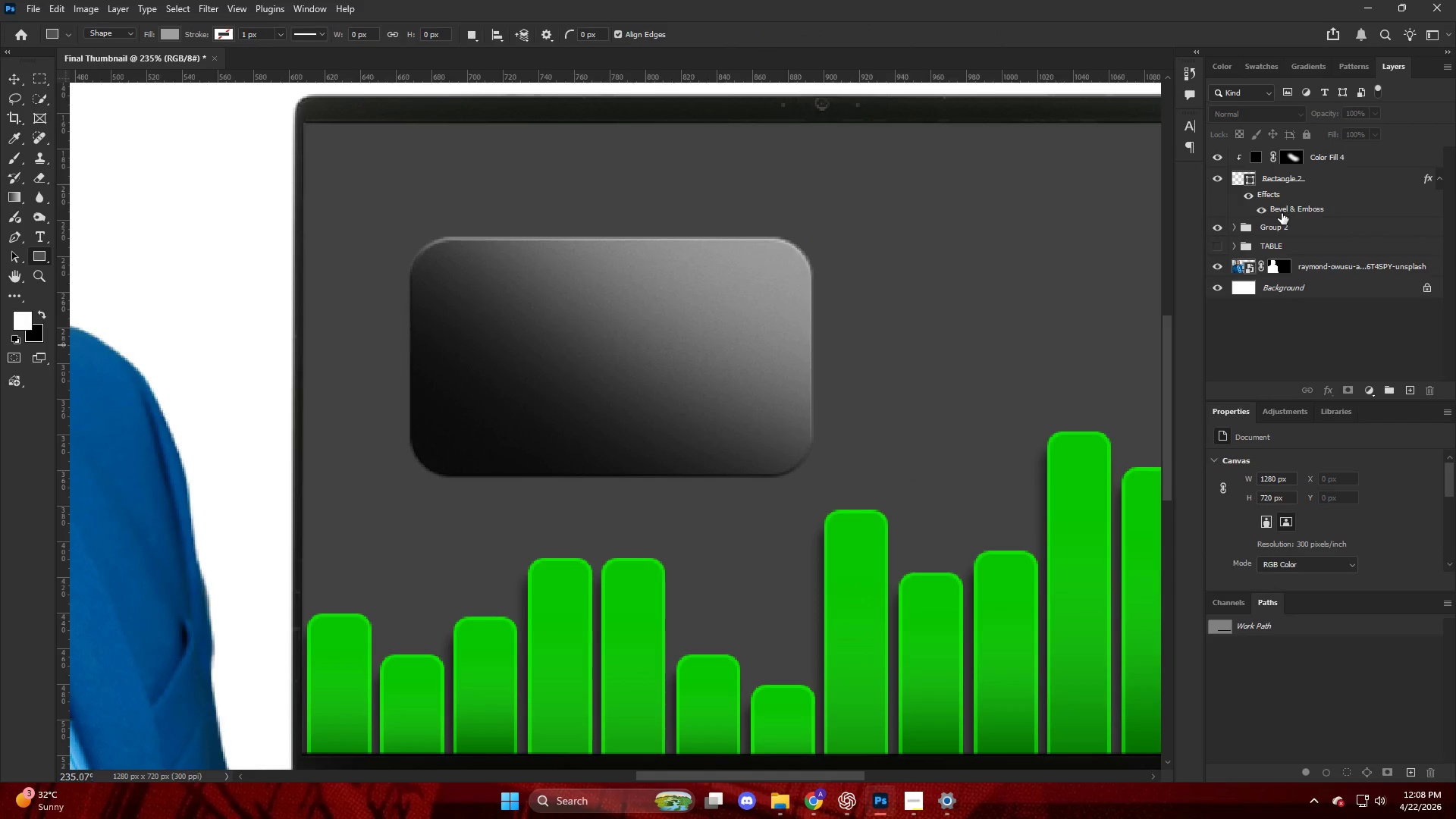 
double_click([1282, 213])
 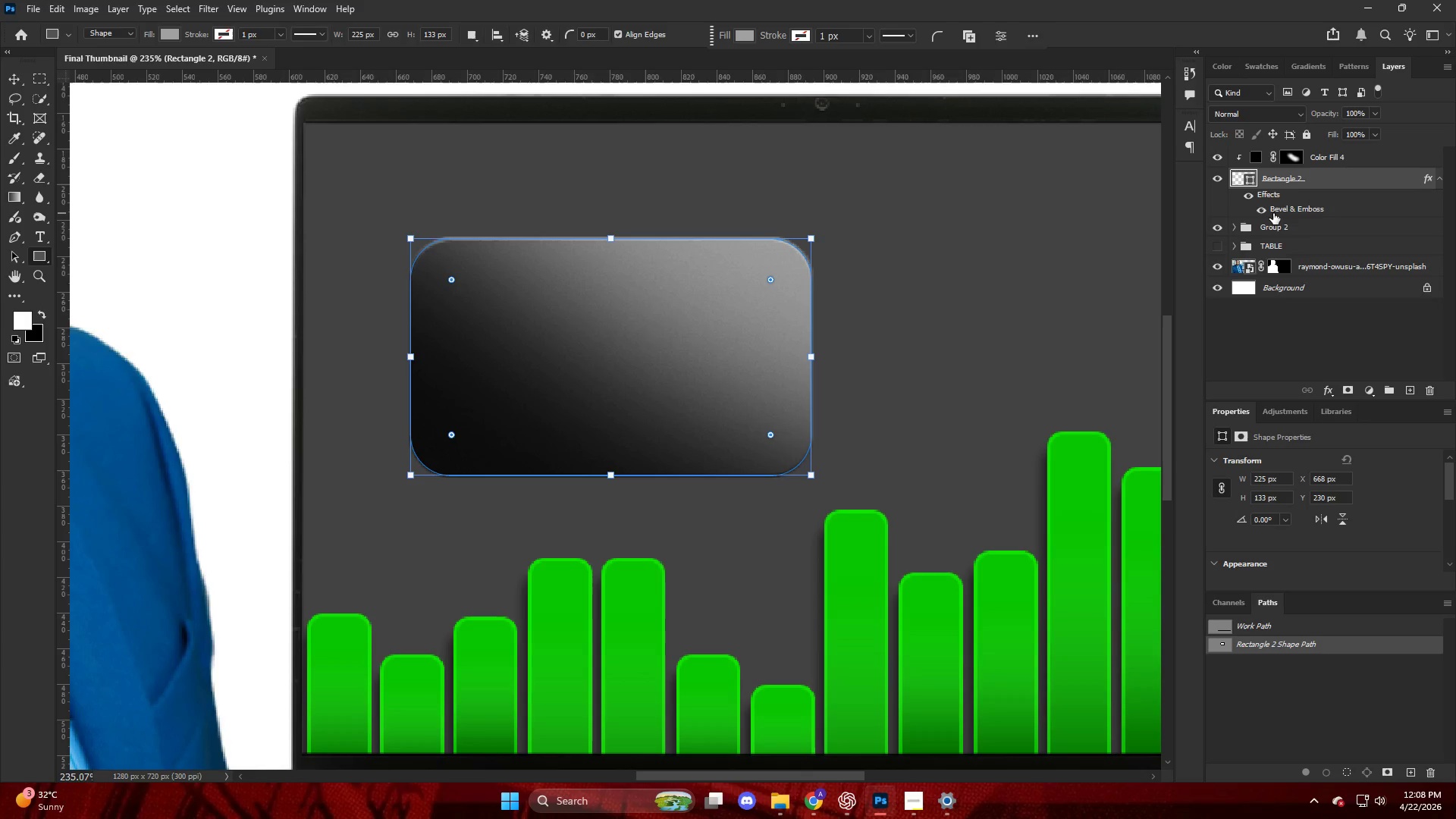 
double_click([1272, 212])
 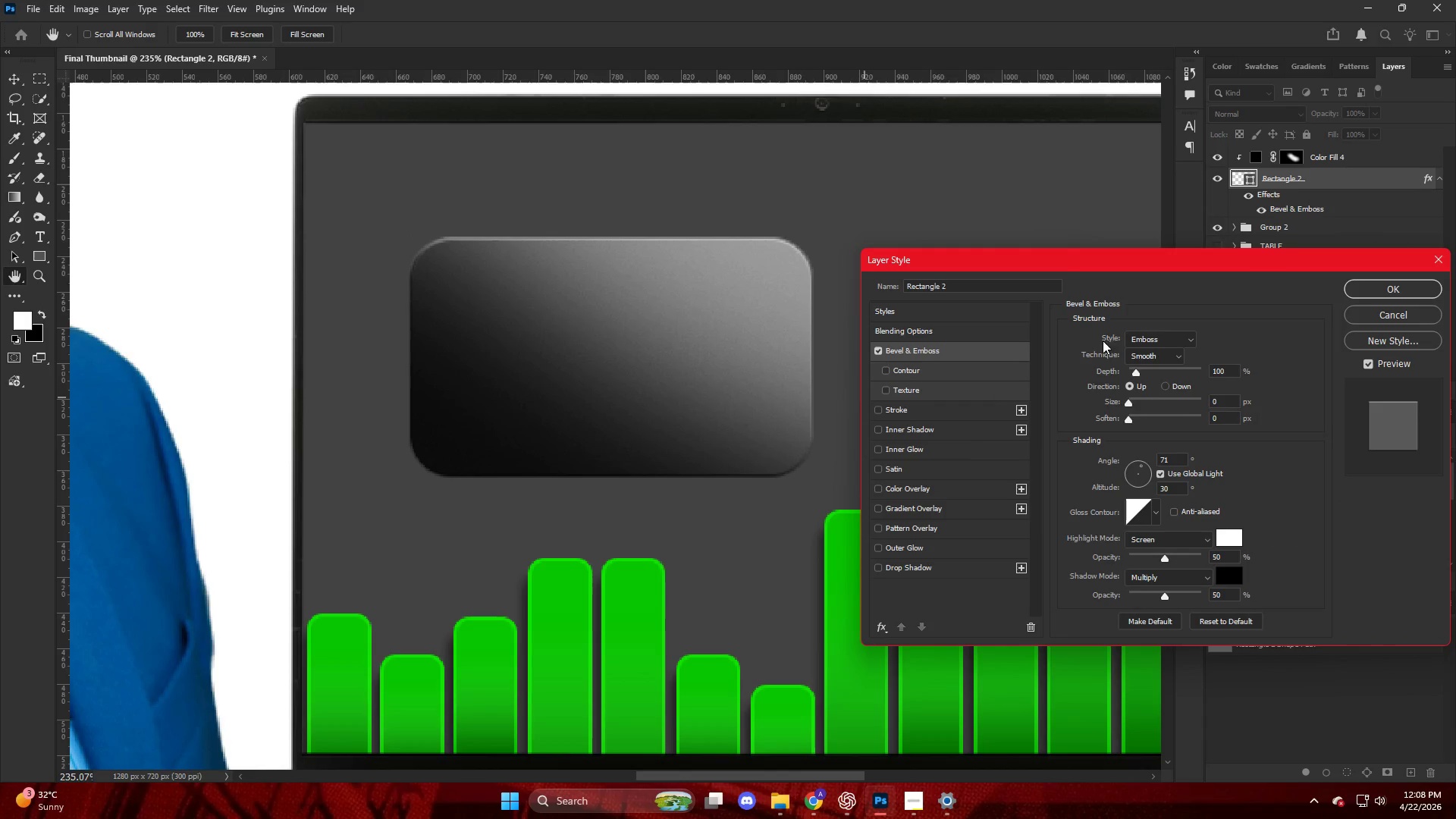 
left_click([1169, 385])
 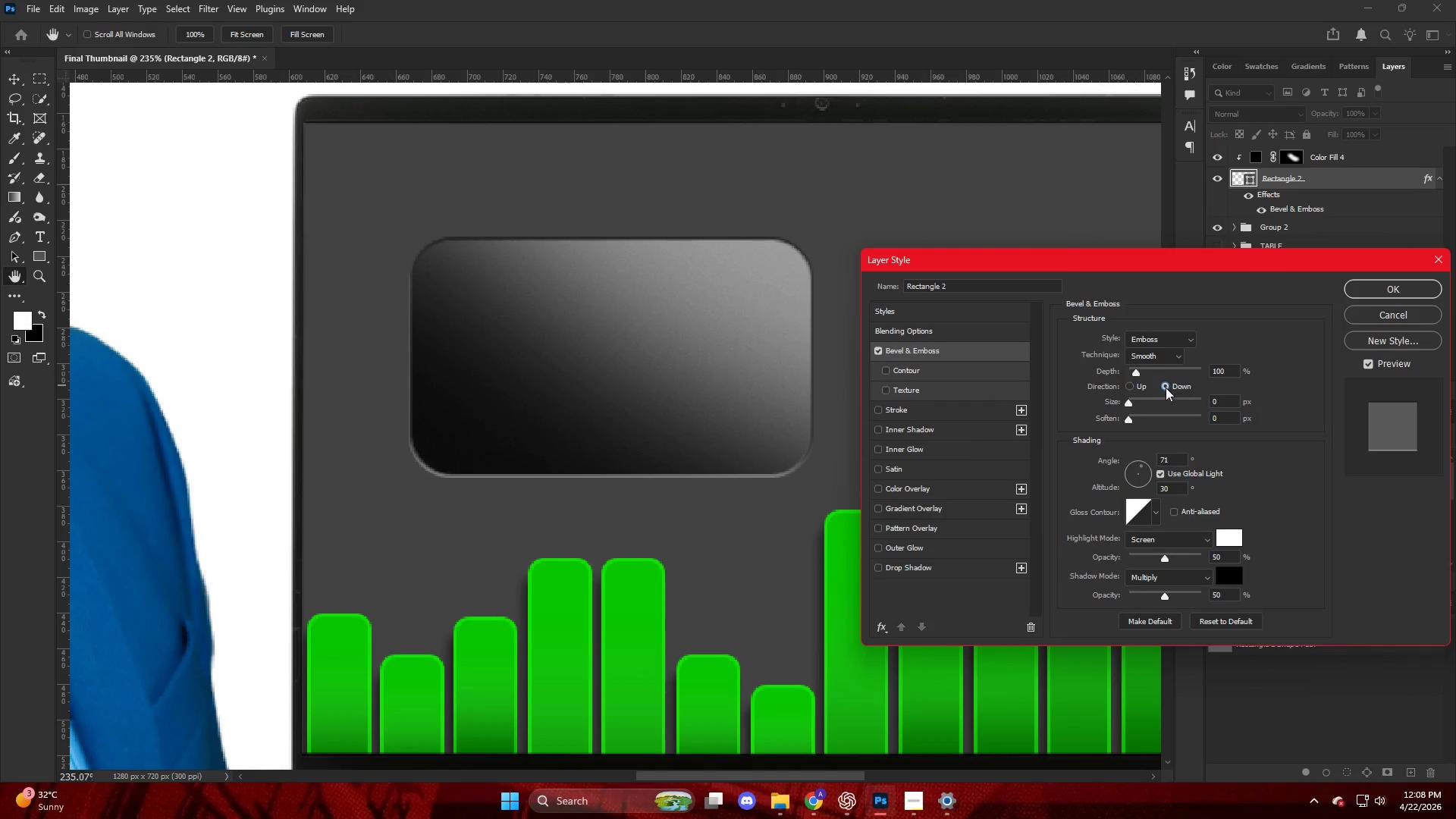 
left_click([1134, 384])
 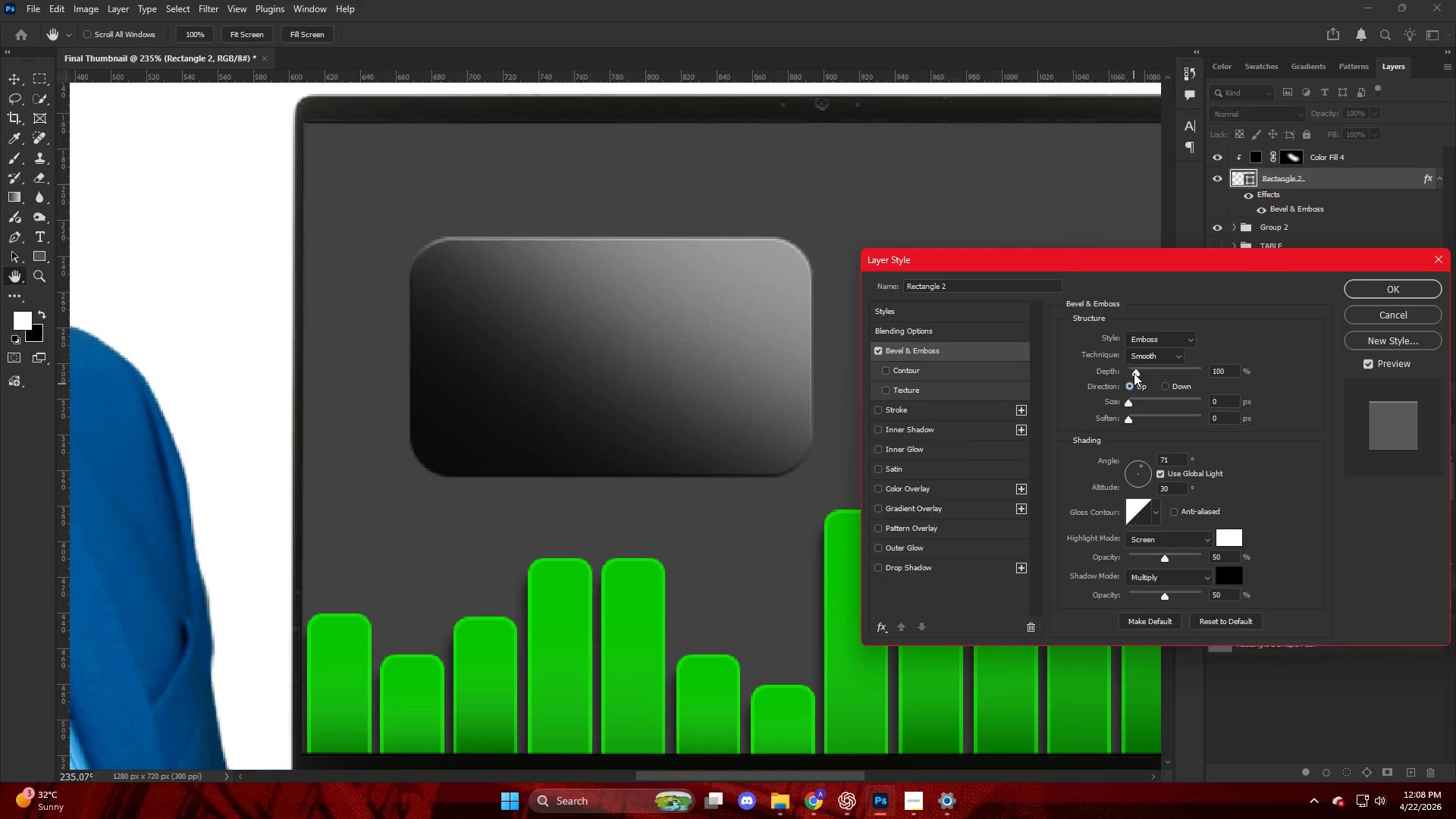 
left_click_drag(start_coordinate=[1134, 372], to_coordinate=[1141, 372])
 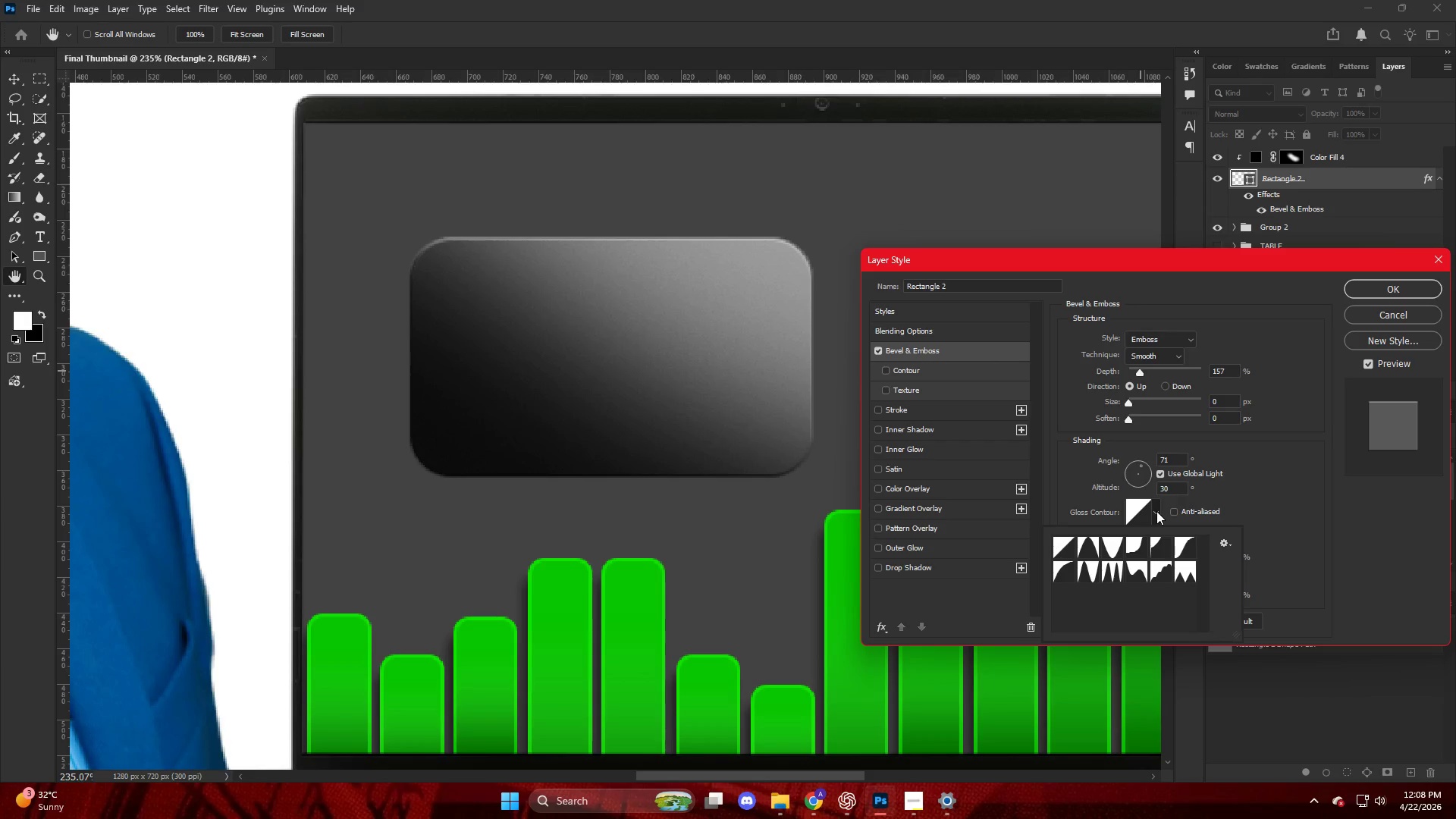 
left_click([1089, 551])
 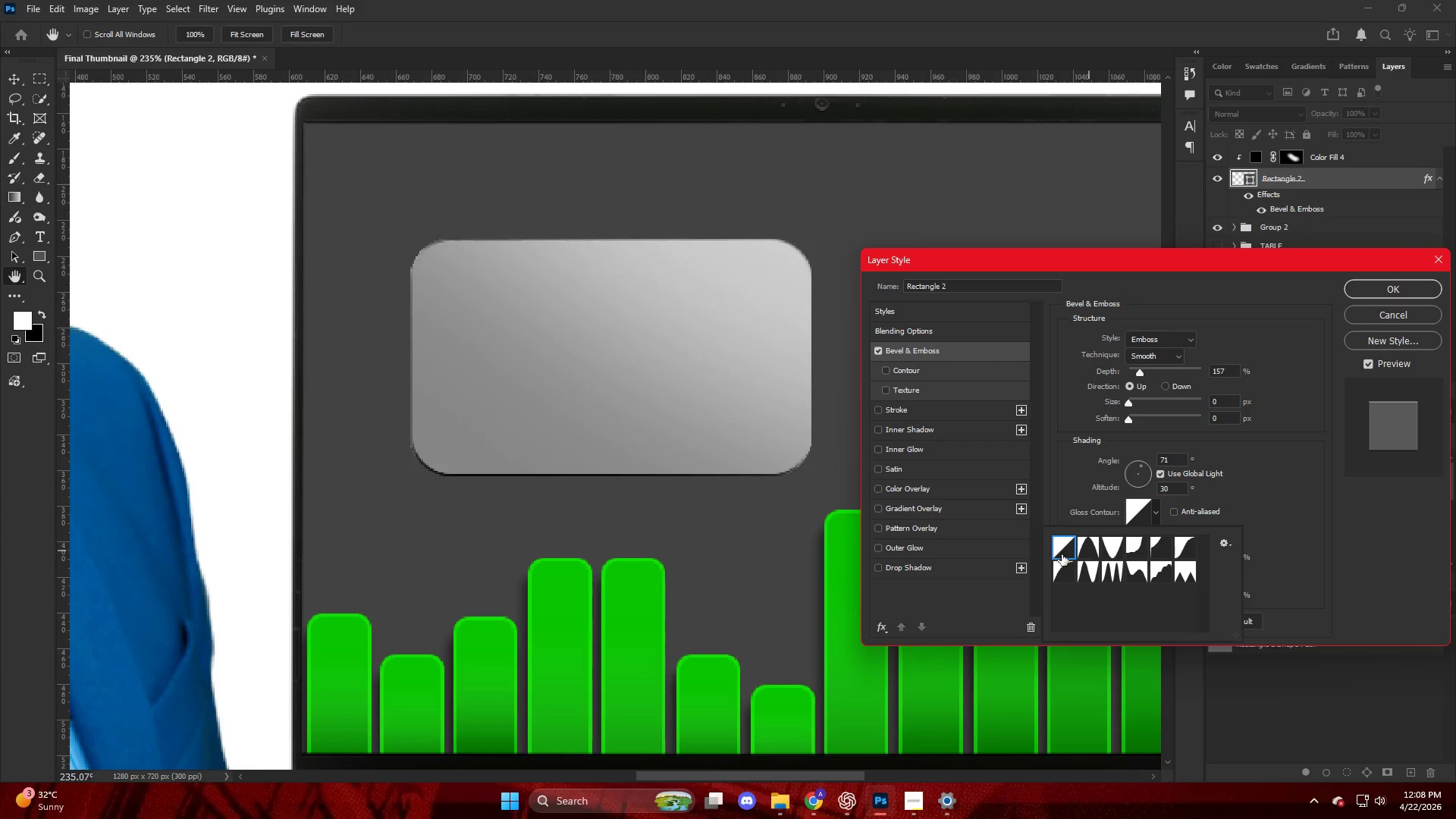 
double_click([1065, 579])
 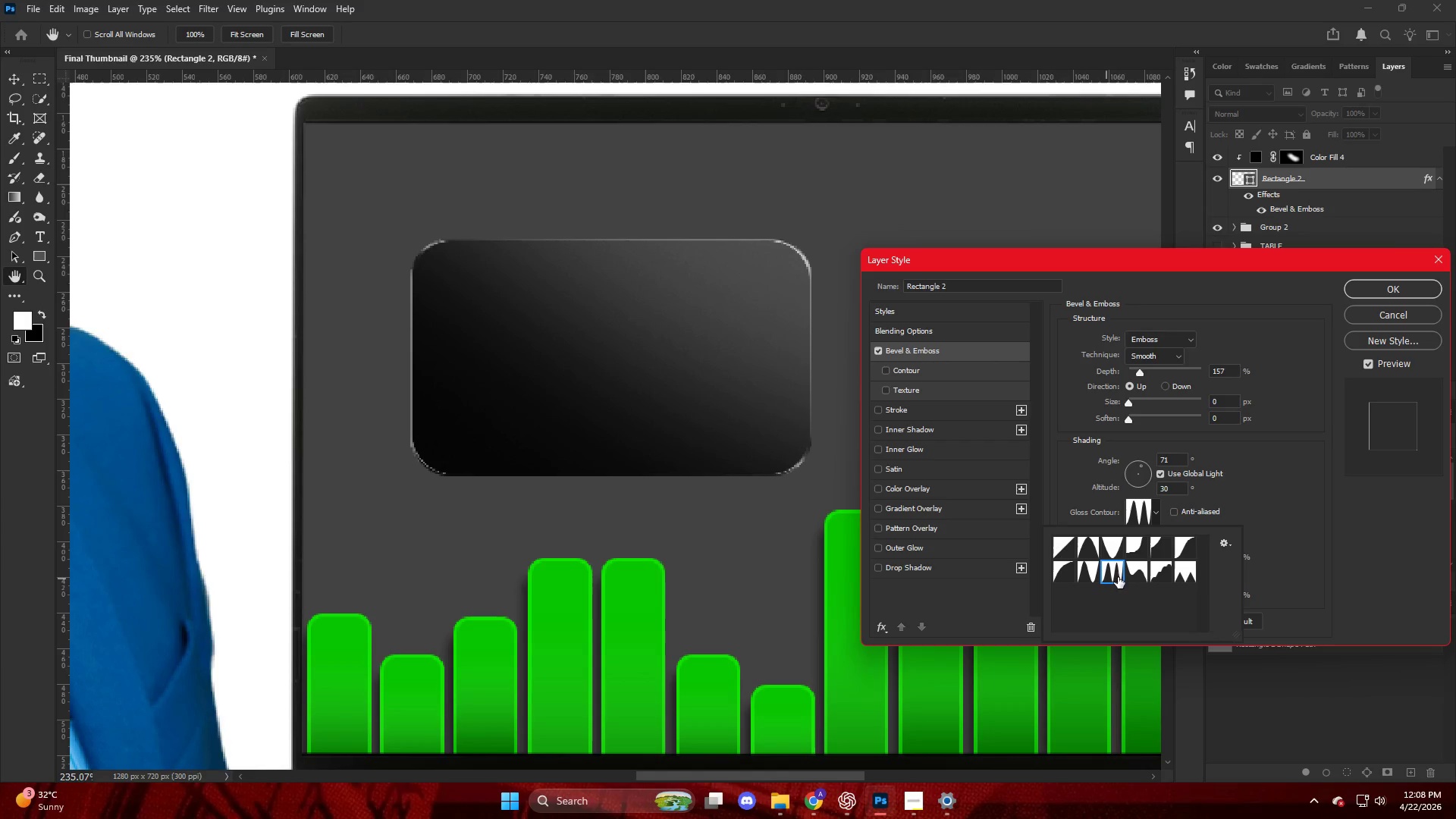 
left_click([1138, 570])
 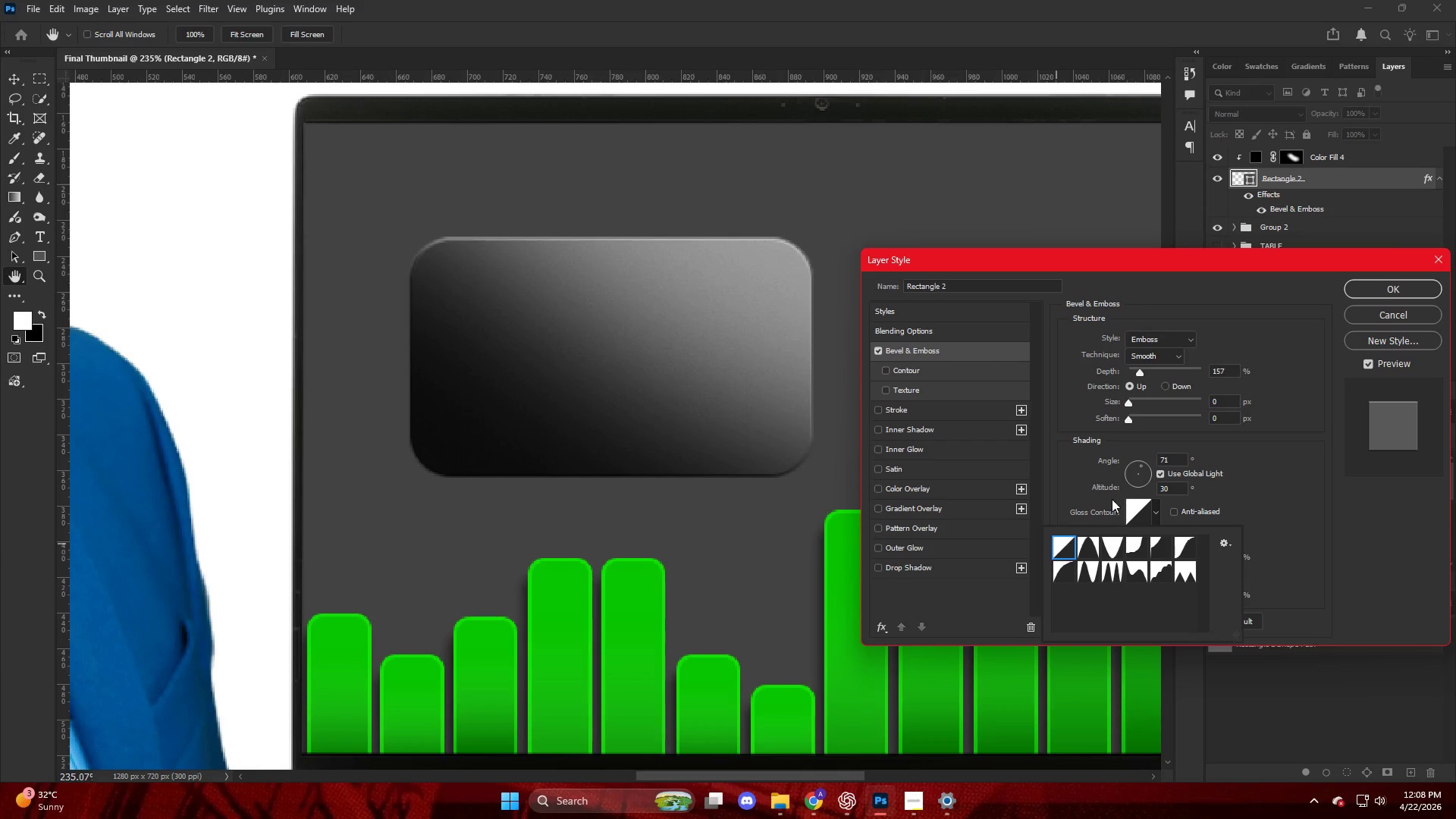 
left_click_drag(start_coordinate=[1128, 417], to_coordinate=[1084, 425])
 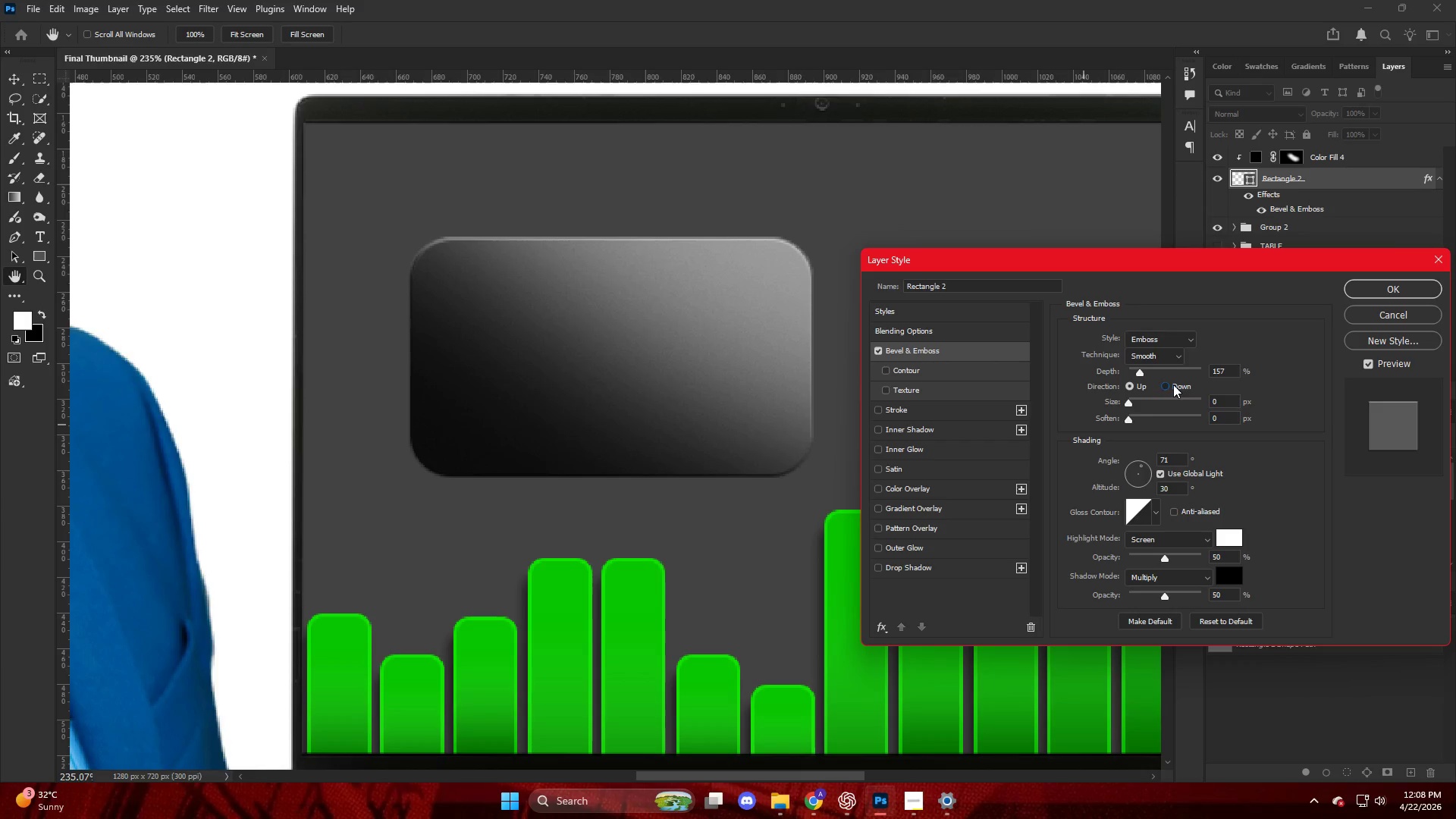 
double_click([1145, 384])
 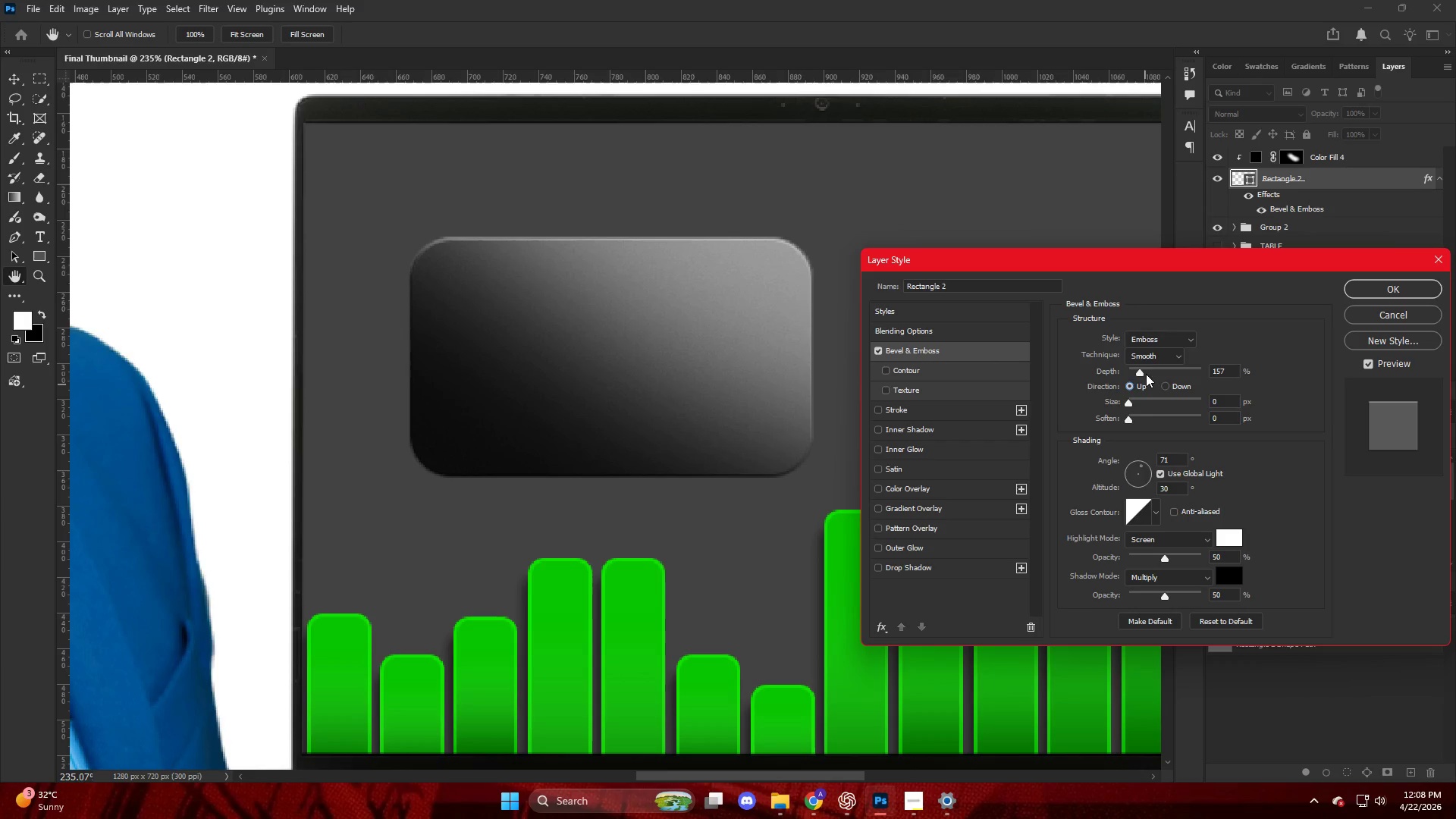 
left_click_drag(start_coordinate=[1141, 370], to_coordinate=[1178, 375])
 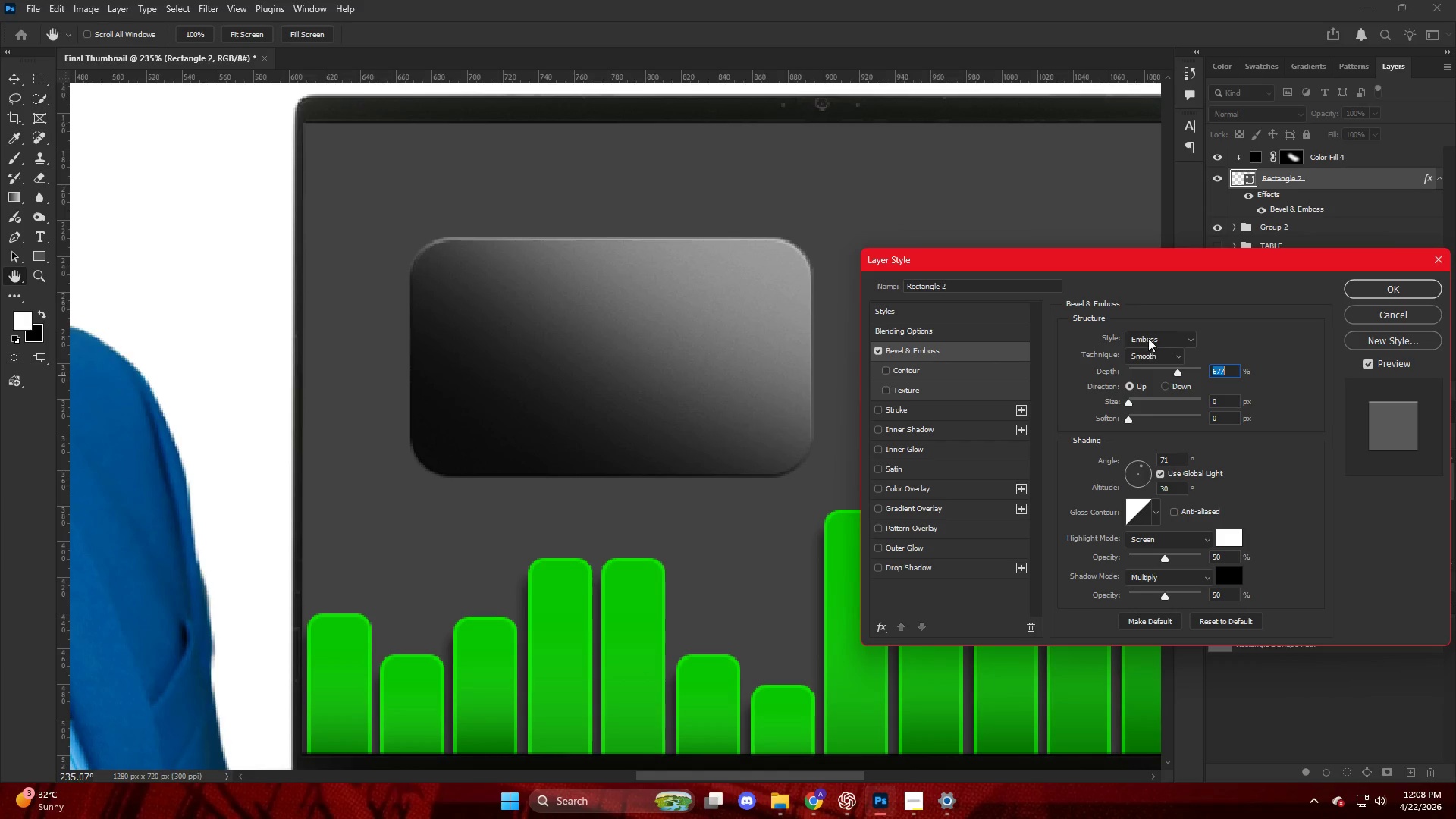 
left_click([1148, 337])
 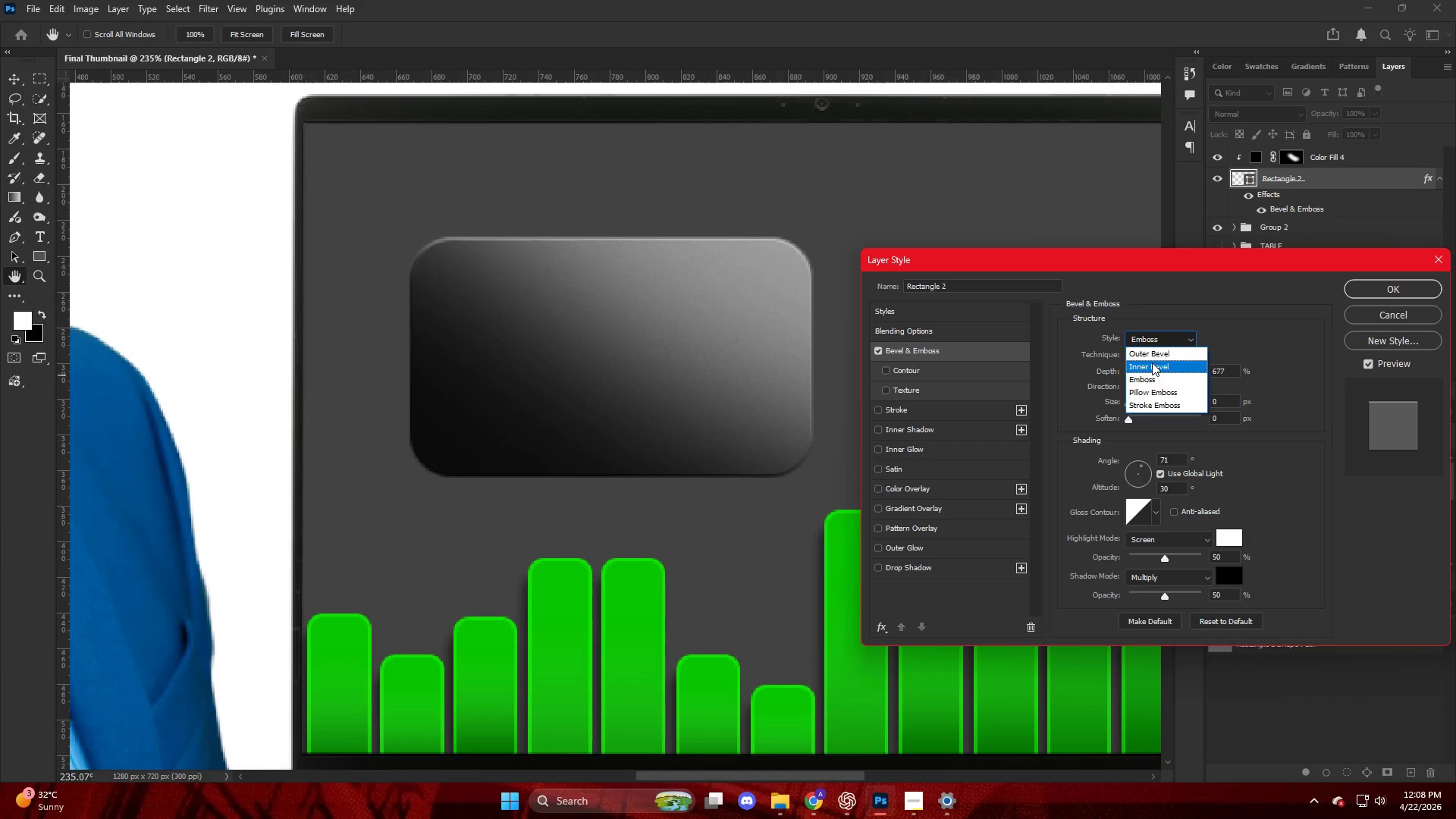 
left_click([1156, 353])
 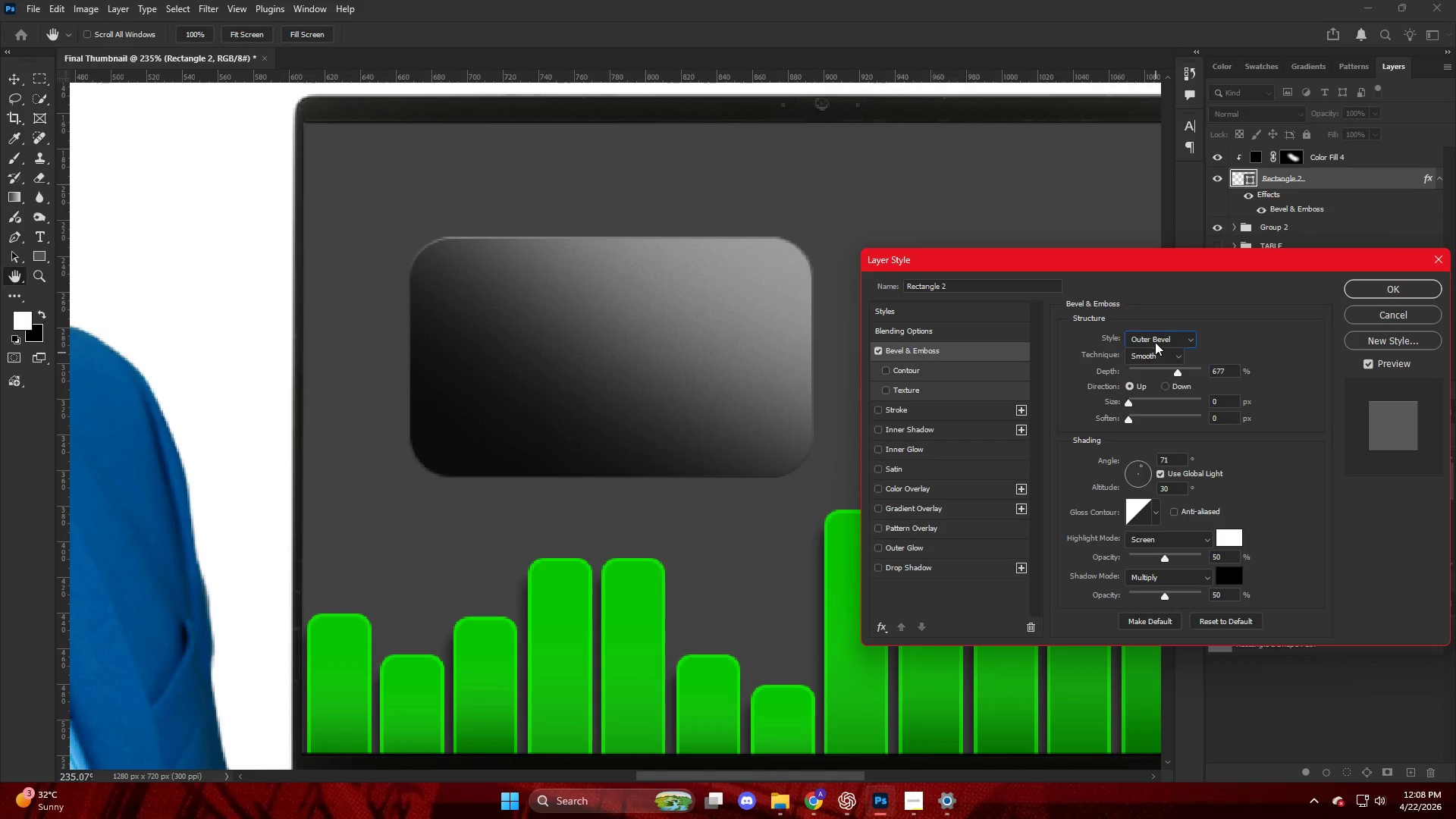 
left_click([1154, 339])
 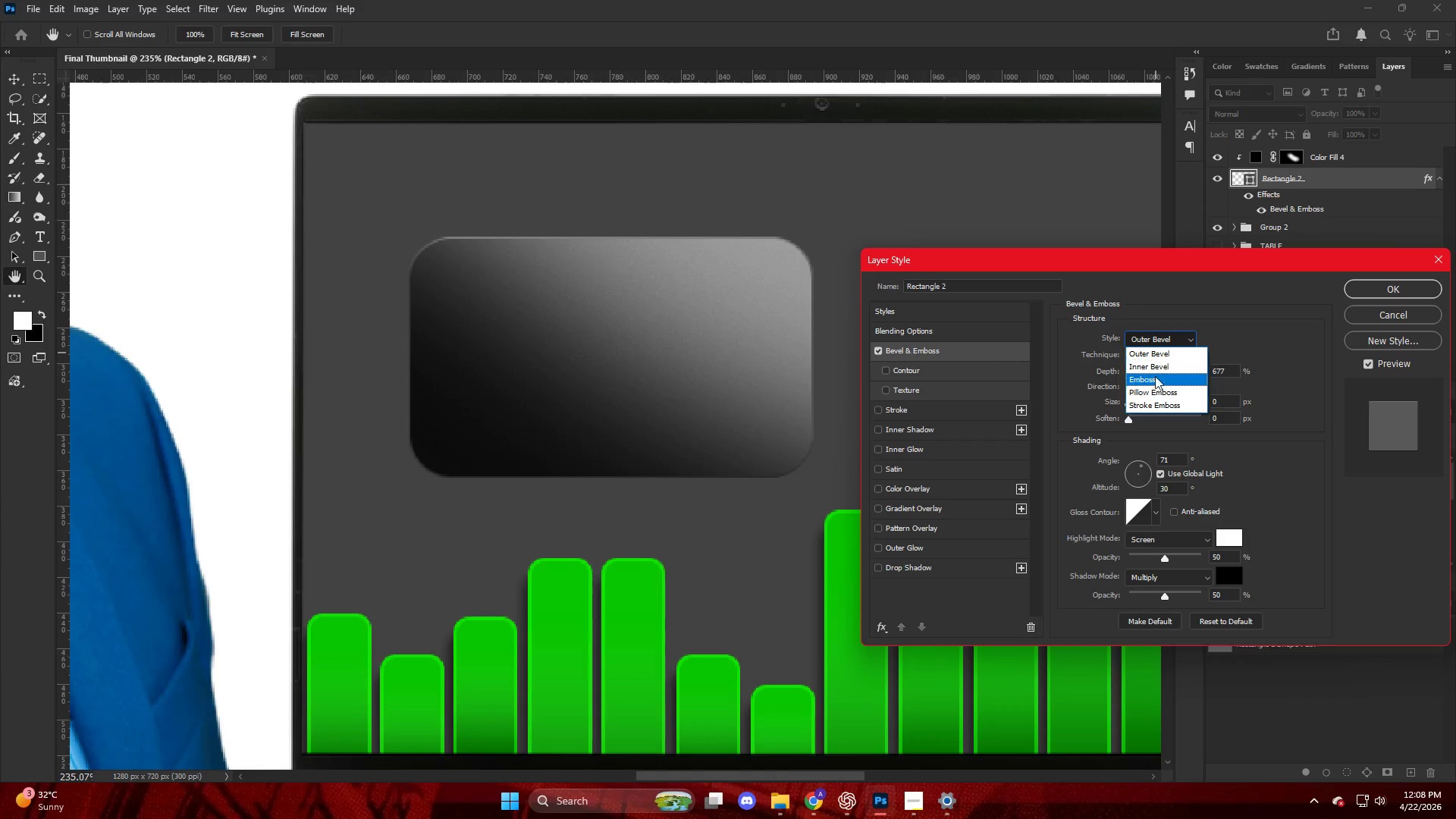 
left_click([1155, 384])
 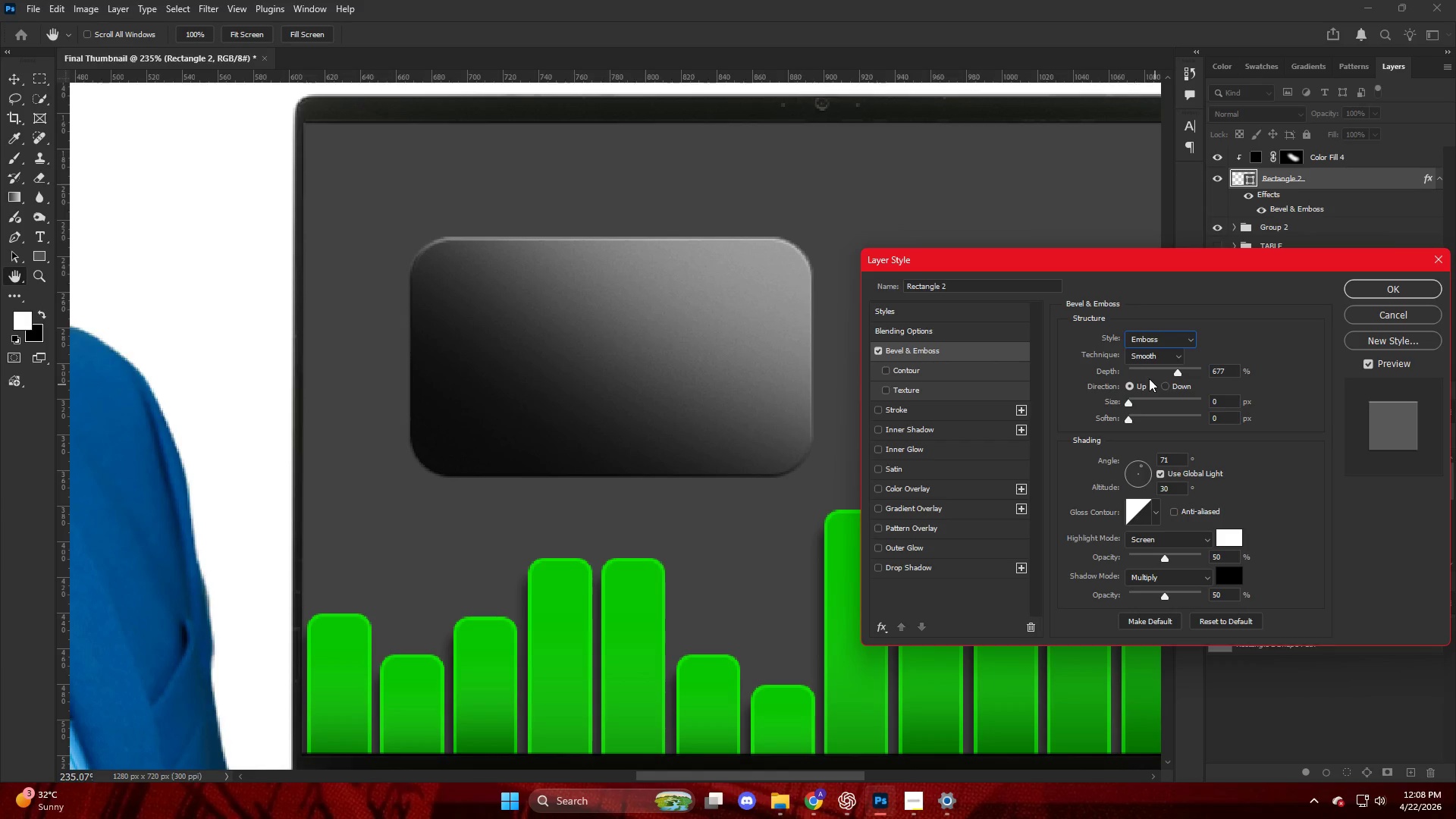 
left_click_drag(start_coordinate=[1122, 402], to_coordinate=[1118, 412])
 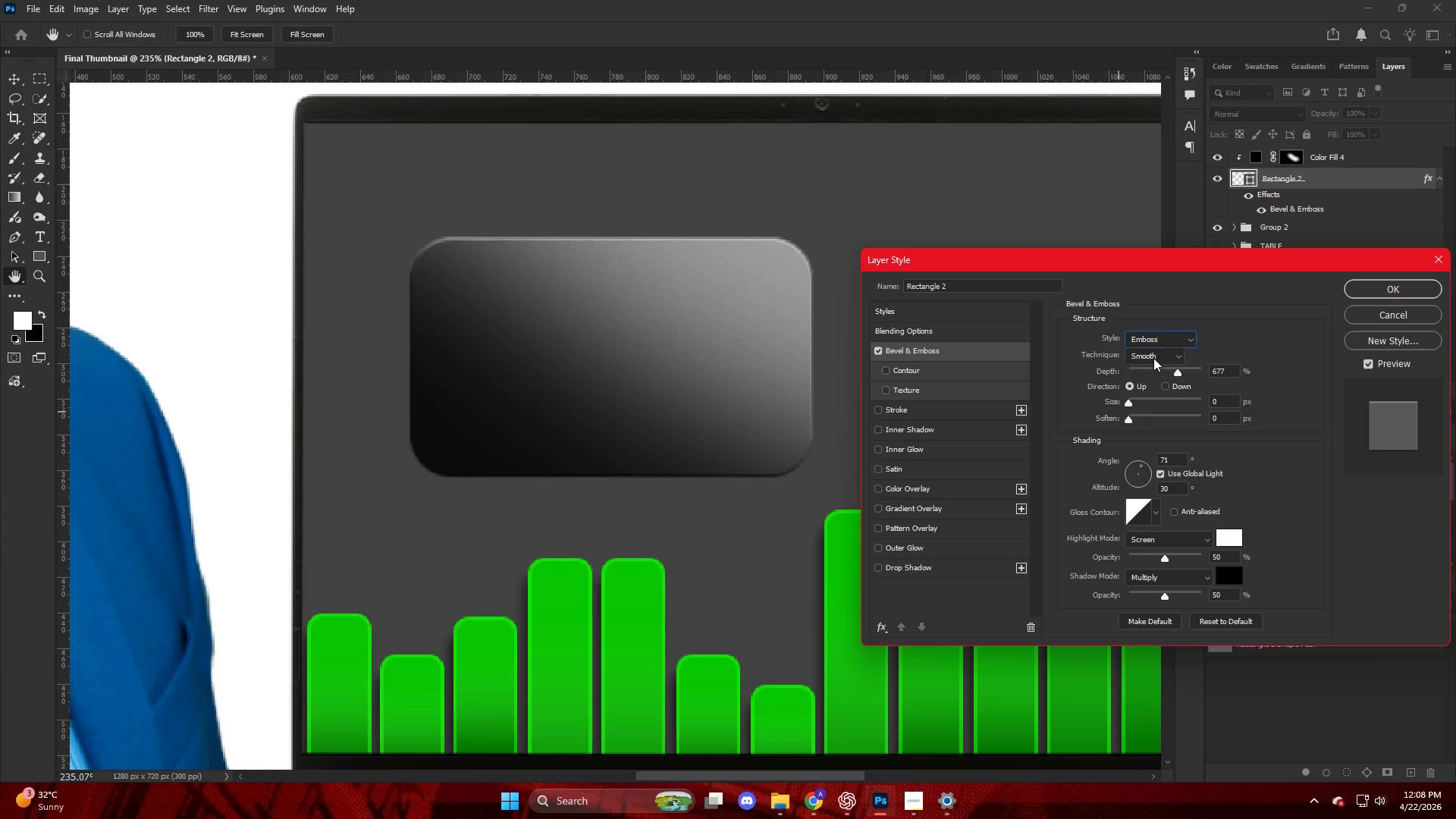 
left_click([1153, 356])
 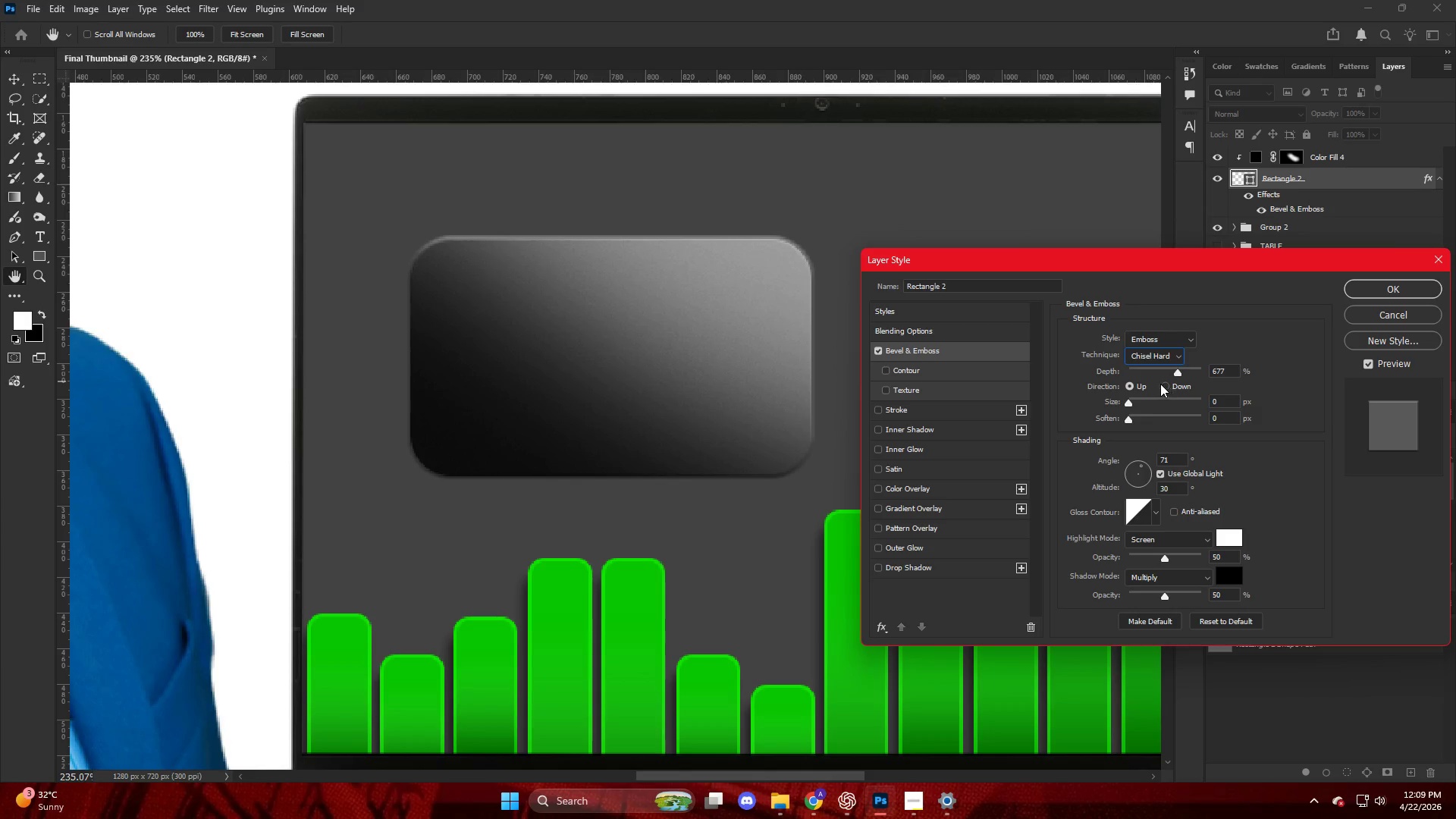 
left_click_drag(start_coordinate=[1130, 400], to_coordinate=[1119, 403])
 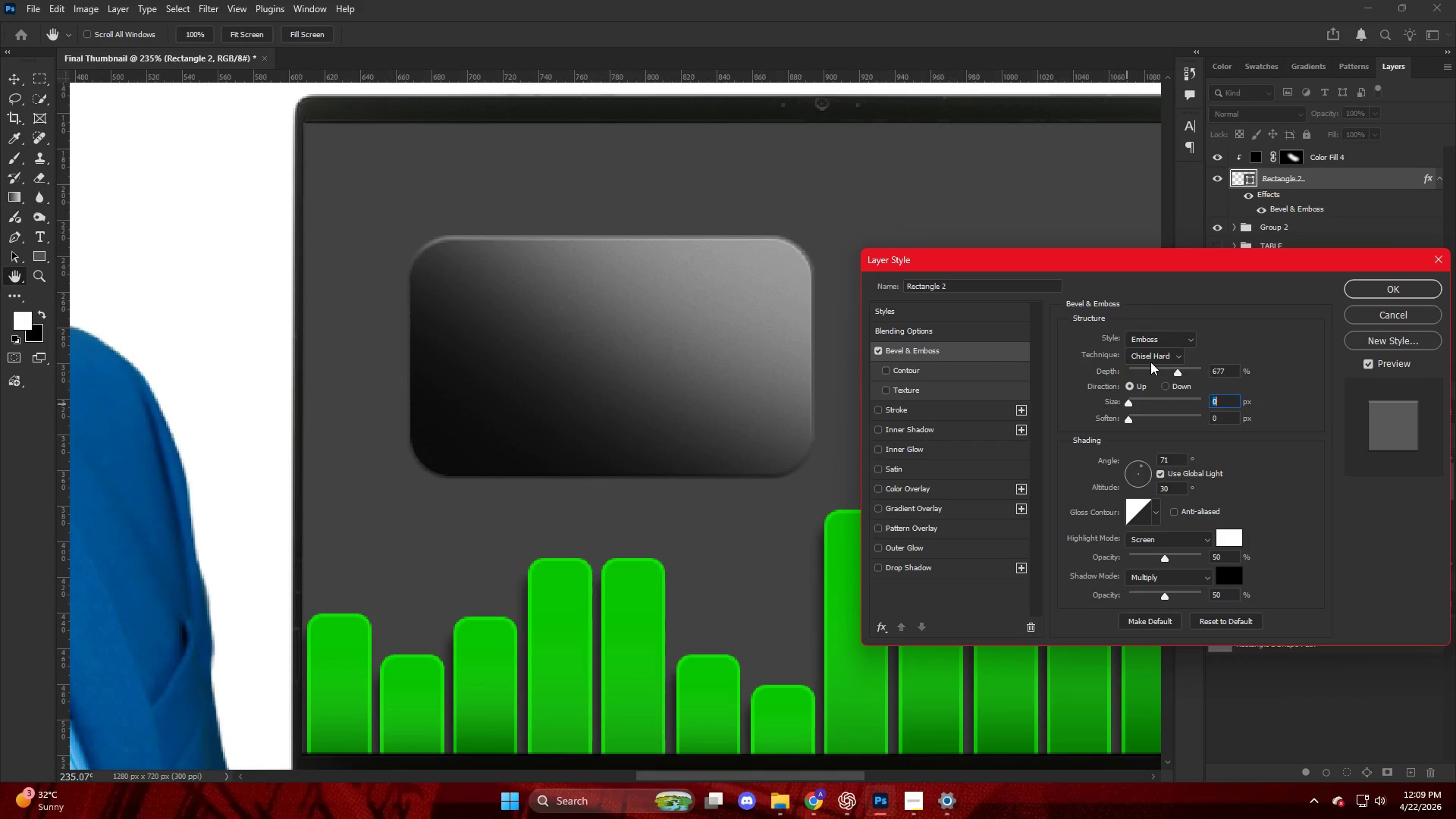 
left_click([1147, 360])
 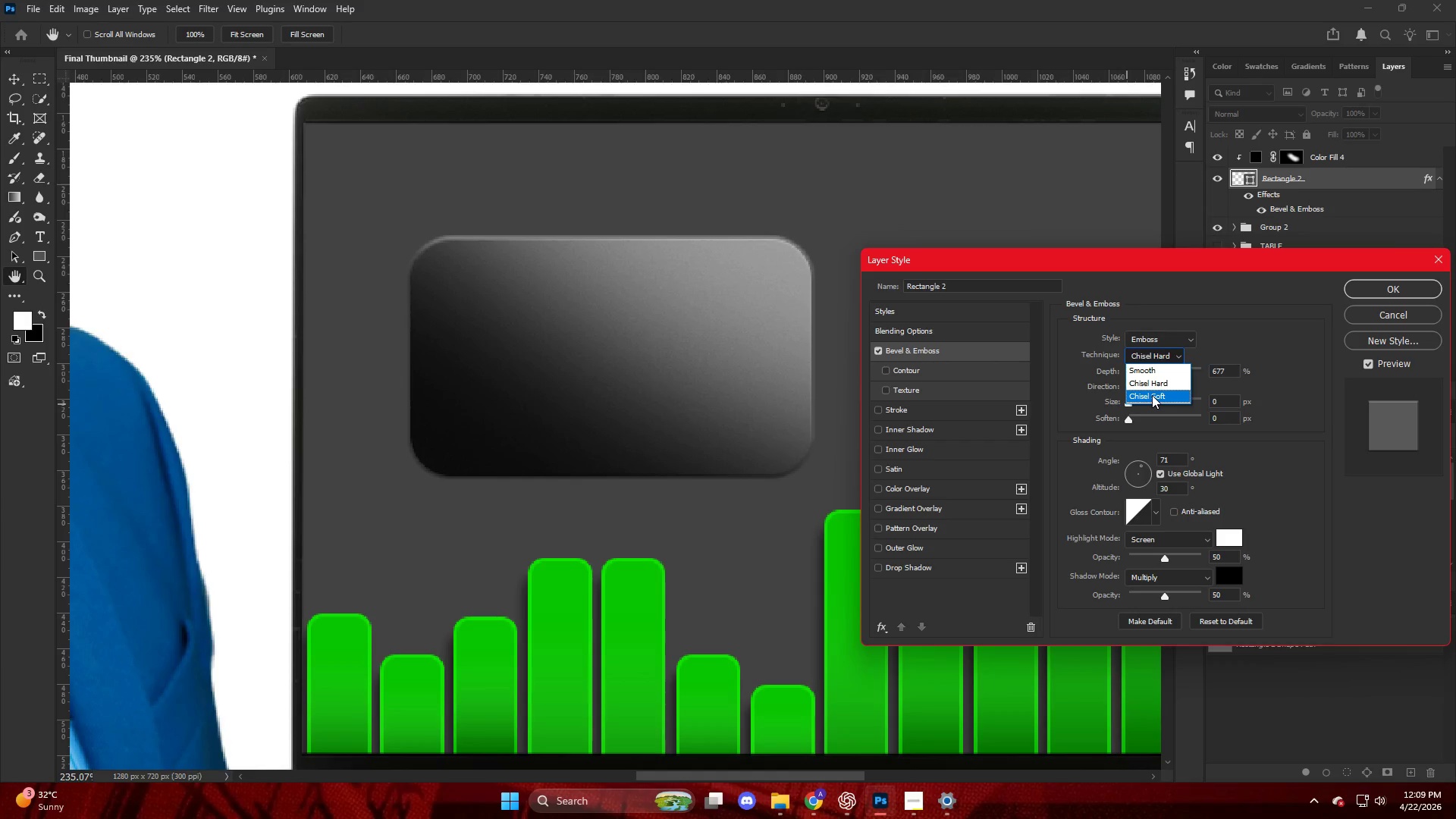 
left_click([1152, 395])
 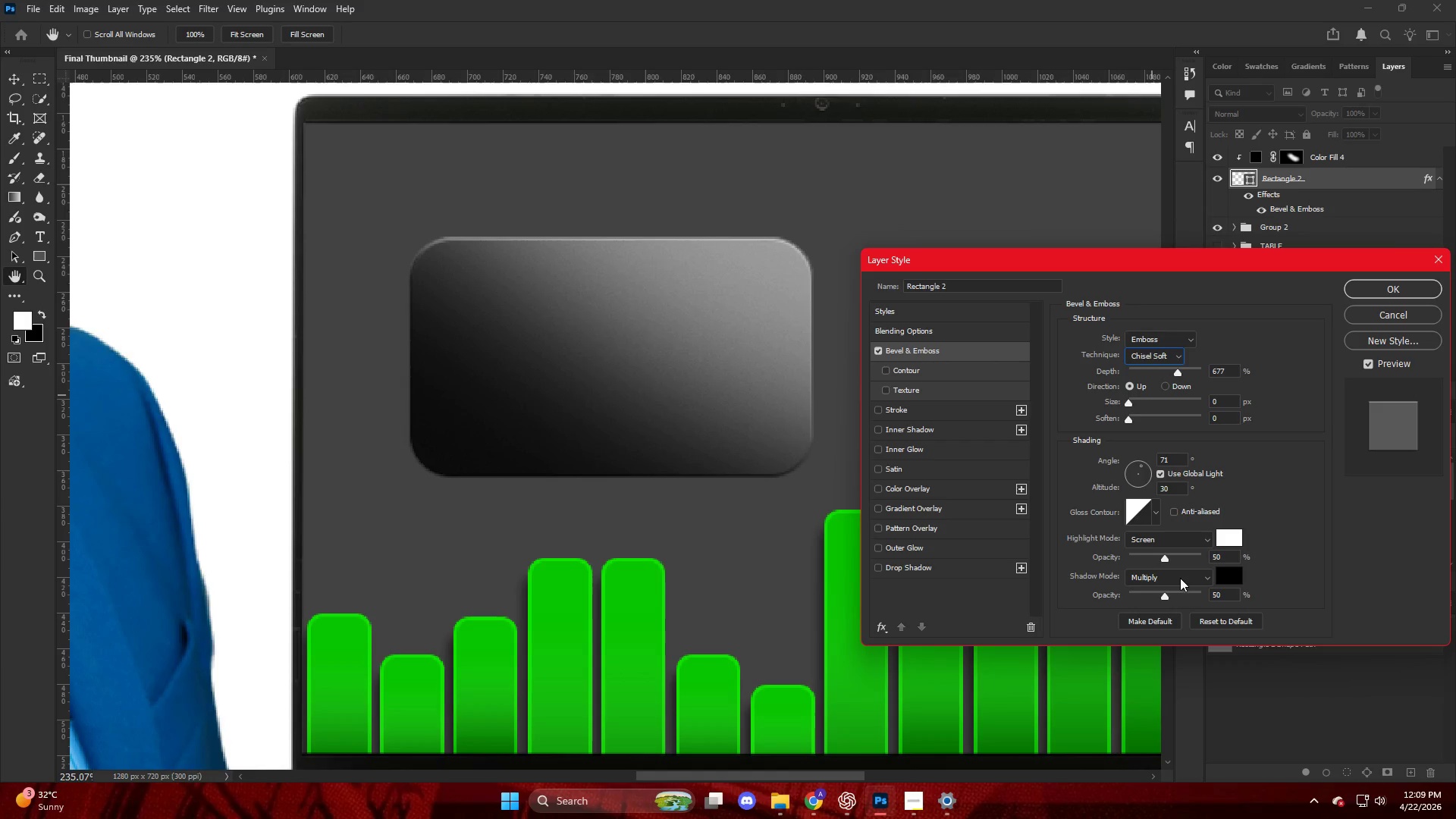 
left_click_drag(start_coordinate=[1165, 554], to_coordinate=[1220, 566])
 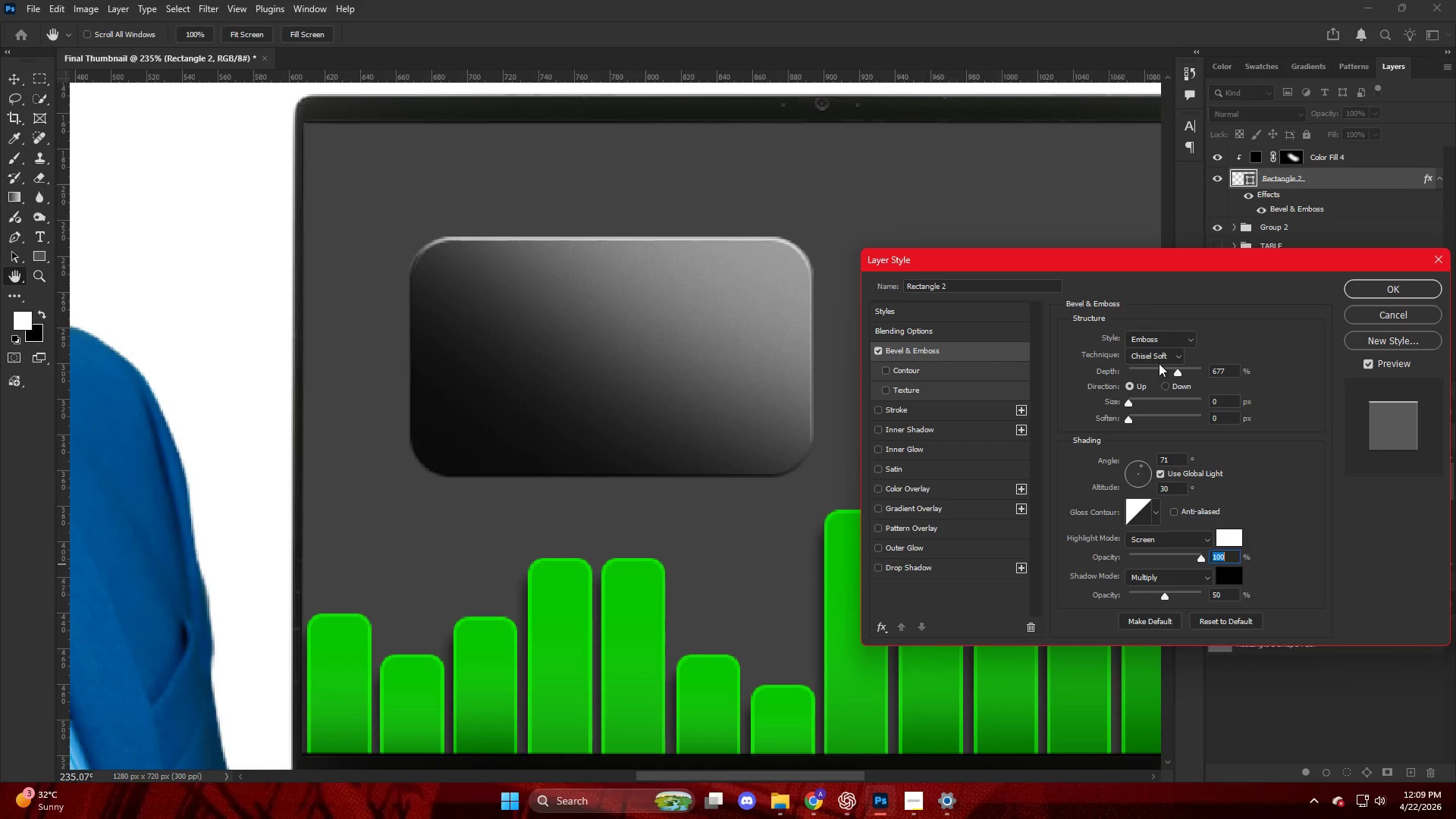 
left_click([1159, 358])
 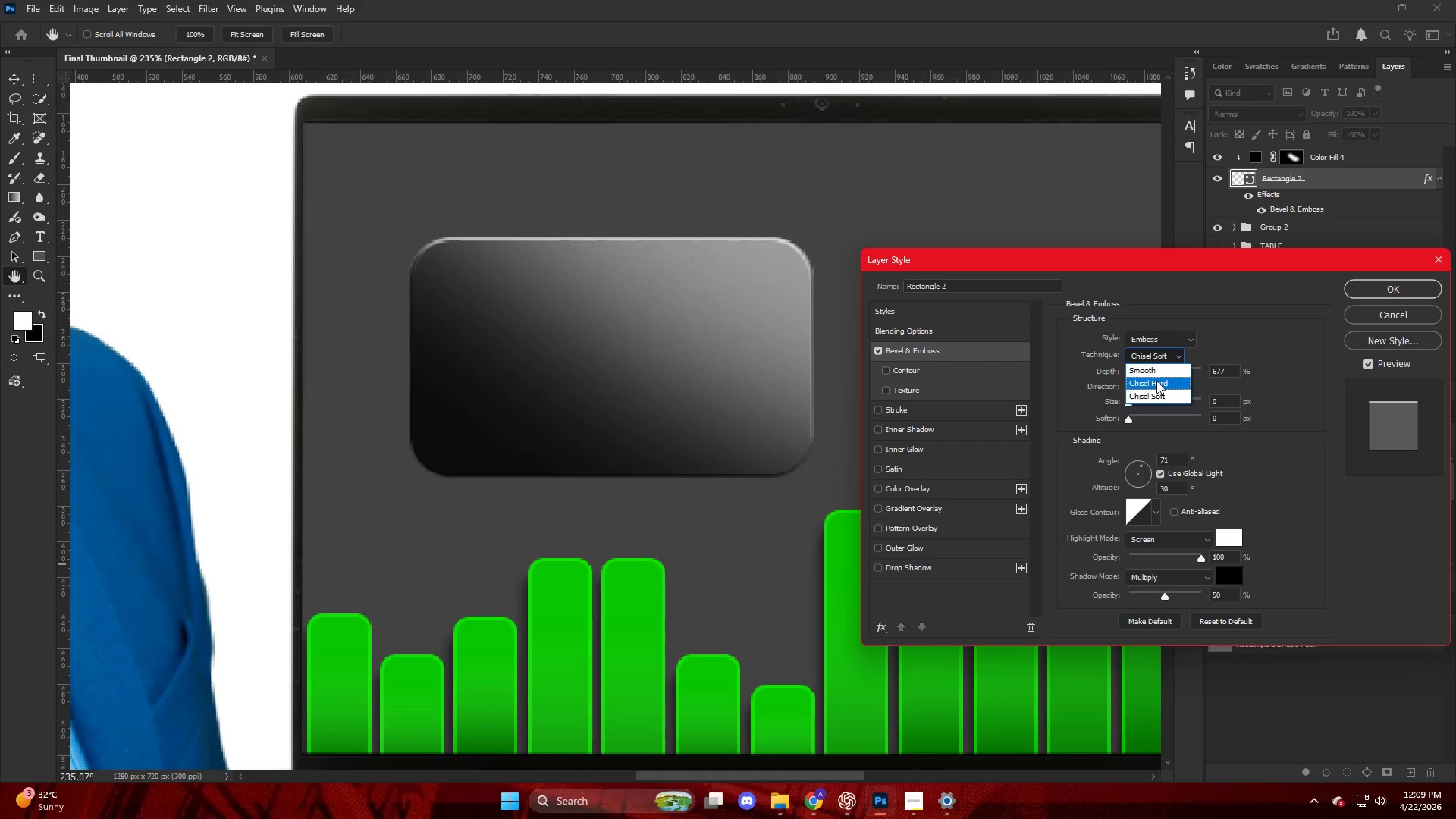 
left_click([1156, 381])
 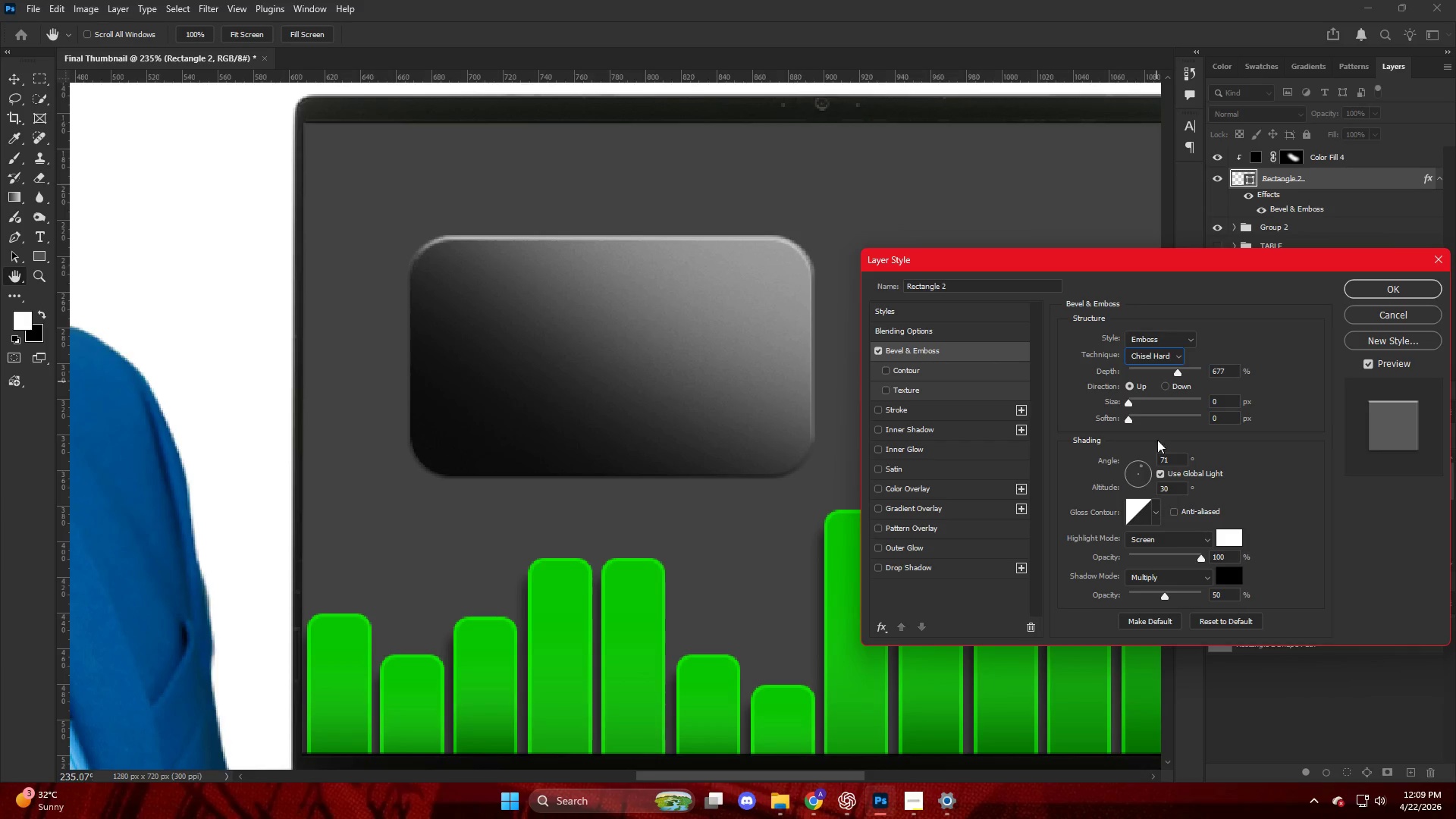 
left_click([1147, 362])
 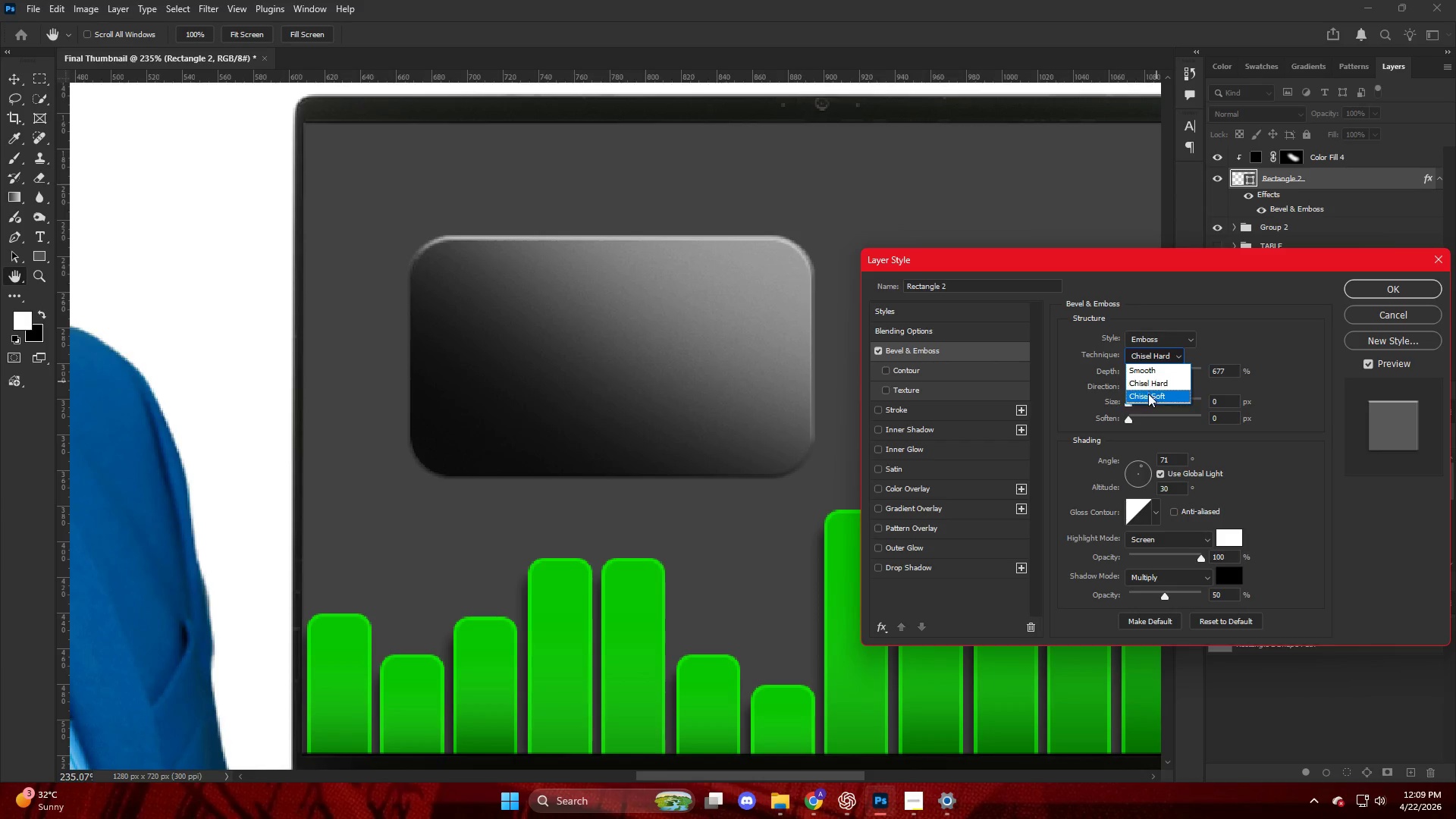 
left_click([1148, 397])
 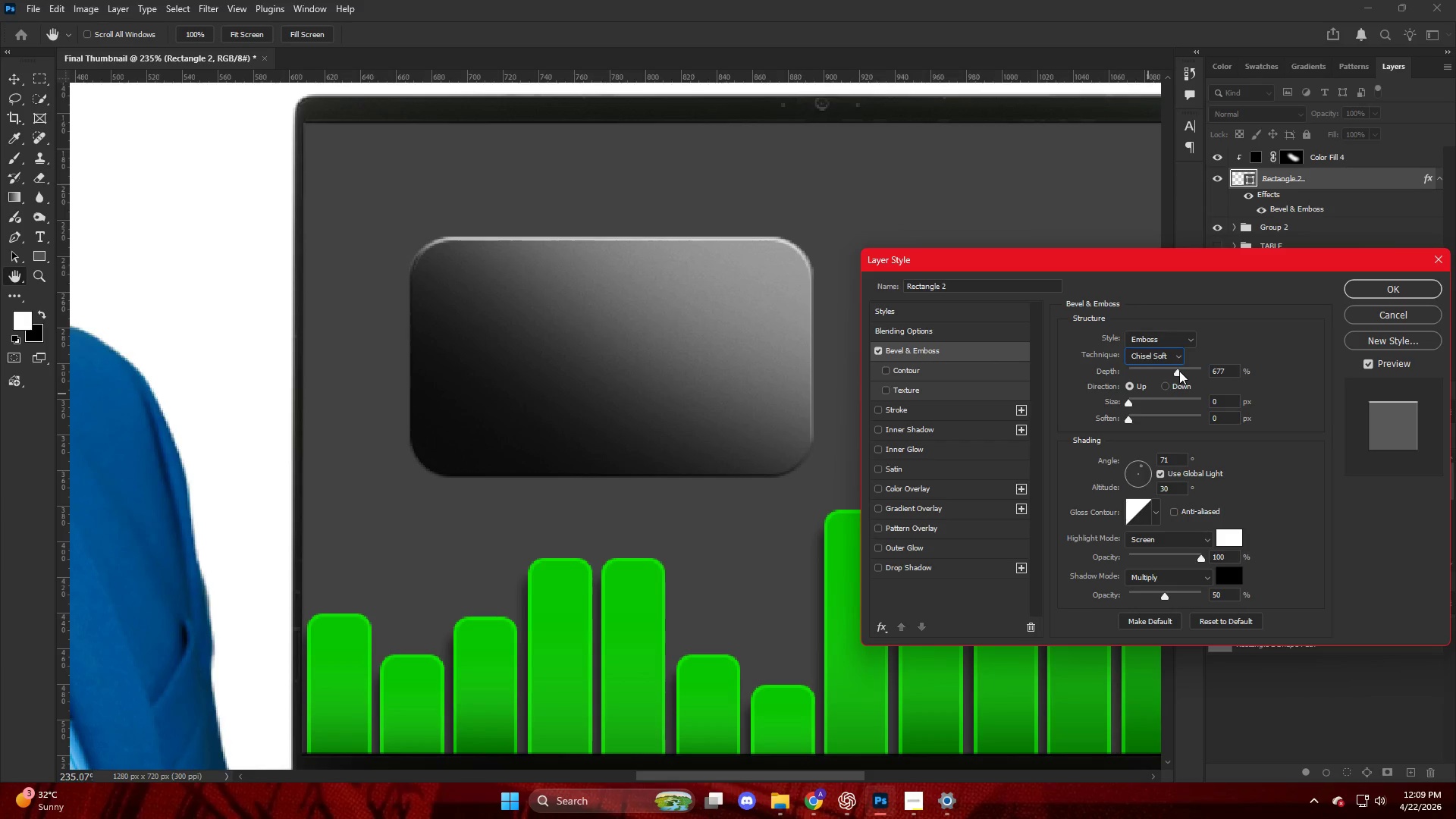 
left_click_drag(start_coordinate=[1179, 371], to_coordinate=[1186, 380])
 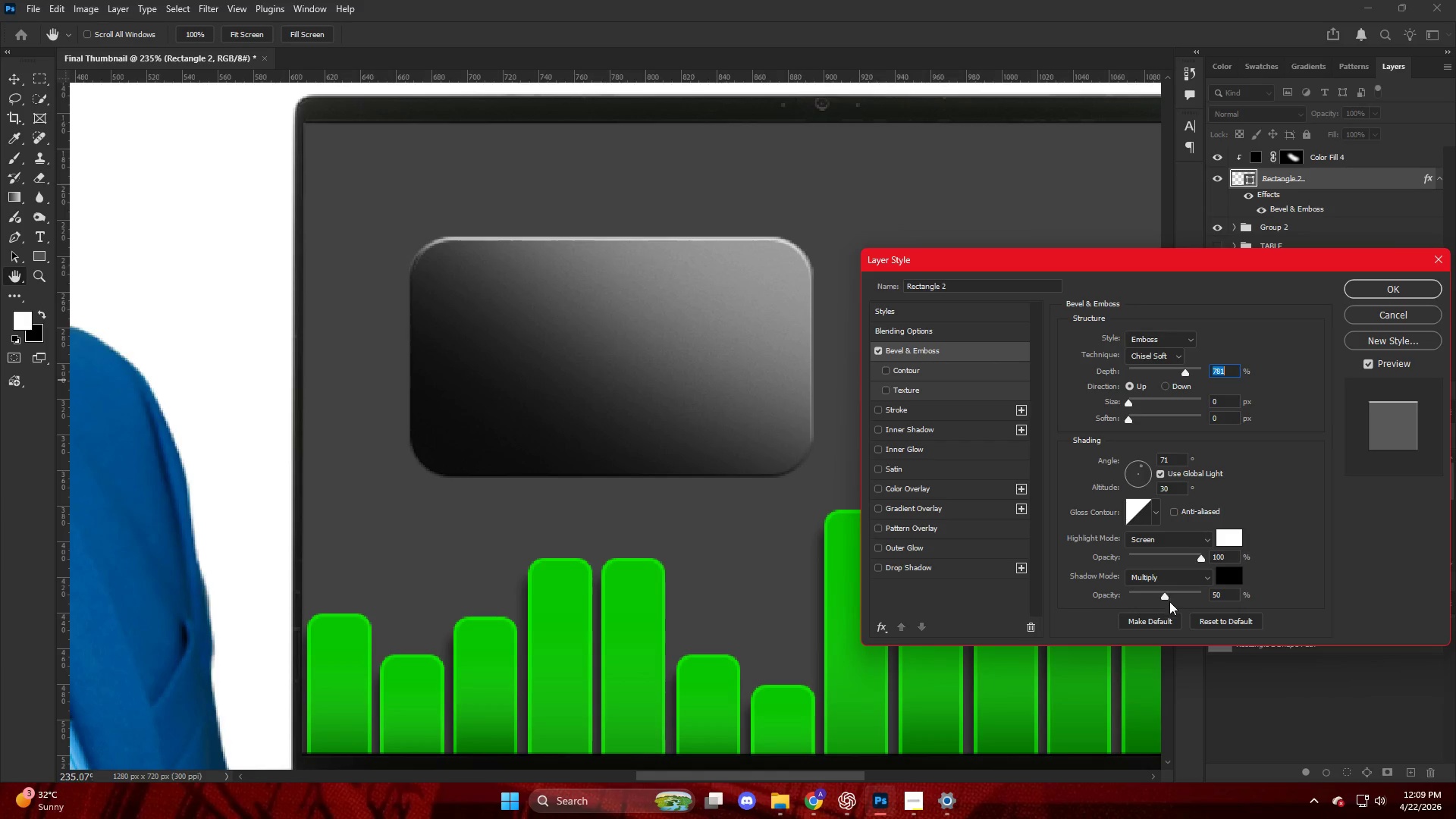 
left_click_drag(start_coordinate=[1161, 600], to_coordinate=[1175, 598])
 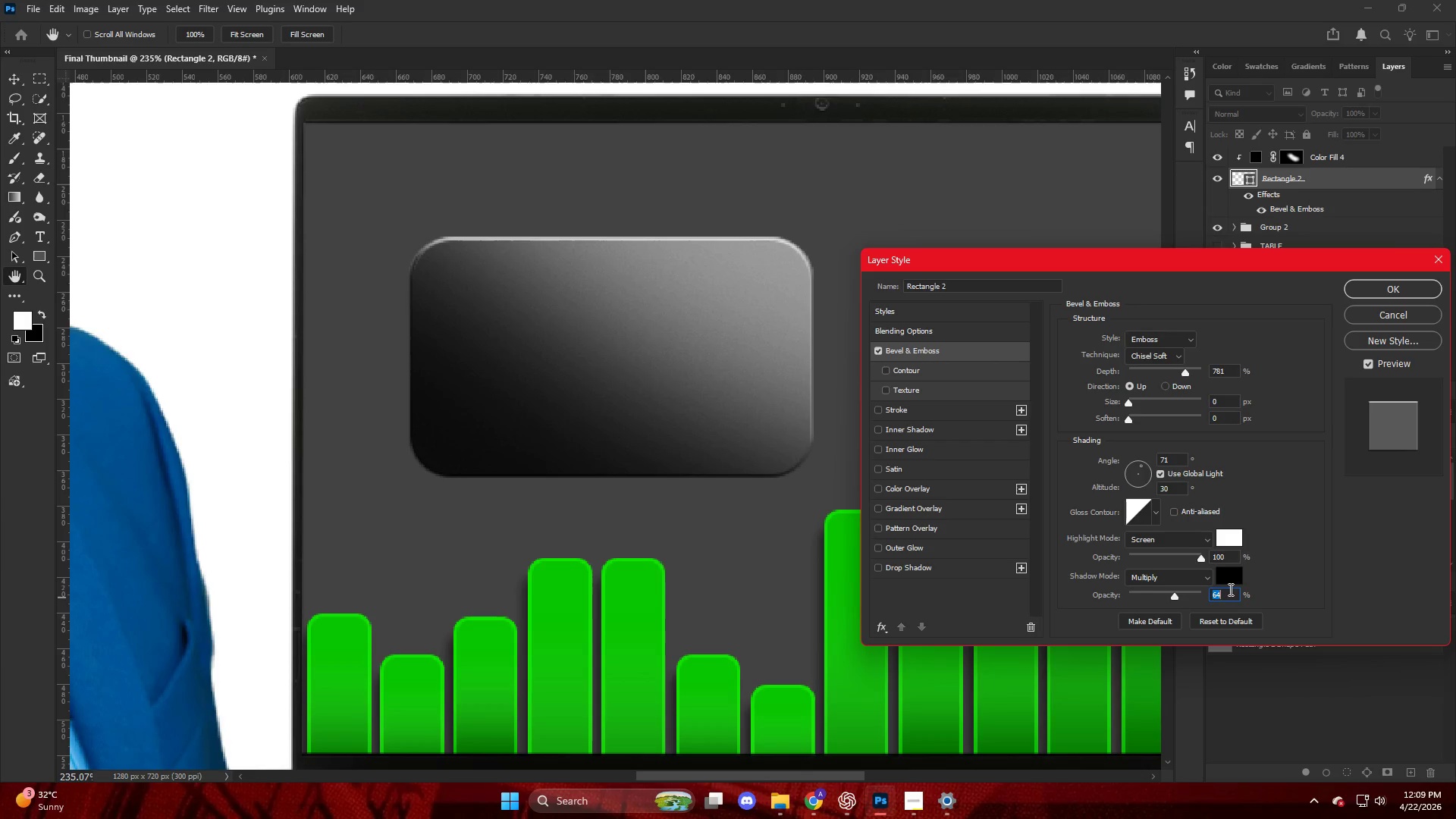 
left_click([1228, 576])
 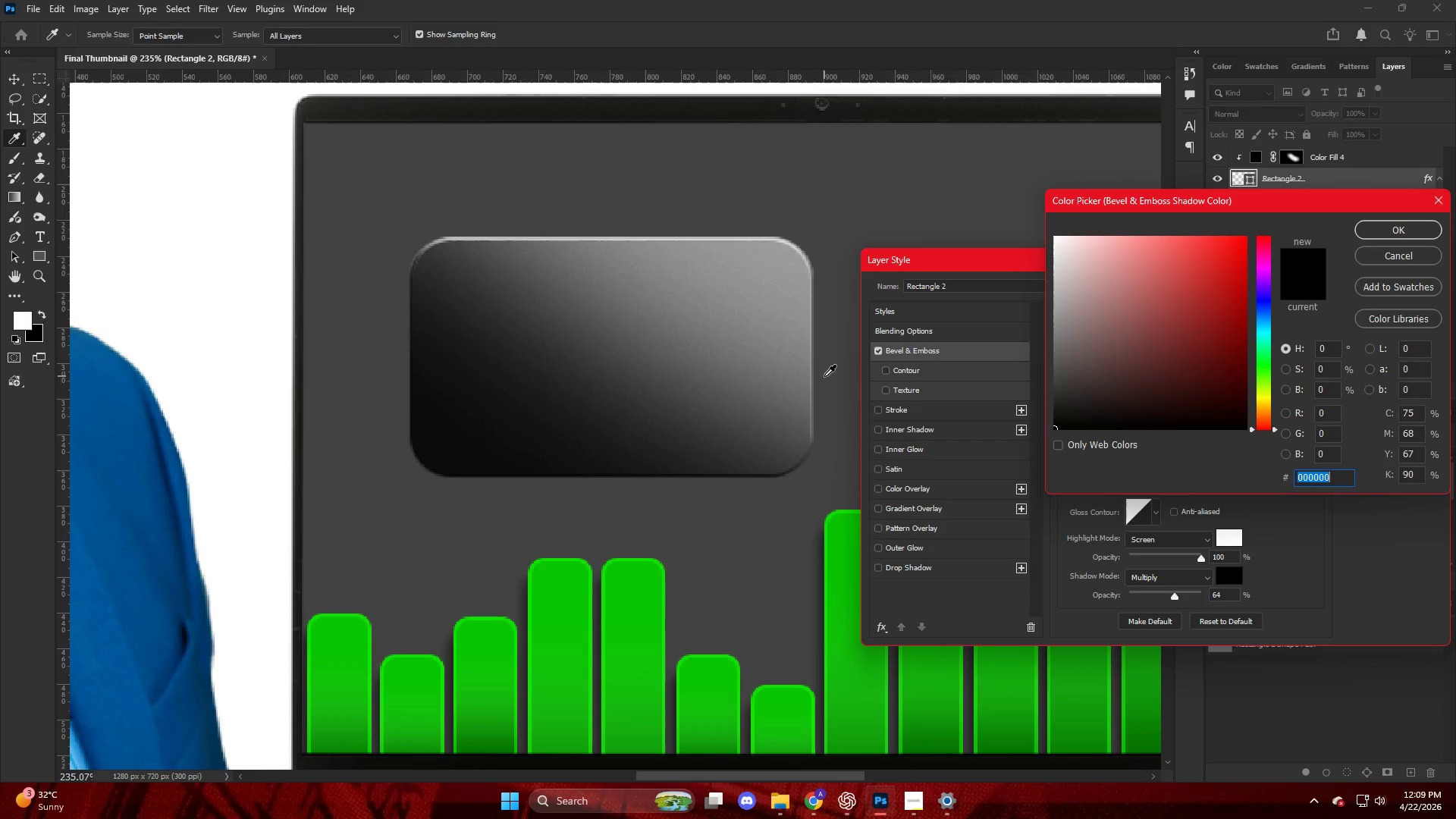 
left_click([749, 391])
 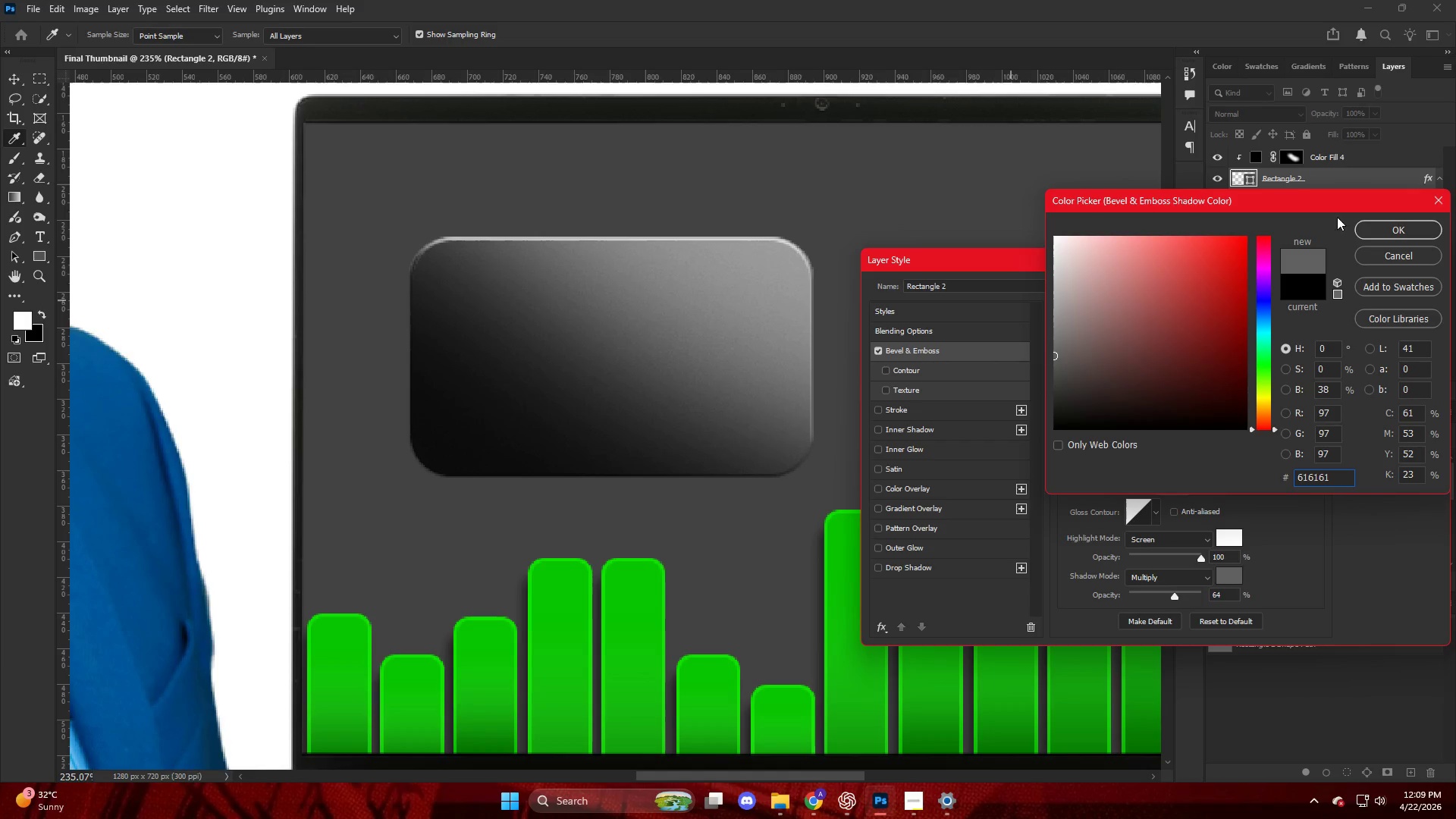 
left_click([1388, 225])
 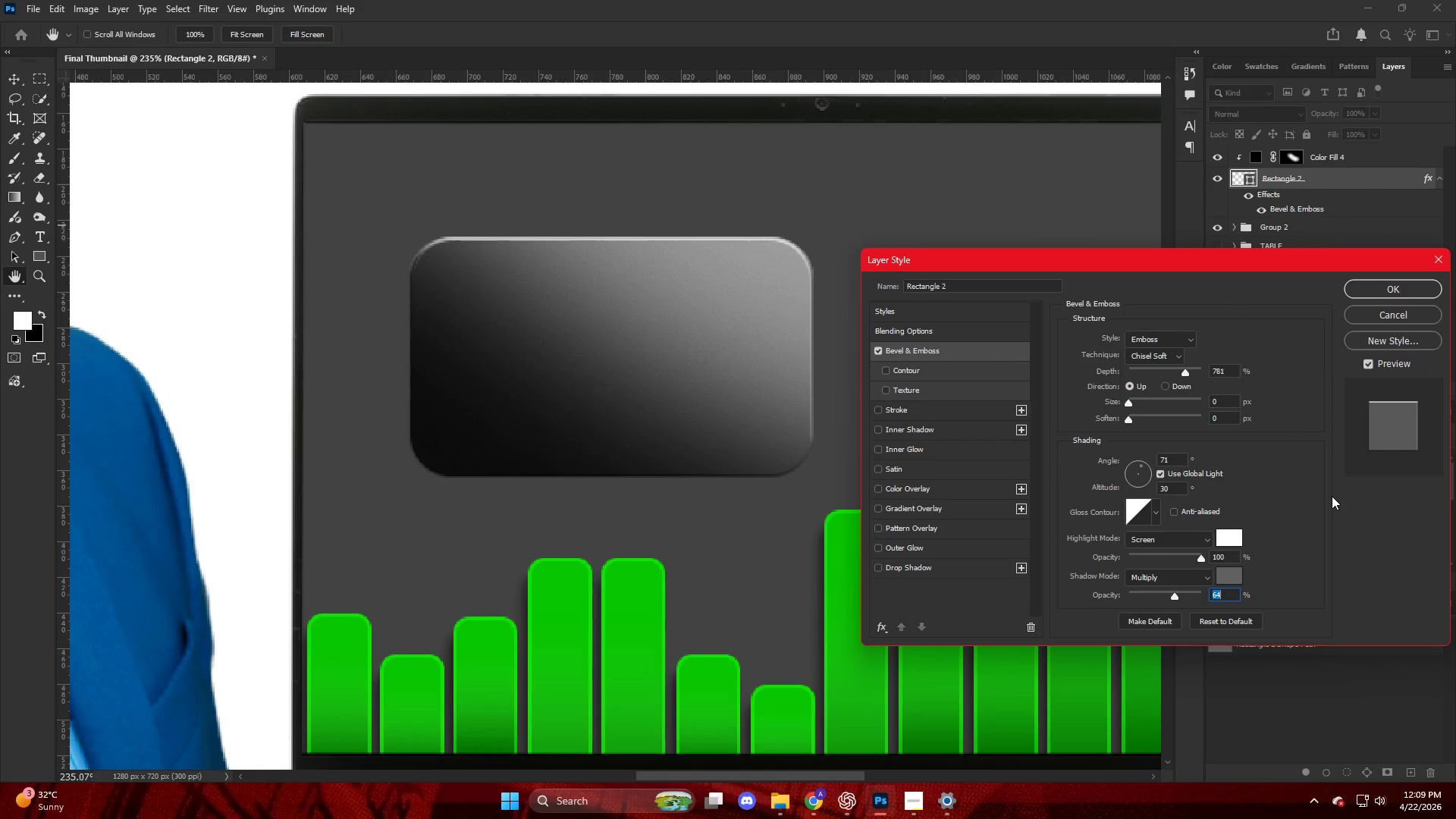 
left_click([911, 570])
 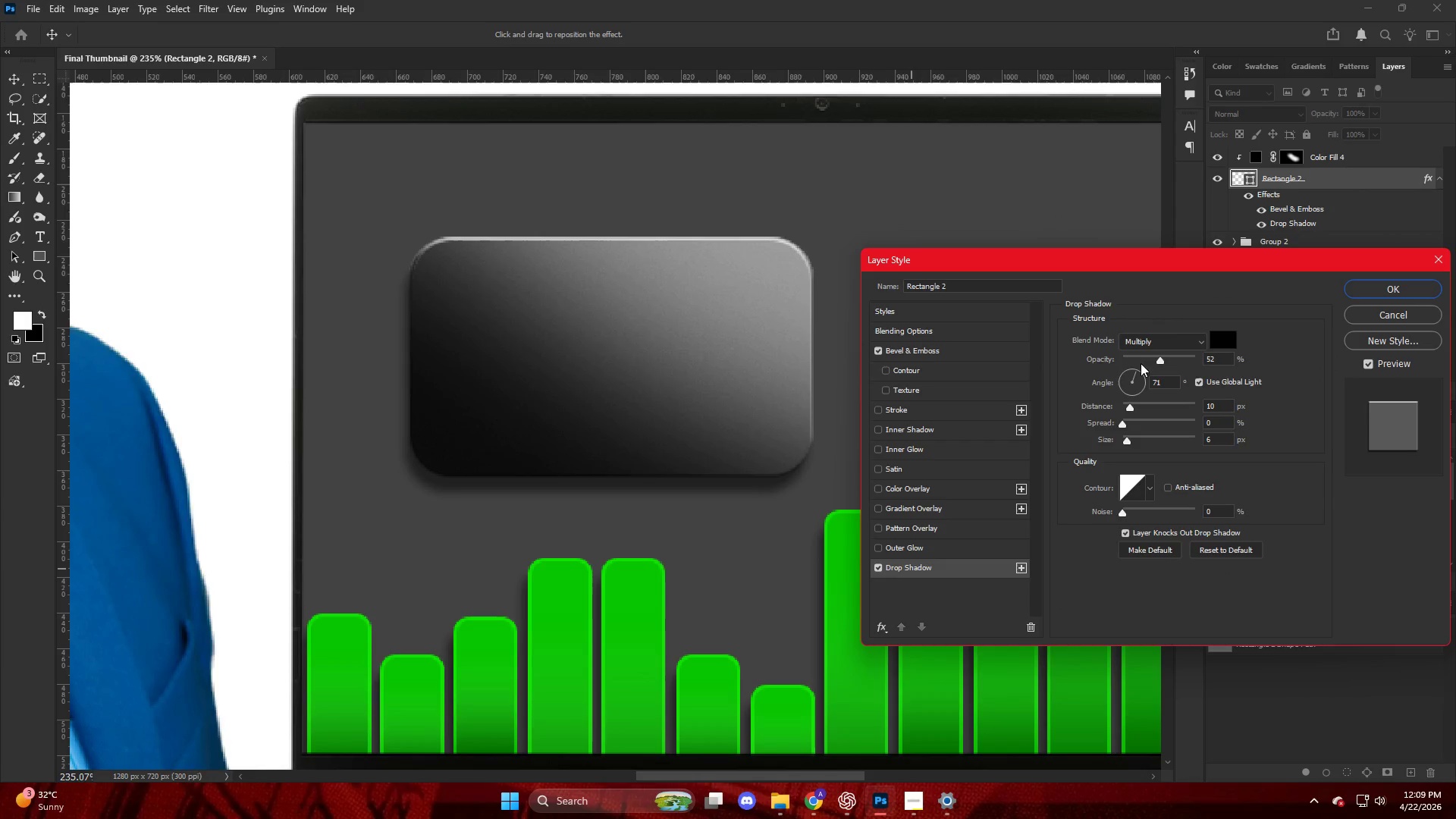 
scroll: coordinate [908, 573], scroll_direction: down, amount: 4.0
 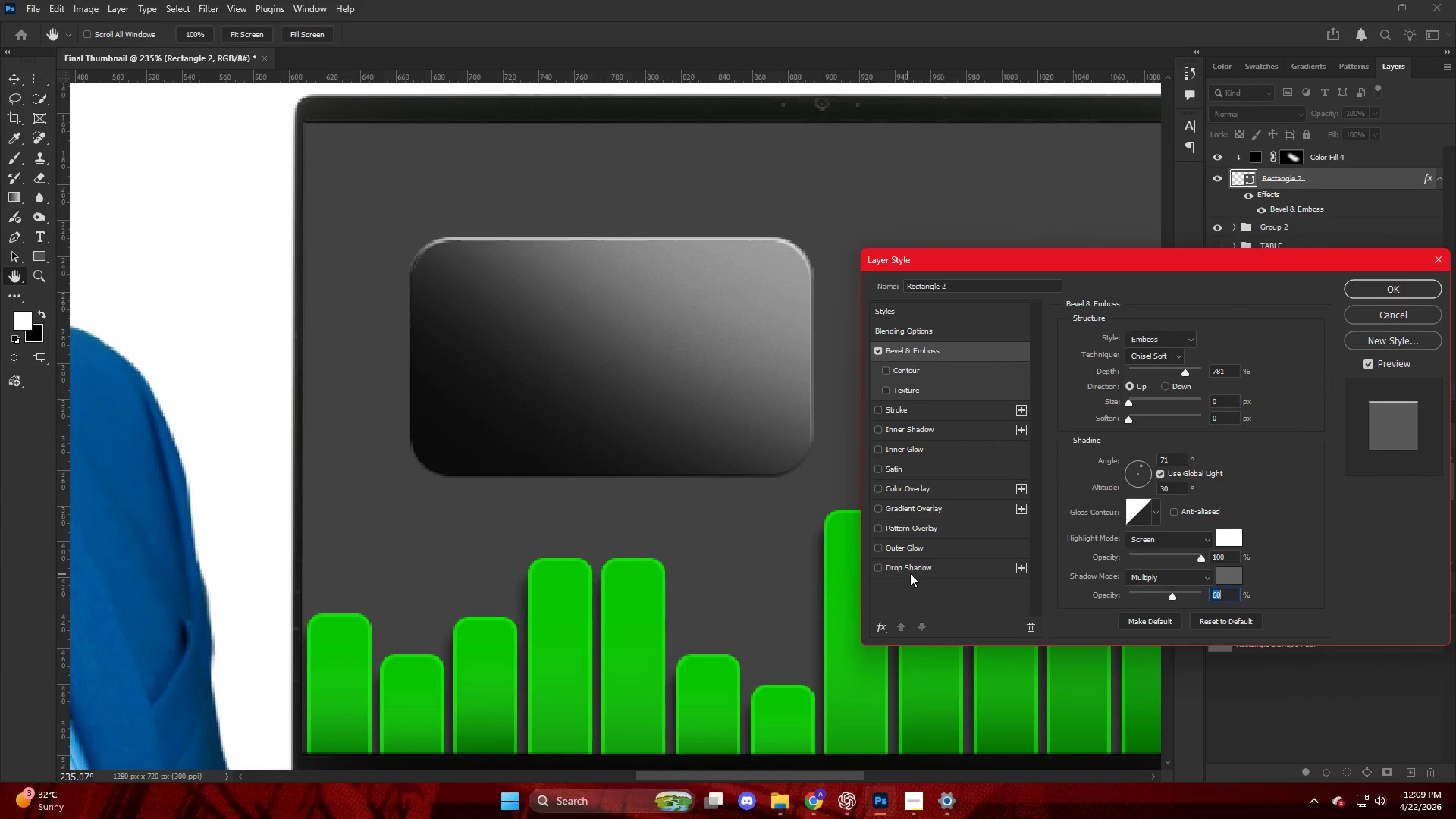 
left_click([1132, 378])
 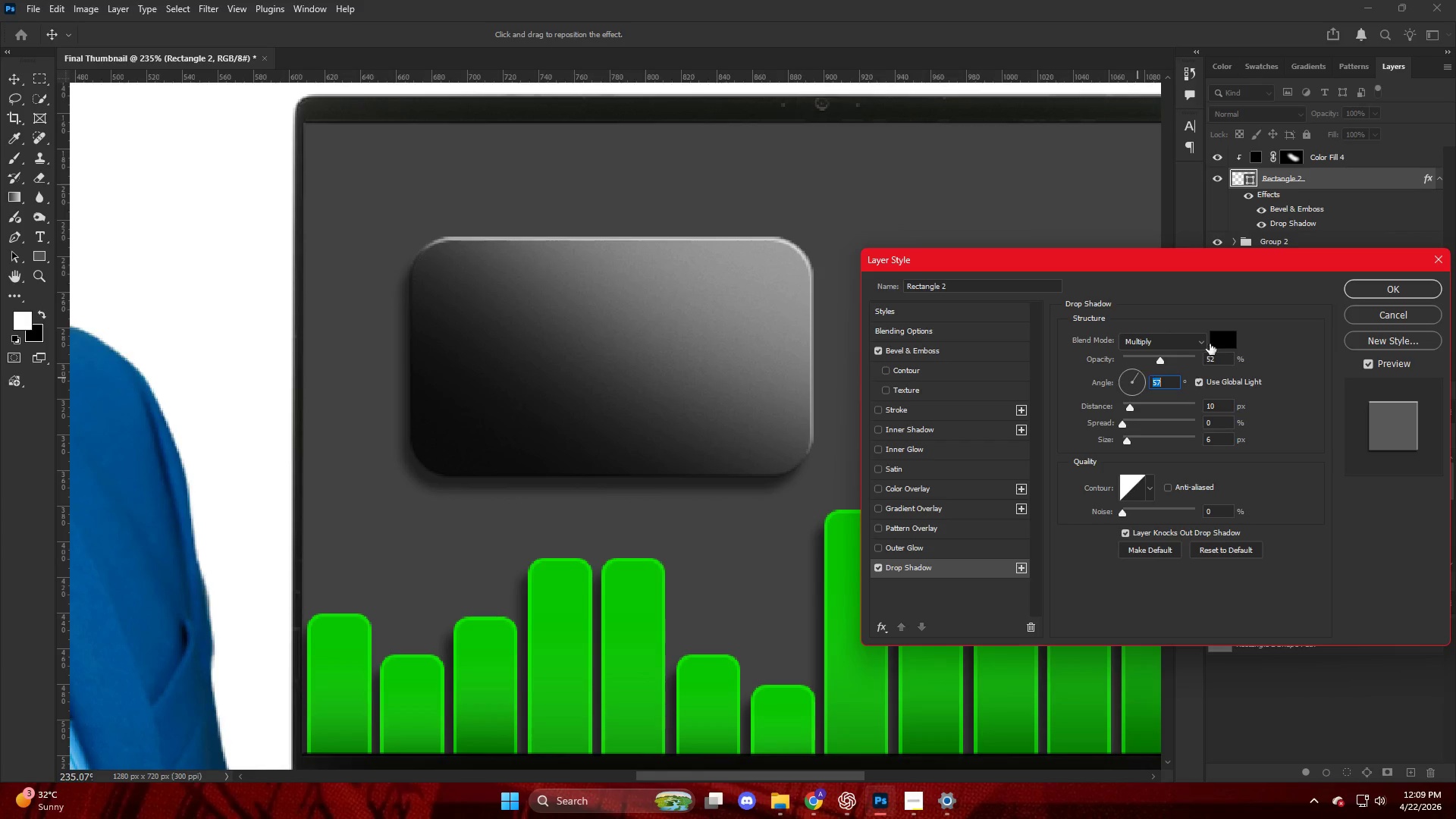 
left_click([1123, 380])
 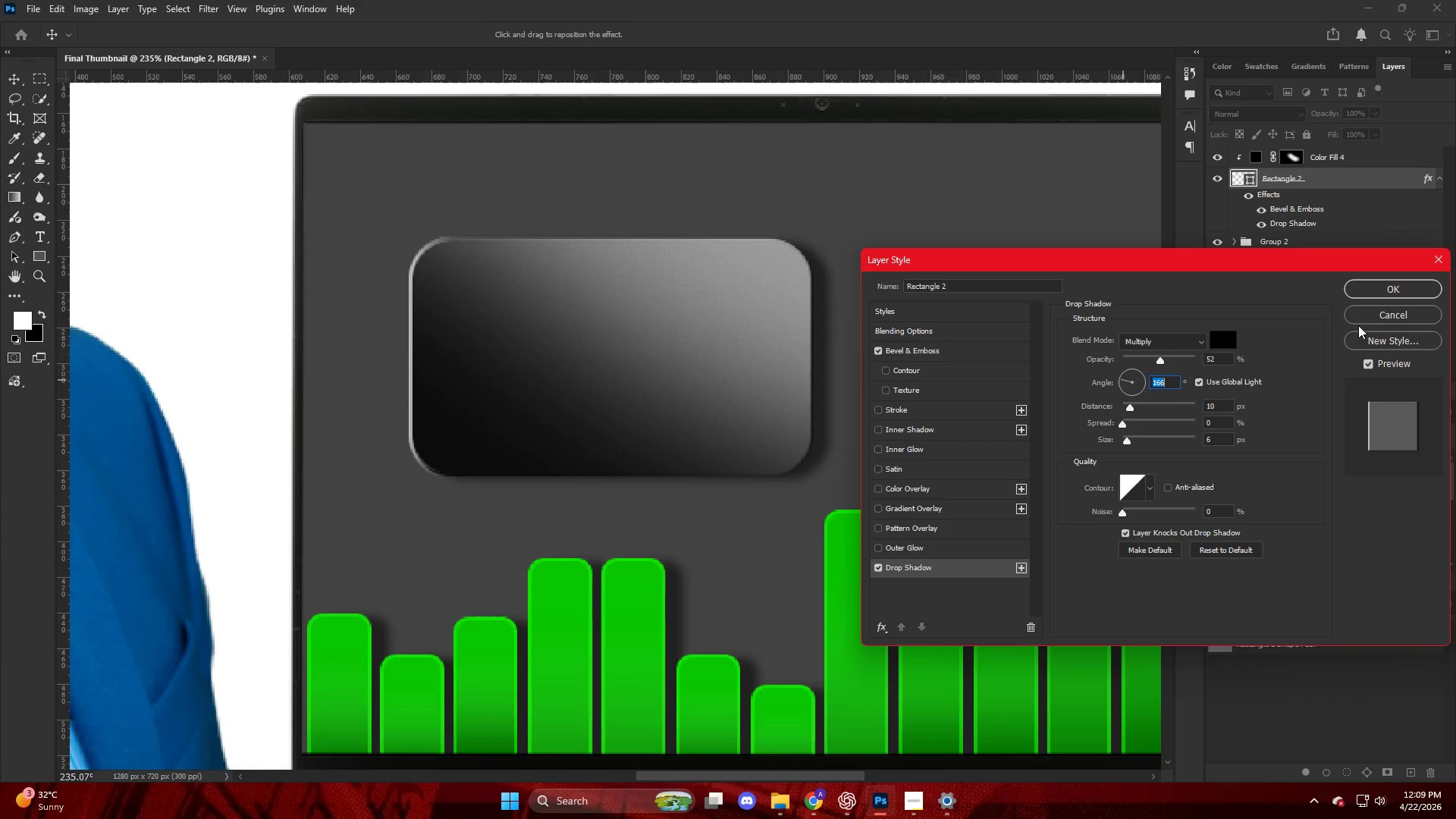 
left_click([1360, 322])
 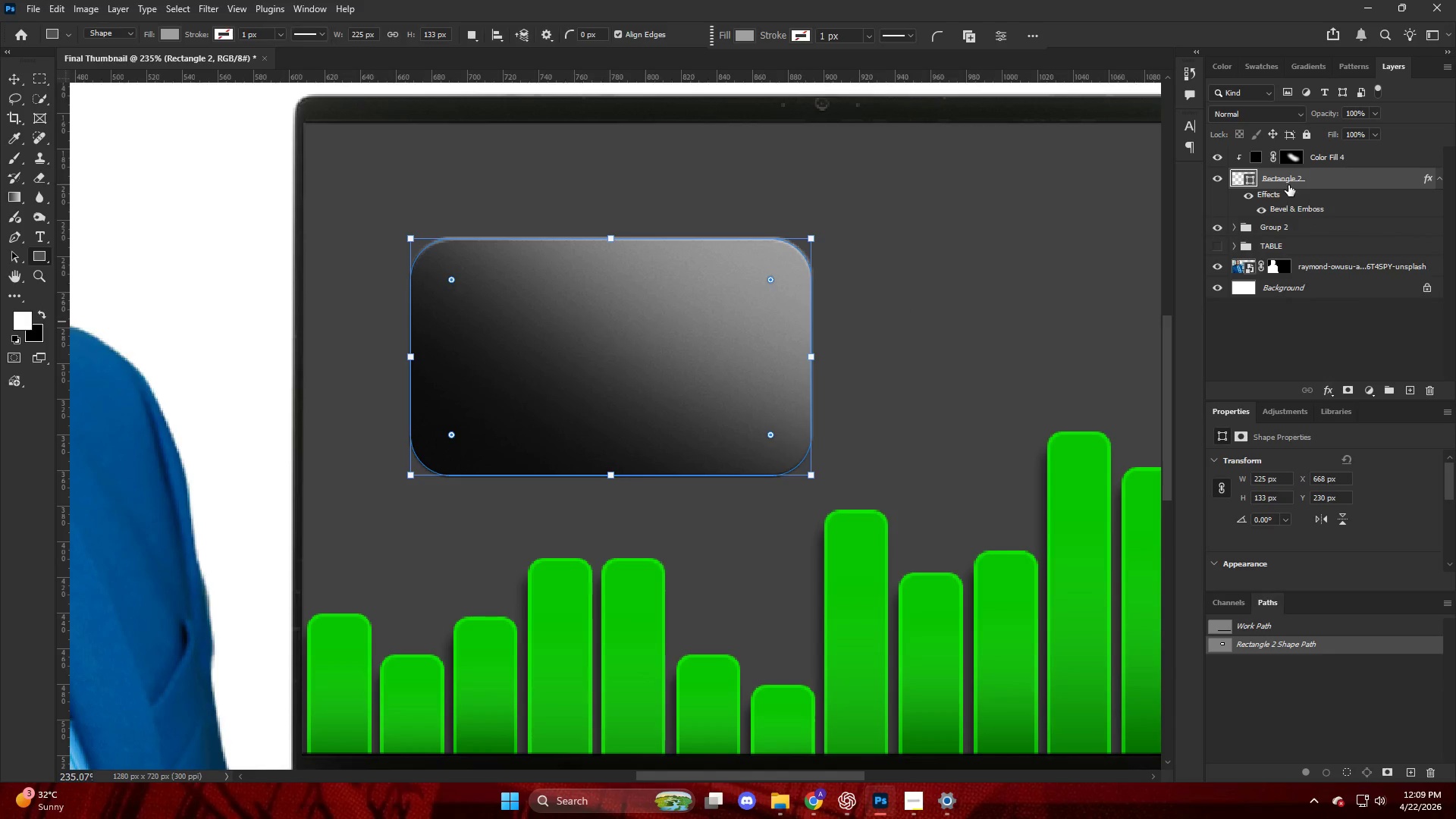 
left_click([1293, 232])
 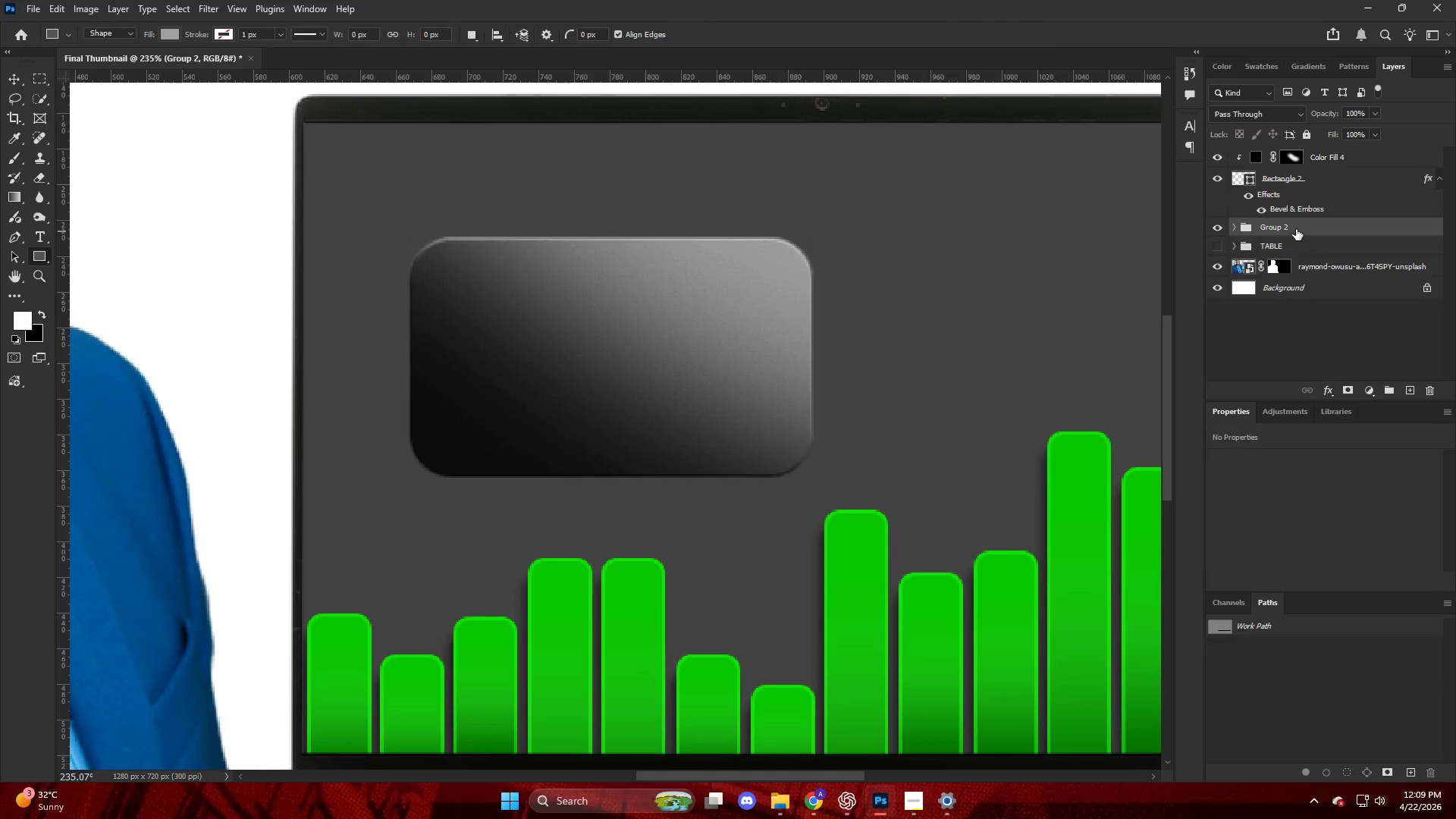 
scroll: coordinate [1306, 222], scroll_direction: up, amount: 4.0
 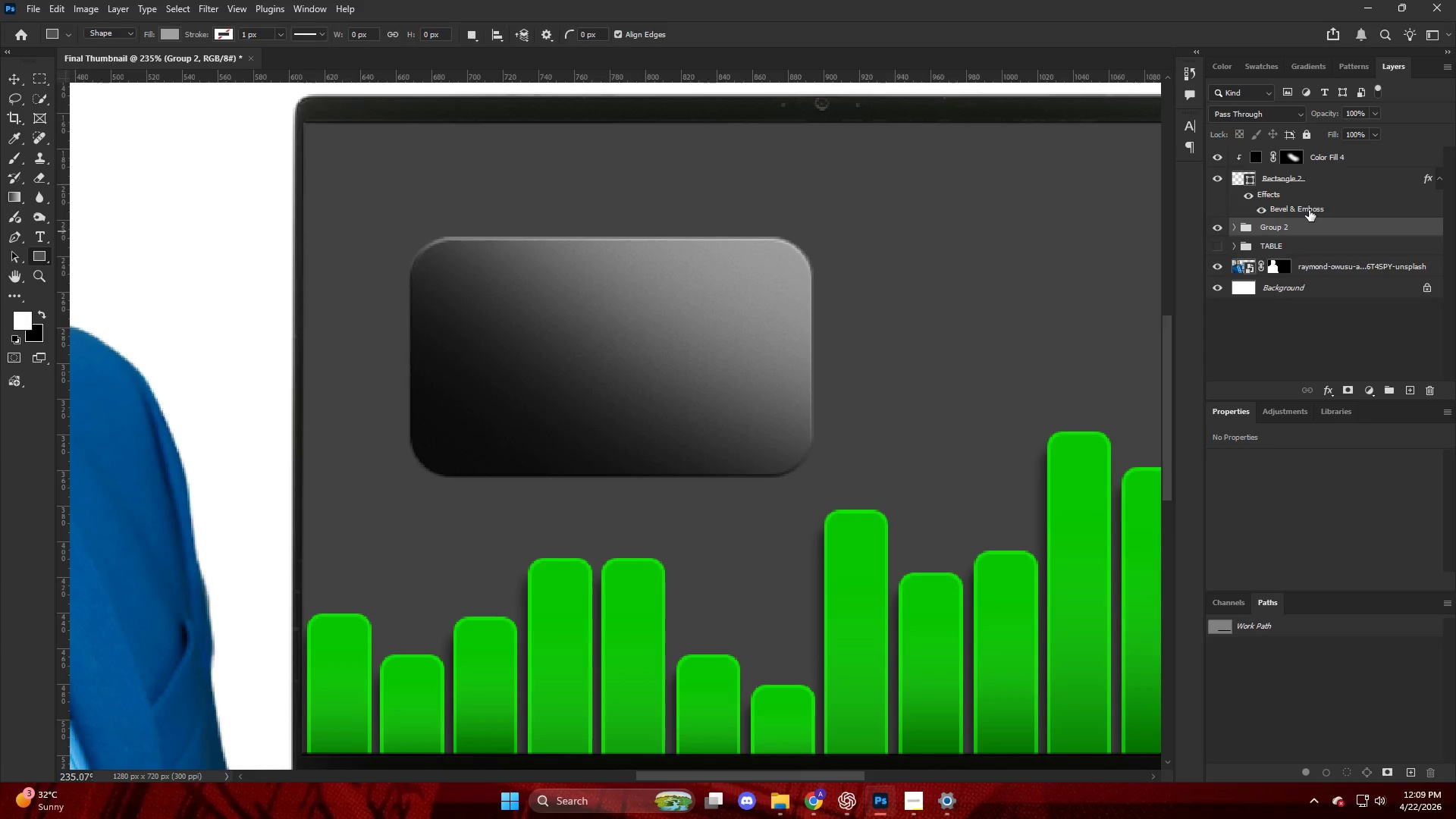 
left_click([1311, 178])
 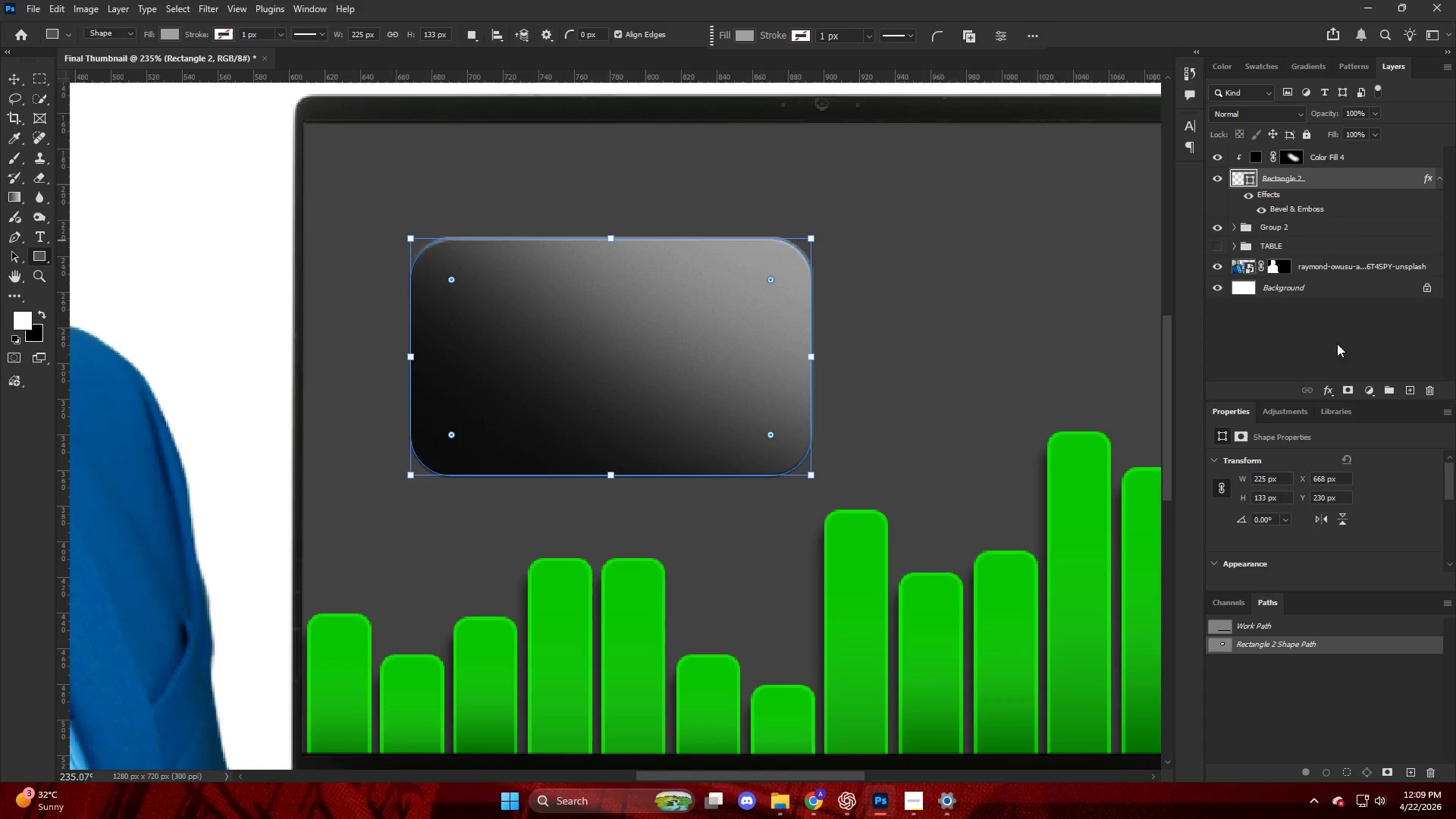 
wait(6.12)
 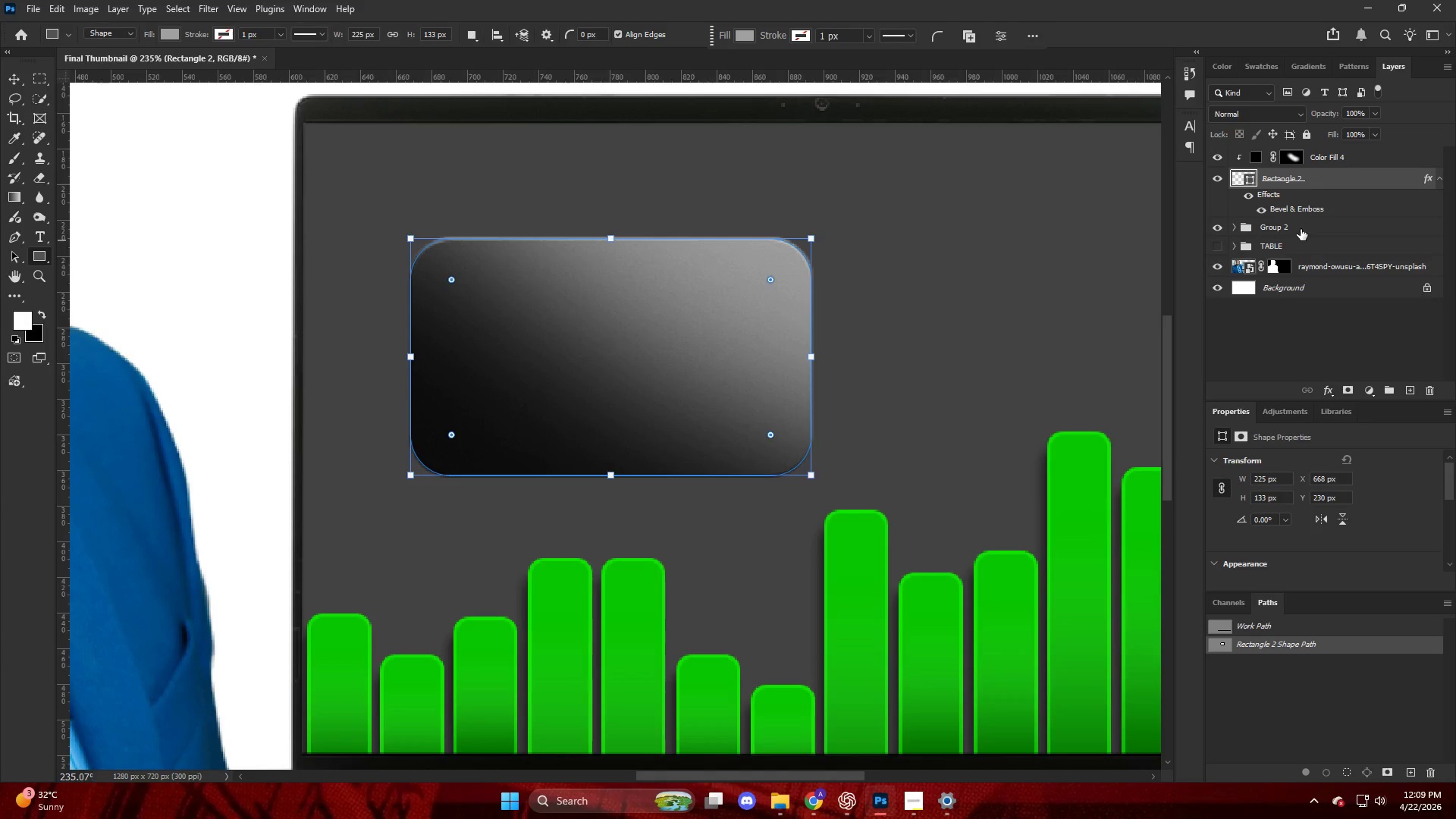 
left_click([1337, 550])
 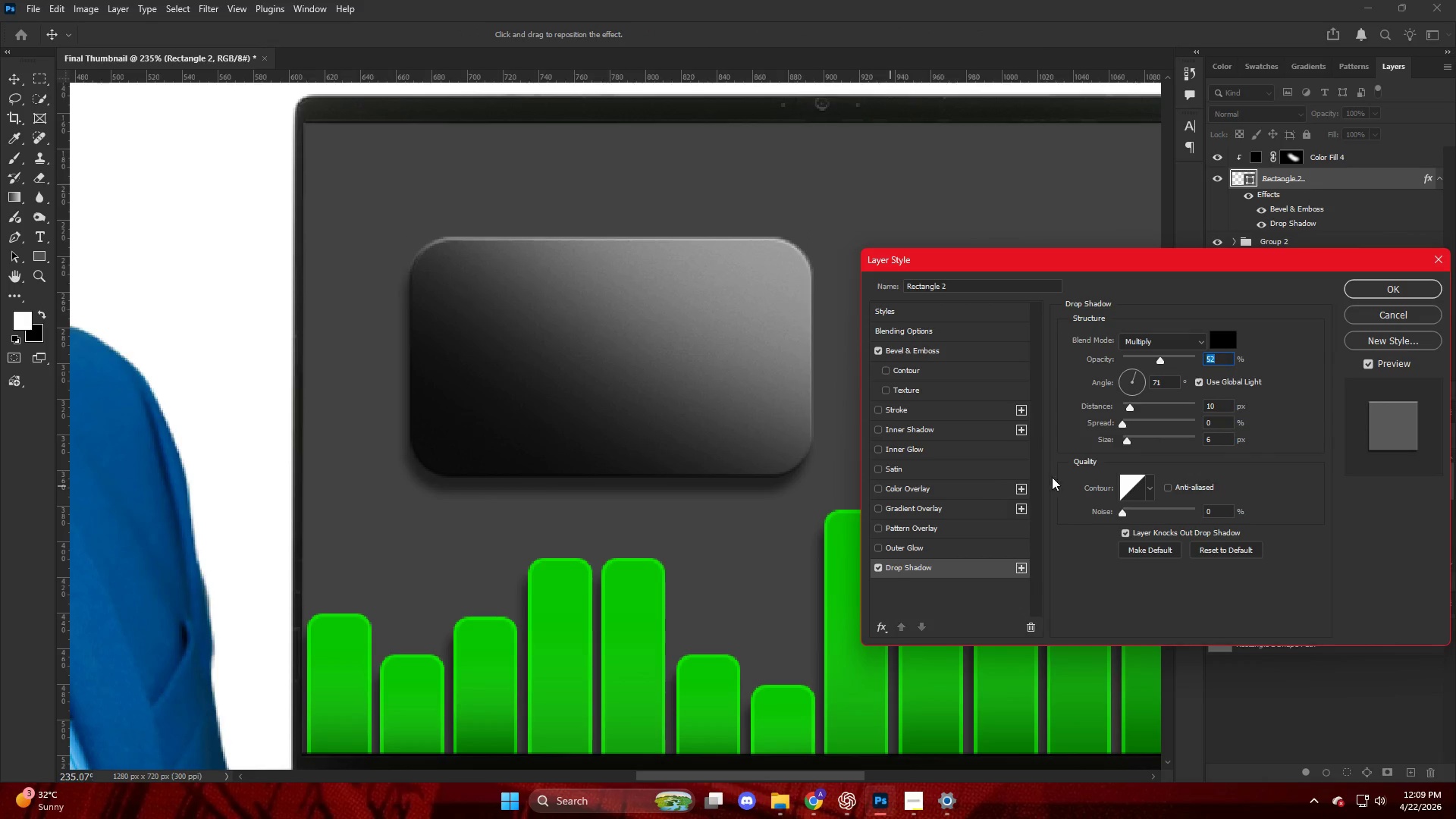 
left_click_drag(start_coordinate=[1130, 438], to_coordinate=[1127, 458])
 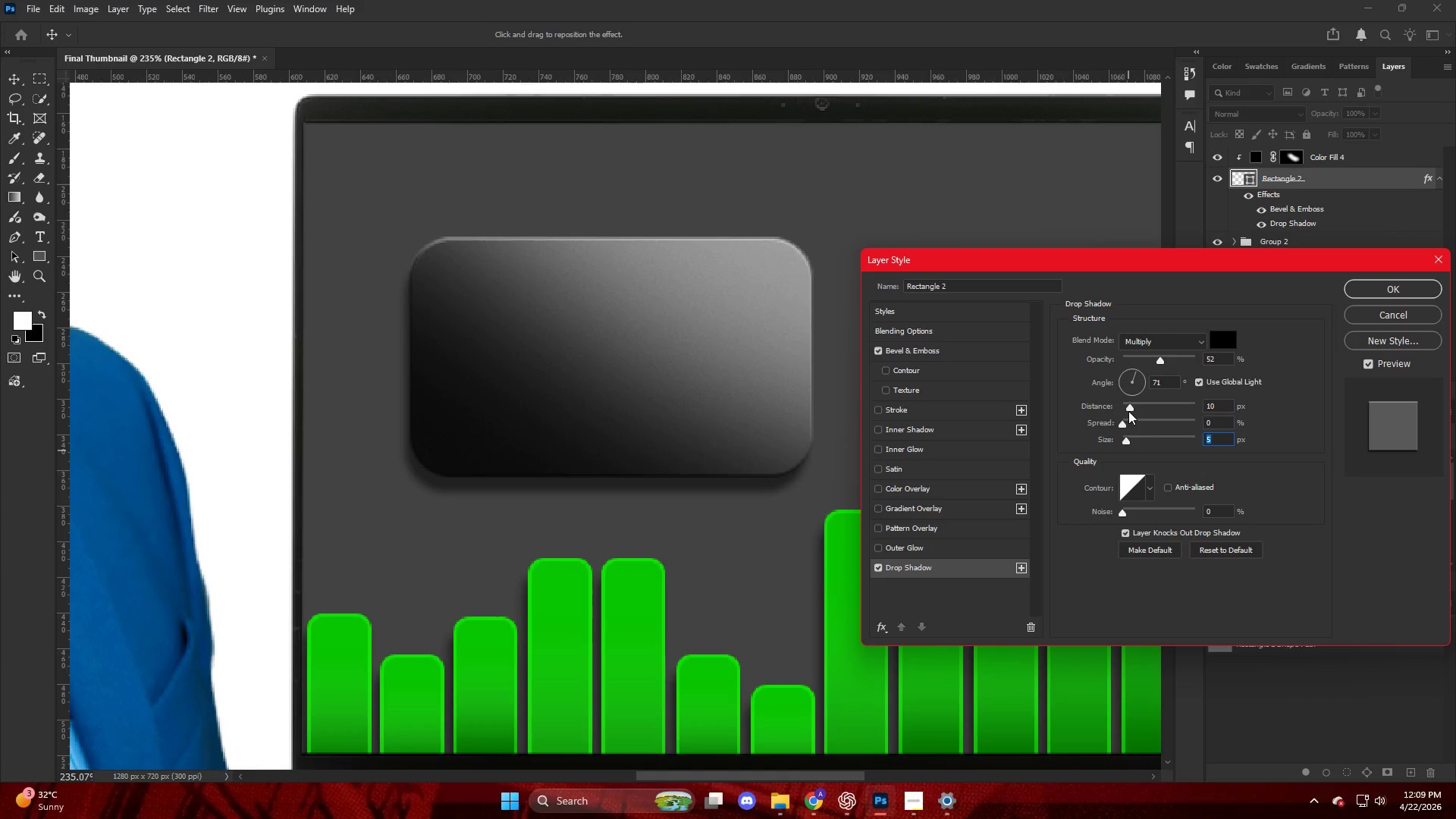 
left_click_drag(start_coordinate=[1130, 411], to_coordinate=[1130, 424])
 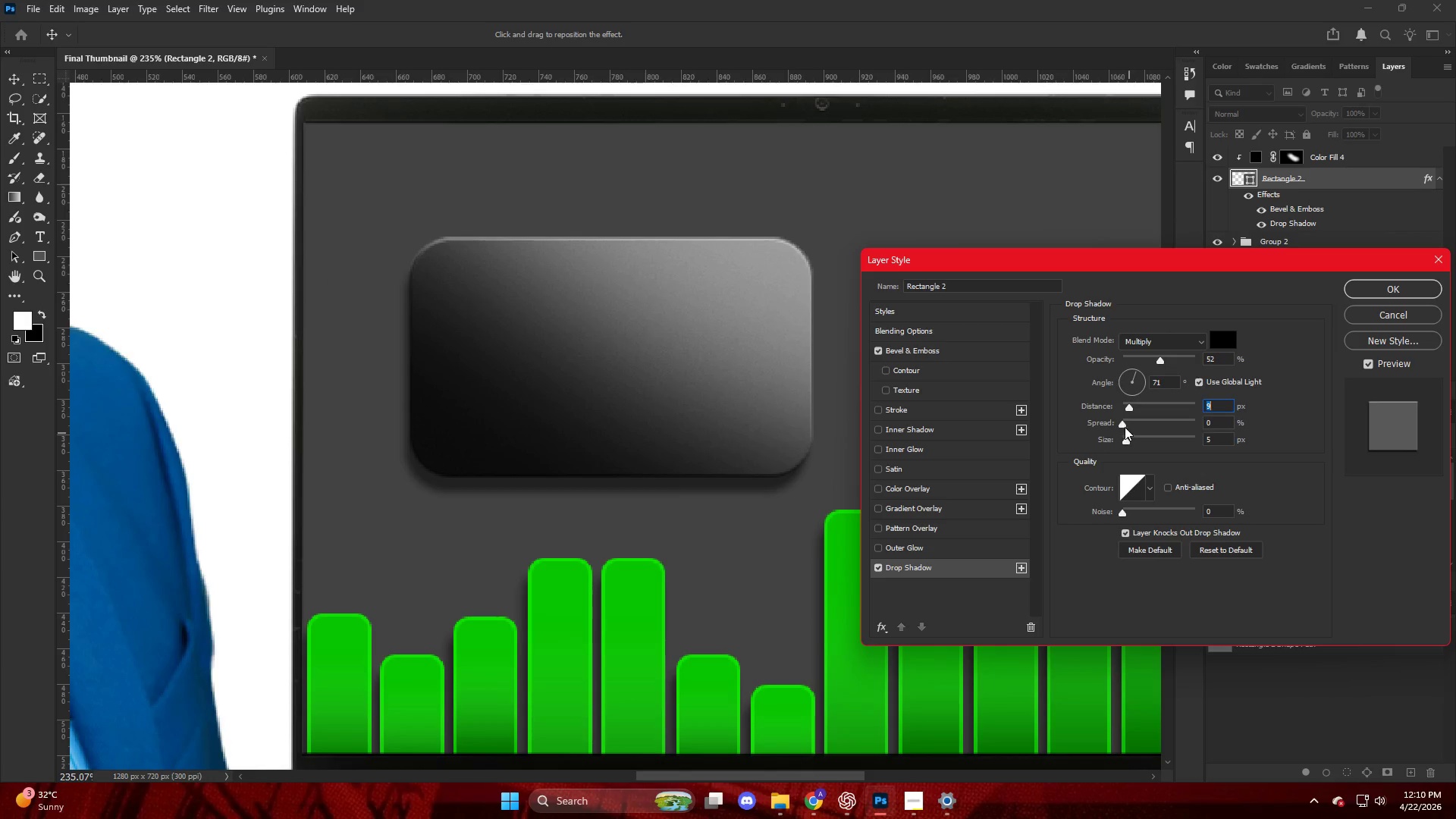 
left_click_drag(start_coordinate=[1122, 426], to_coordinate=[1131, 428])
 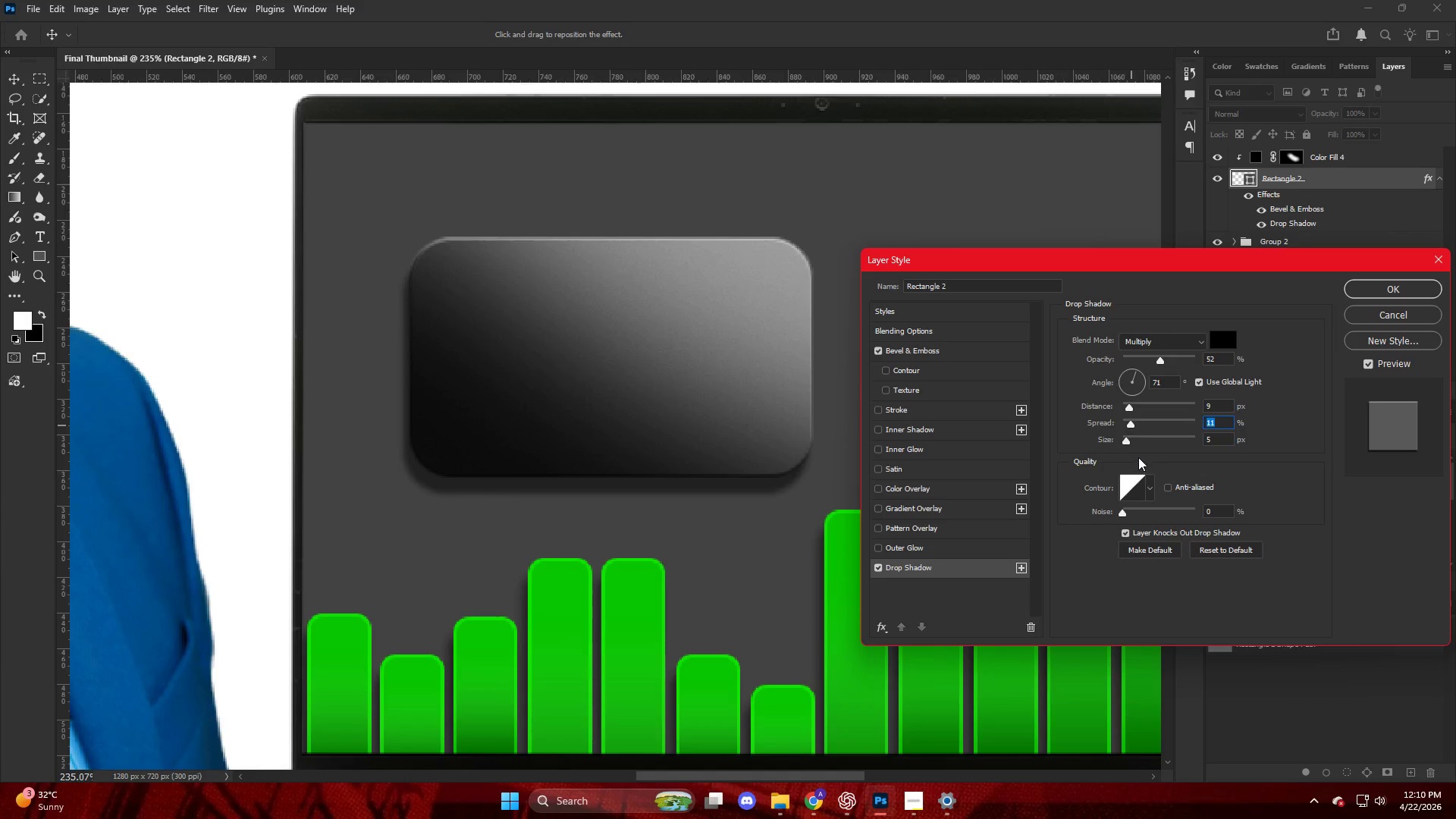 
left_click_drag(start_coordinate=[1130, 441], to_coordinate=[1134, 443])
 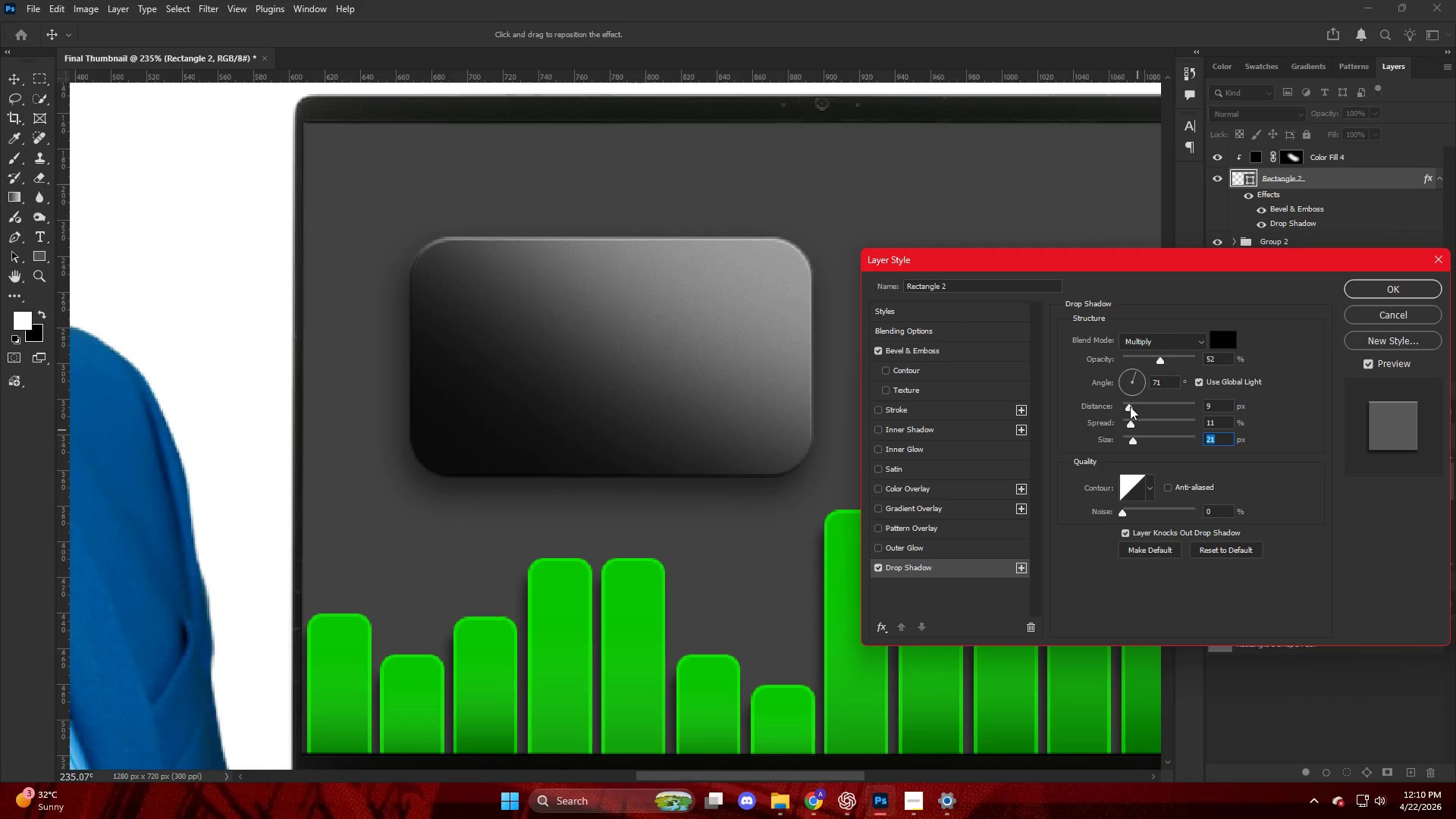 
left_click_drag(start_coordinate=[1132, 406], to_coordinate=[1145, 408])
 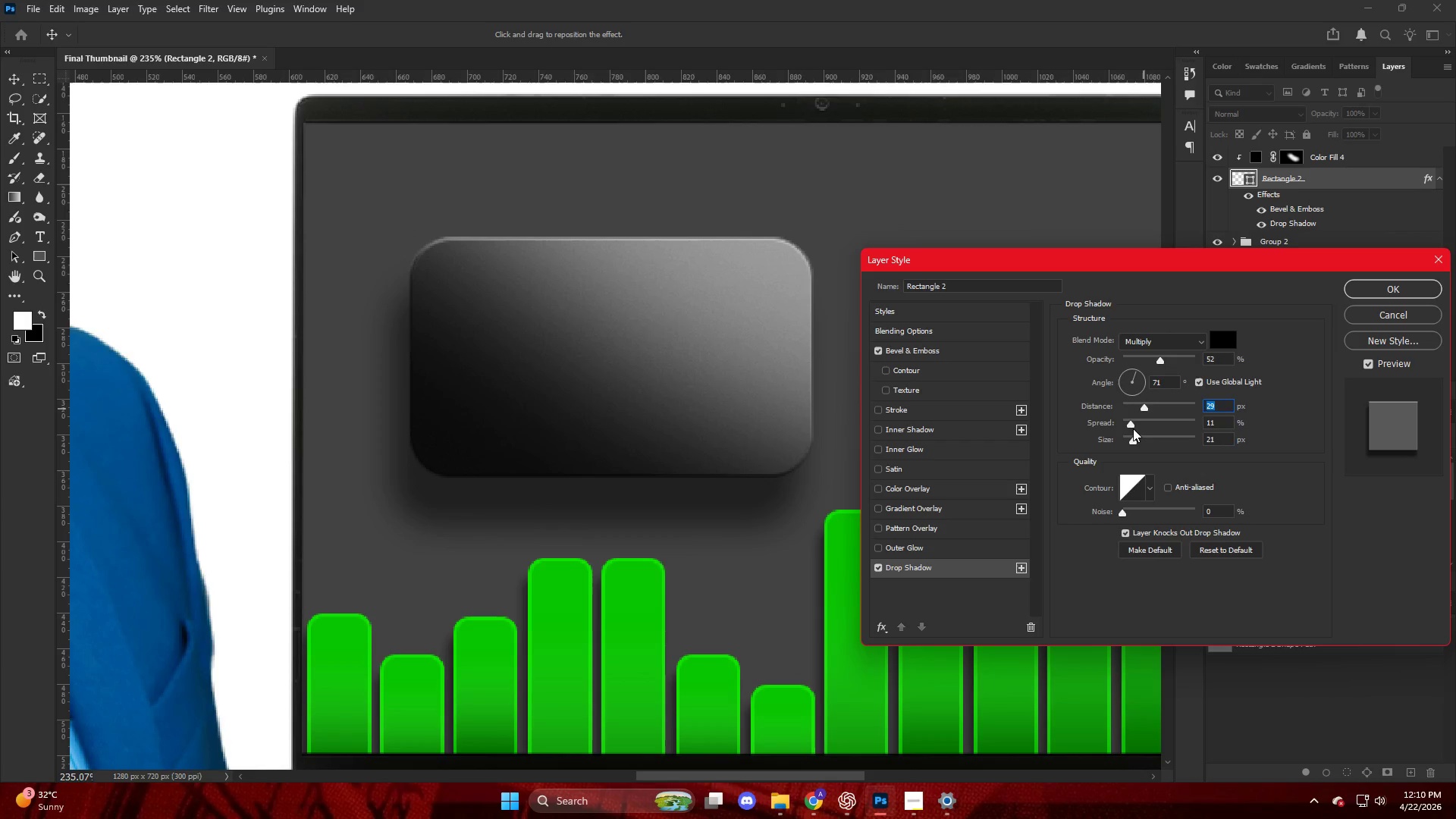 
left_click_drag(start_coordinate=[1132, 426], to_coordinate=[1119, 424])
 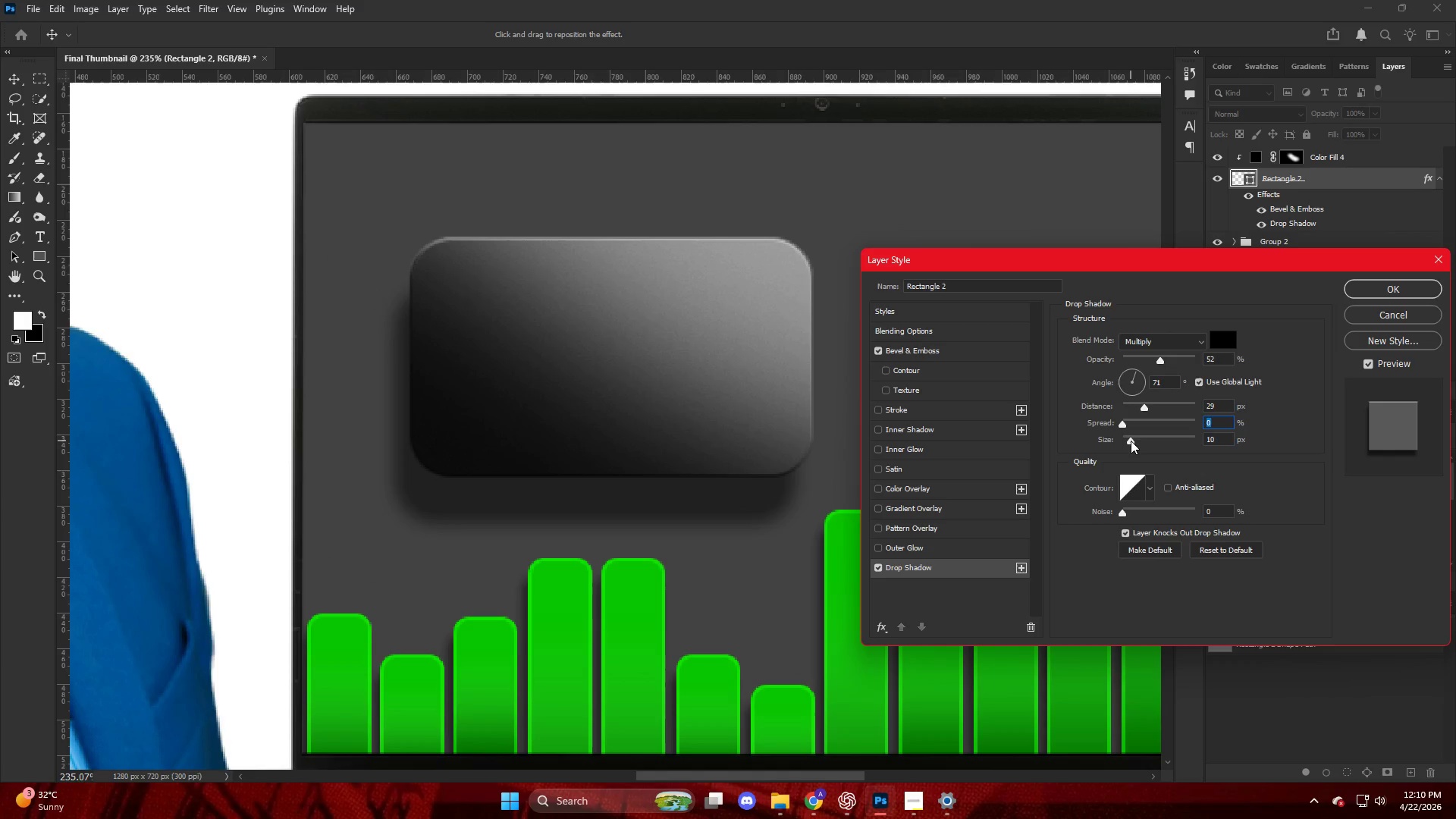 
left_click_drag(start_coordinate=[1127, 420], to_coordinate=[1129, 424])
 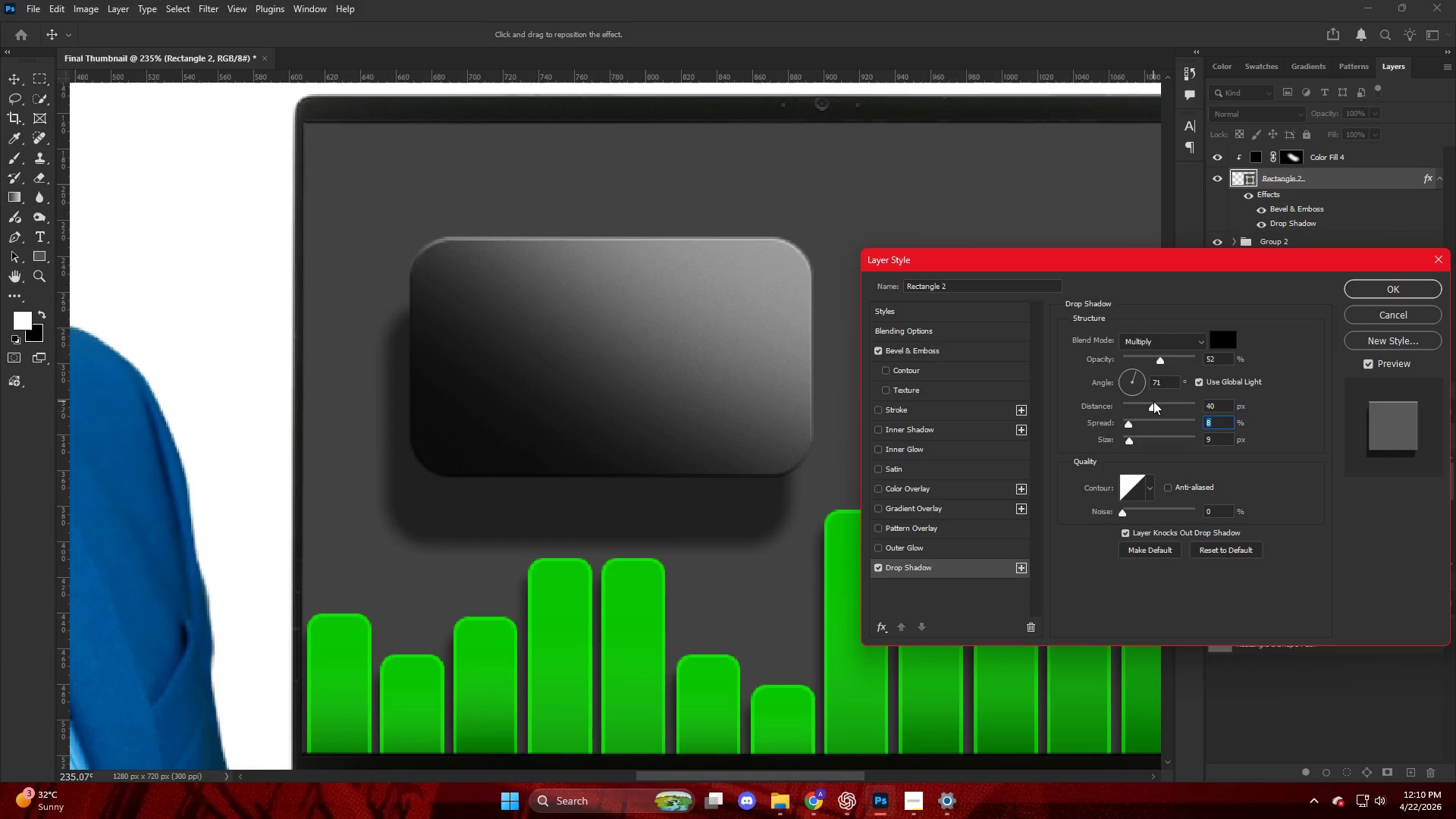 
left_click([1150, 401])
 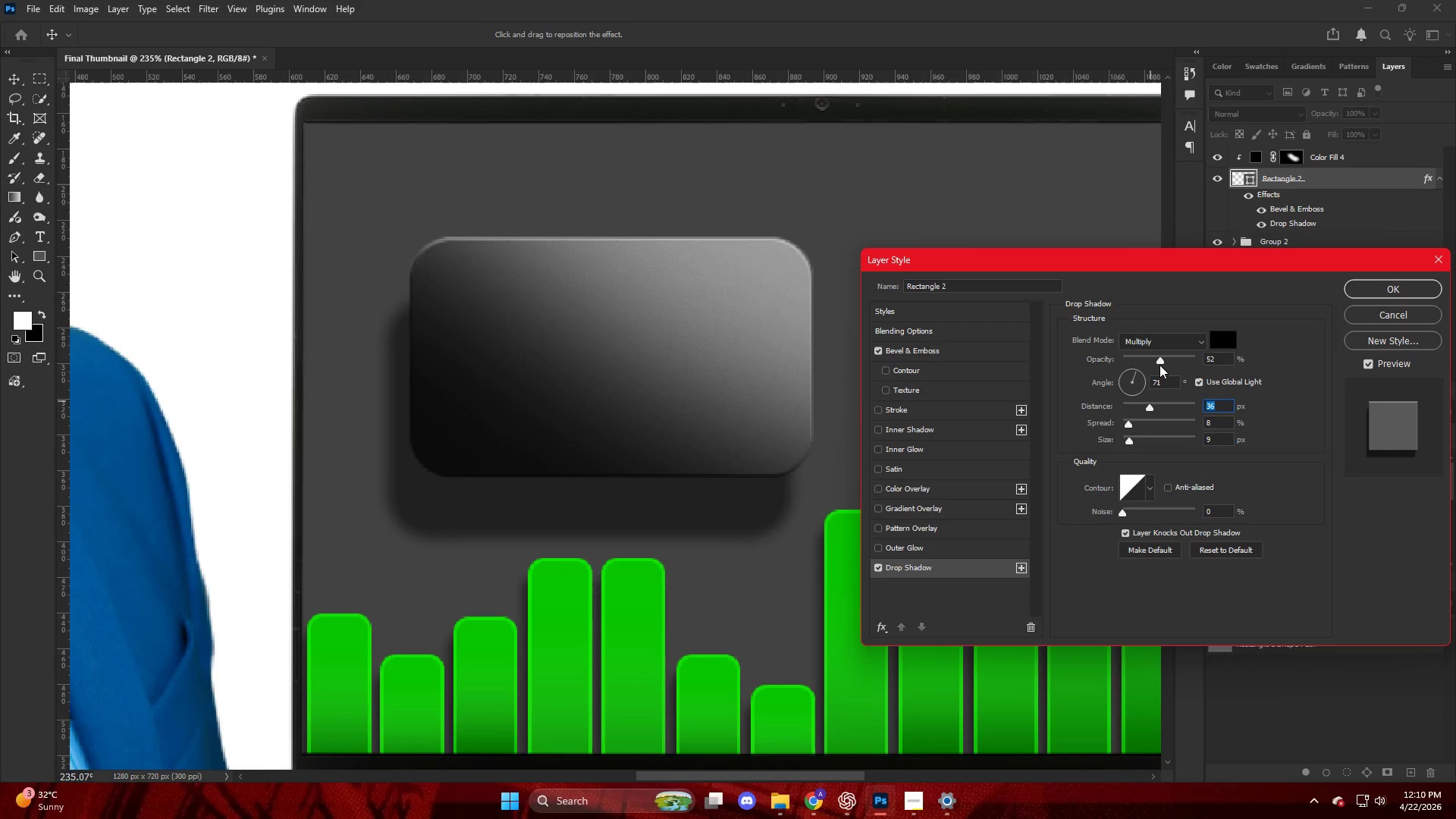 
left_click_drag(start_coordinate=[1156, 362], to_coordinate=[1150, 366])
 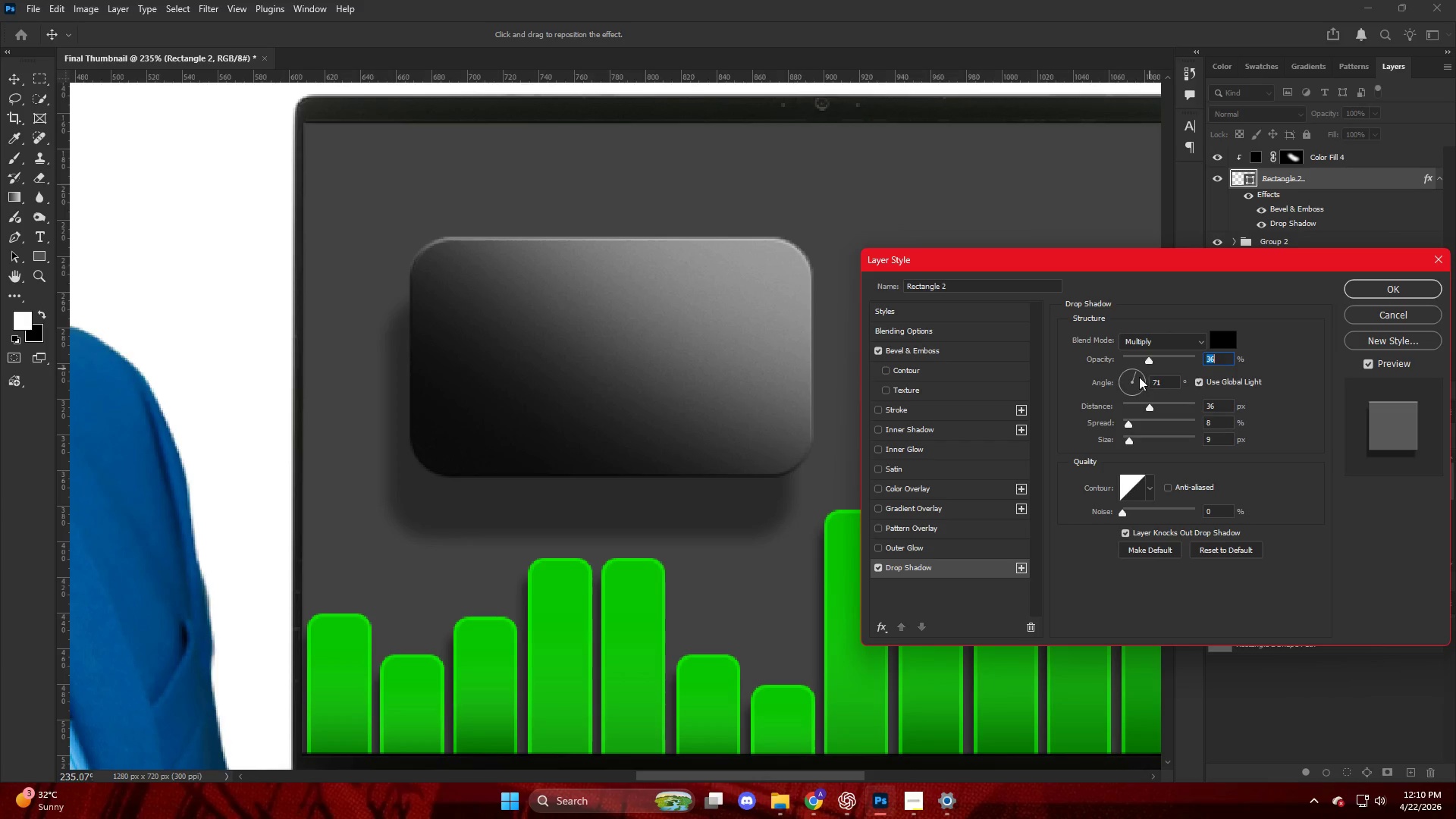 
left_click([1137, 375])
 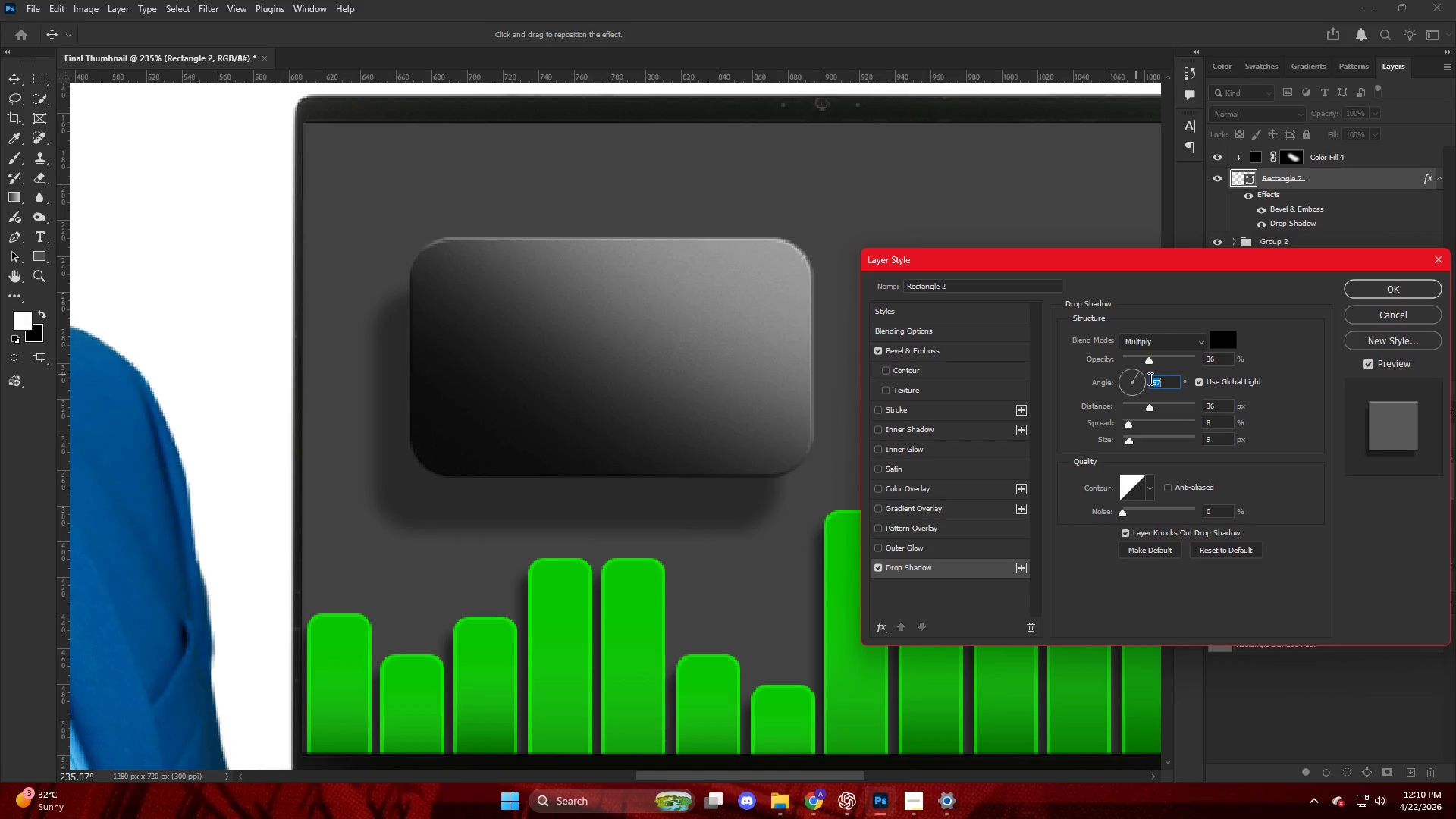 
double_click([1123, 375])
 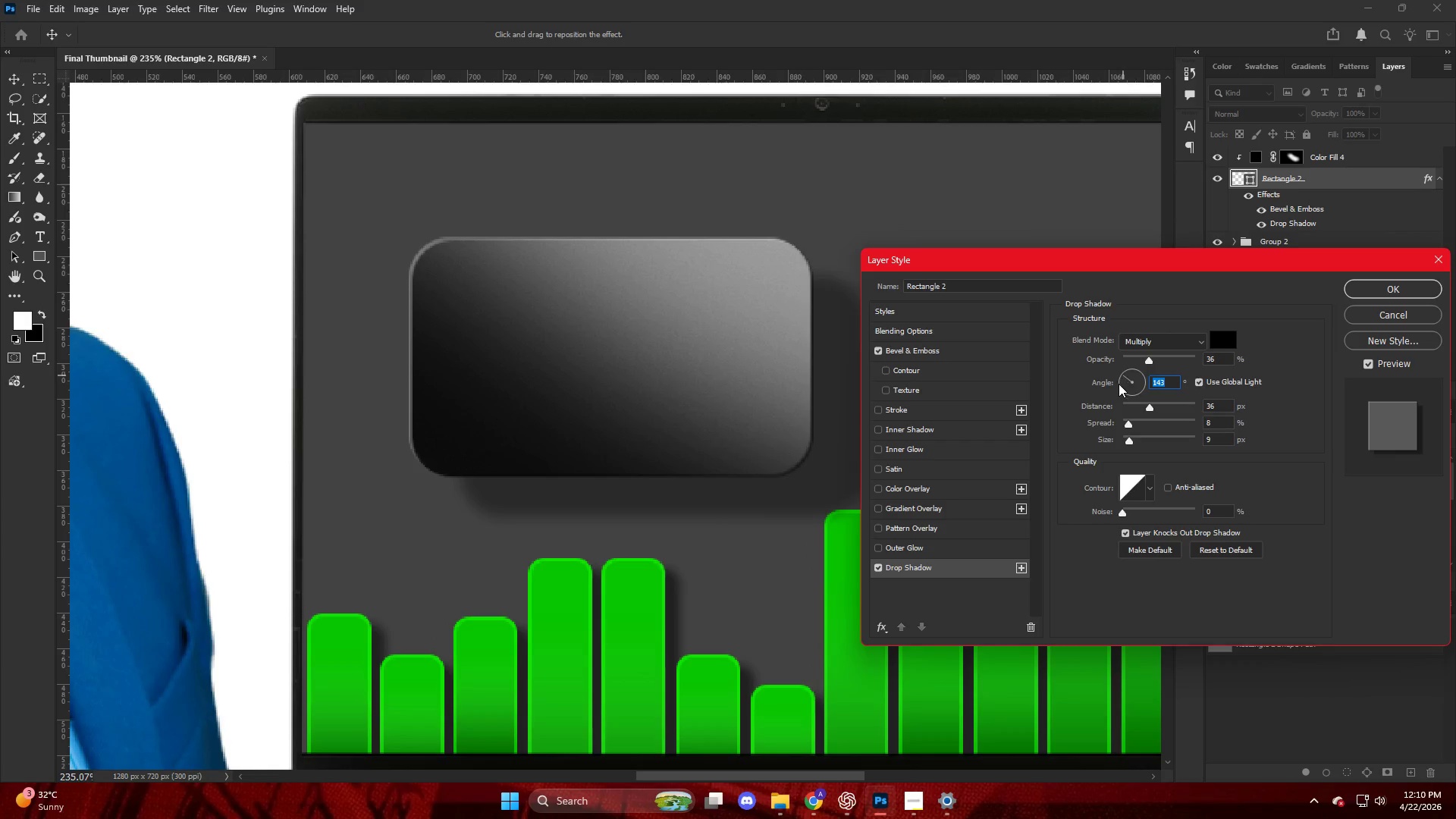 
left_click([1120, 392])
 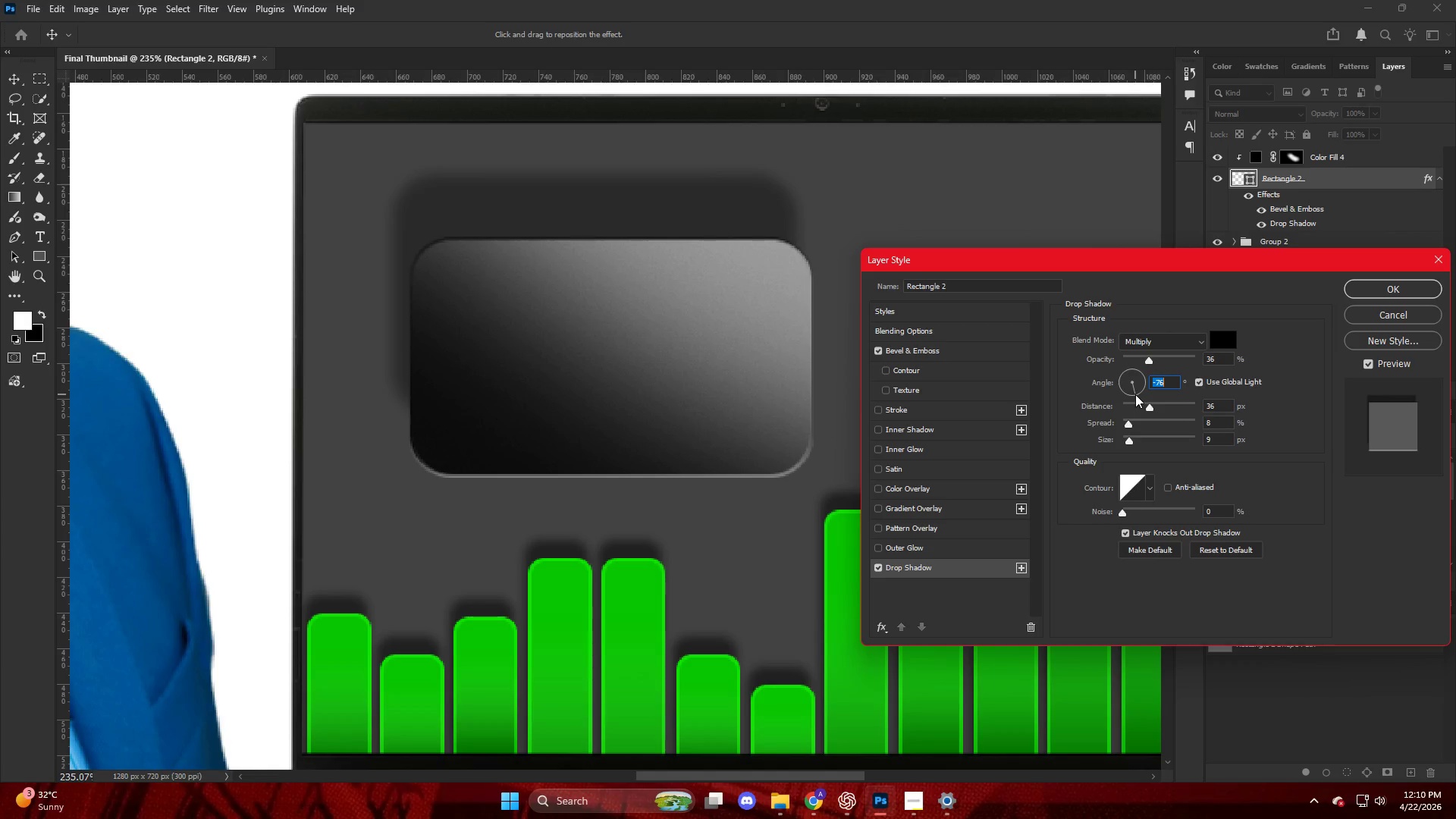 
left_click([1133, 380])
 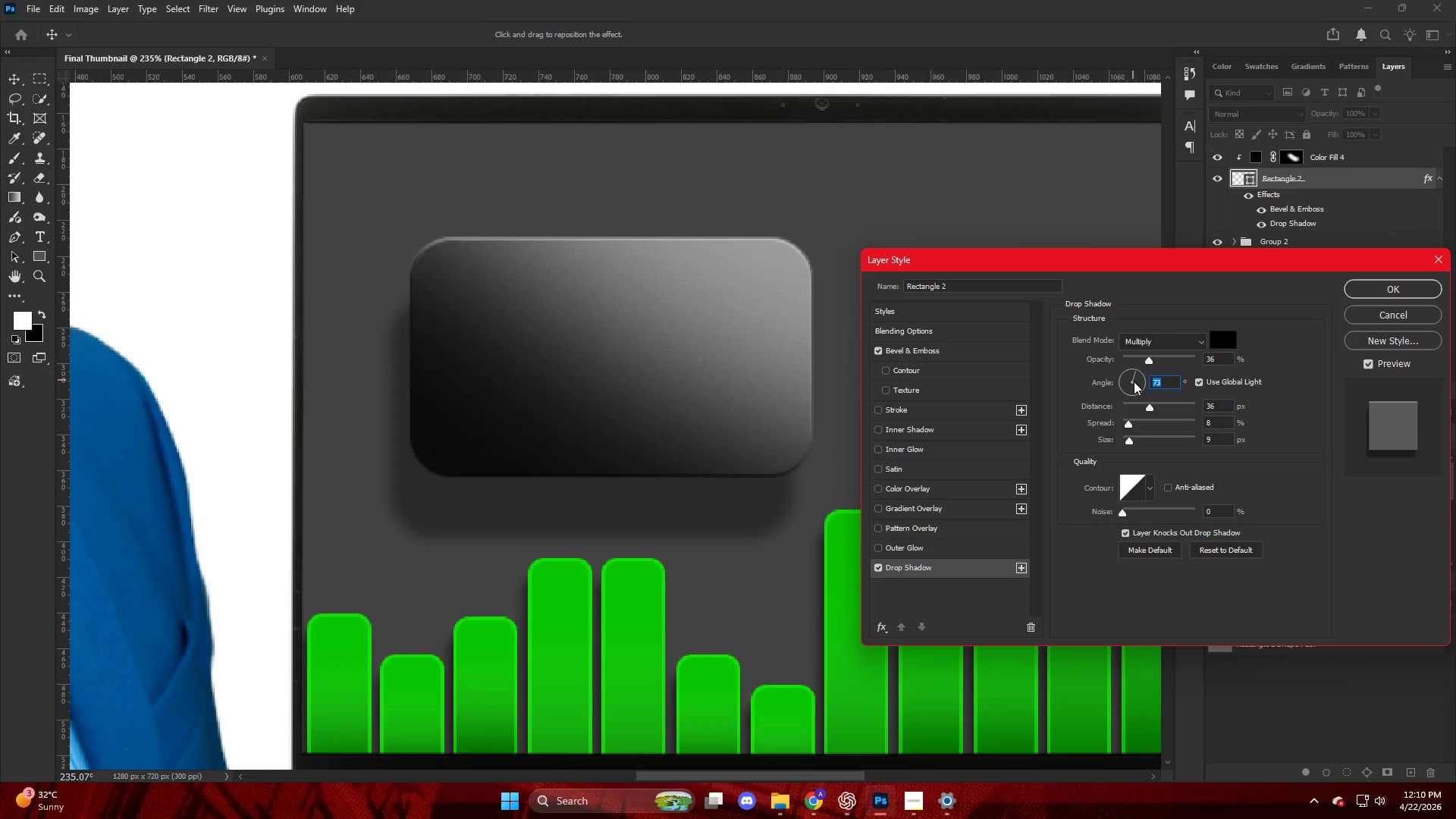 
left_click([1134, 386])
 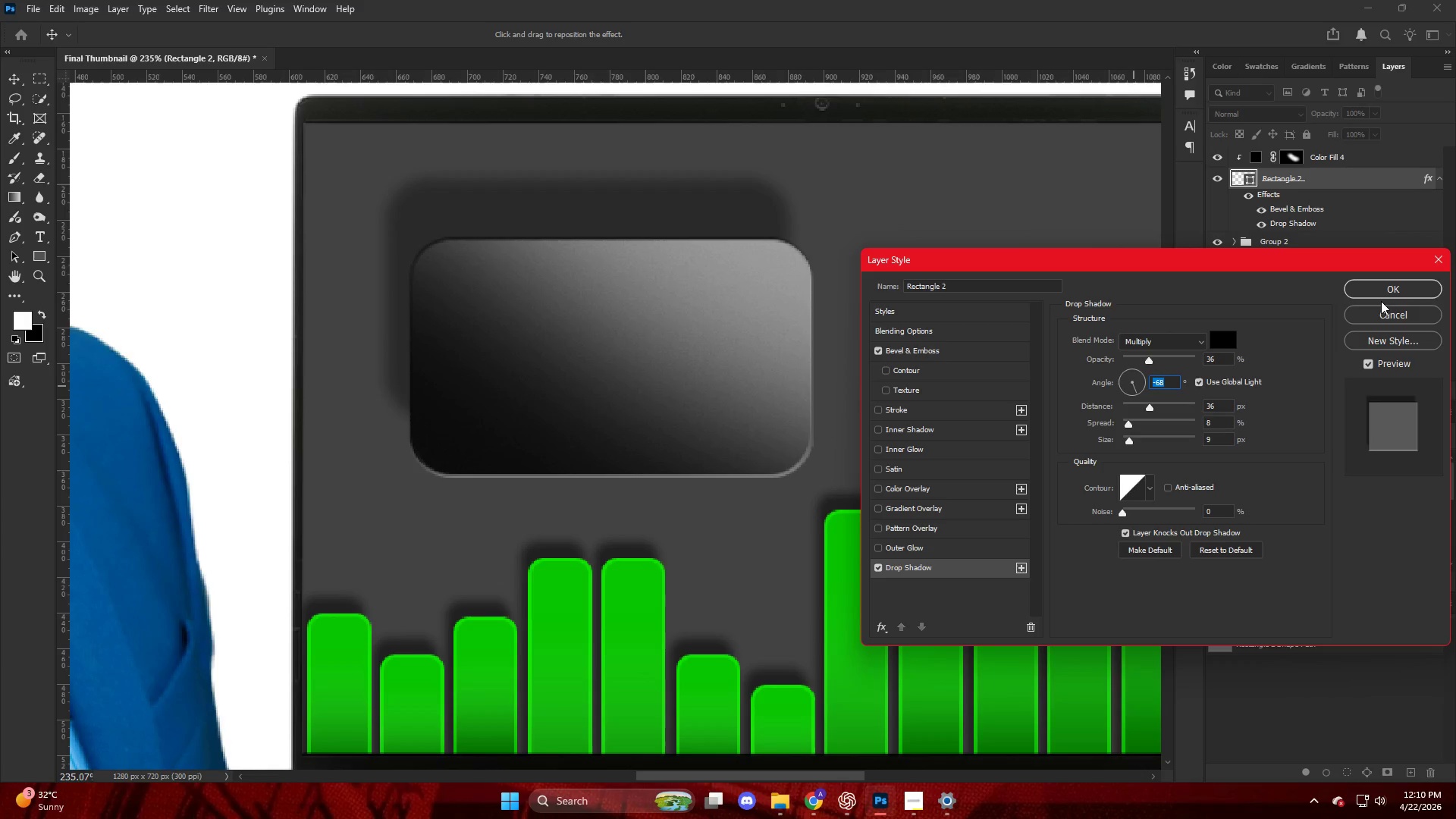 
left_click([1373, 291])
 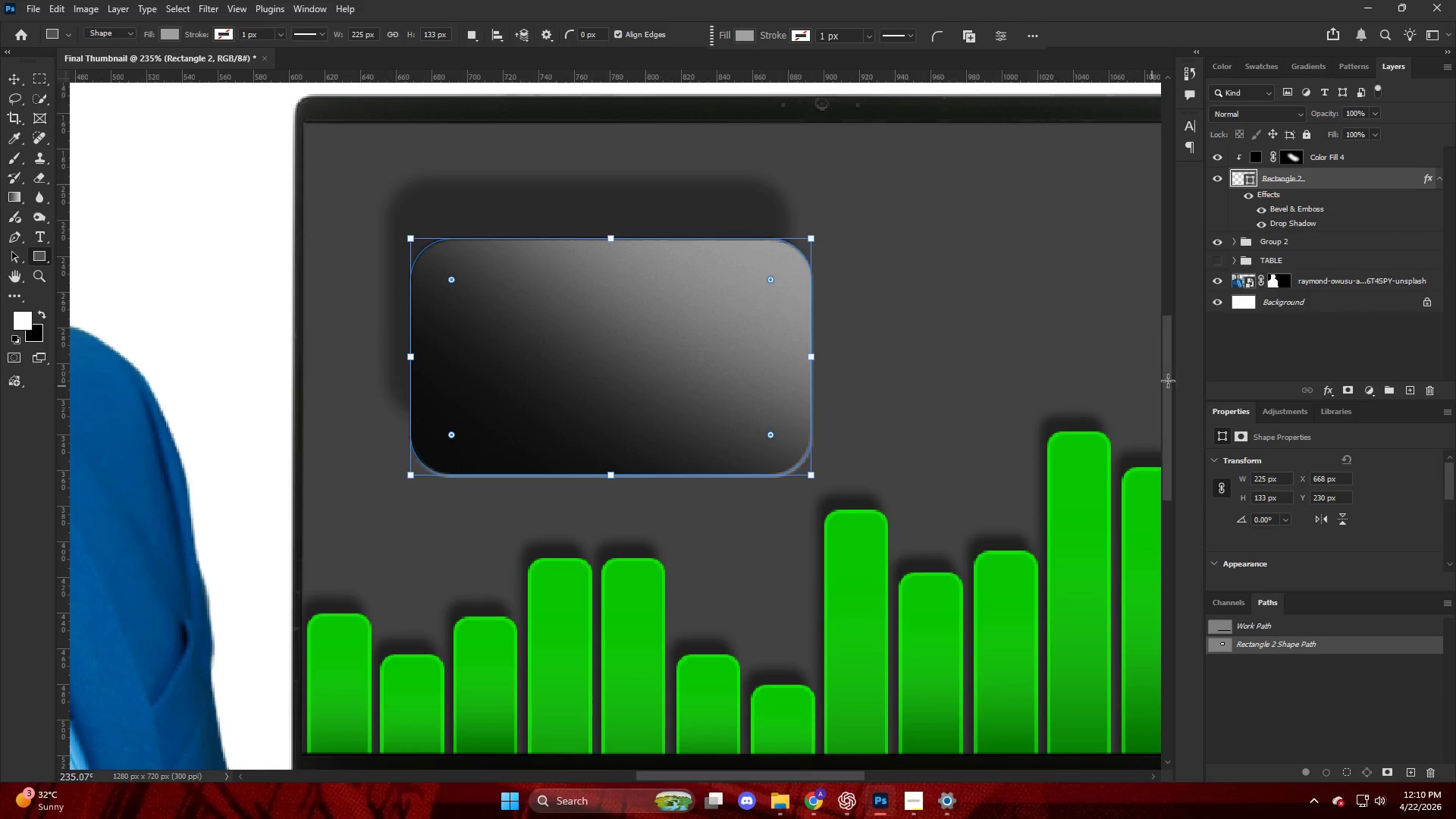 
key(Control+Z)
 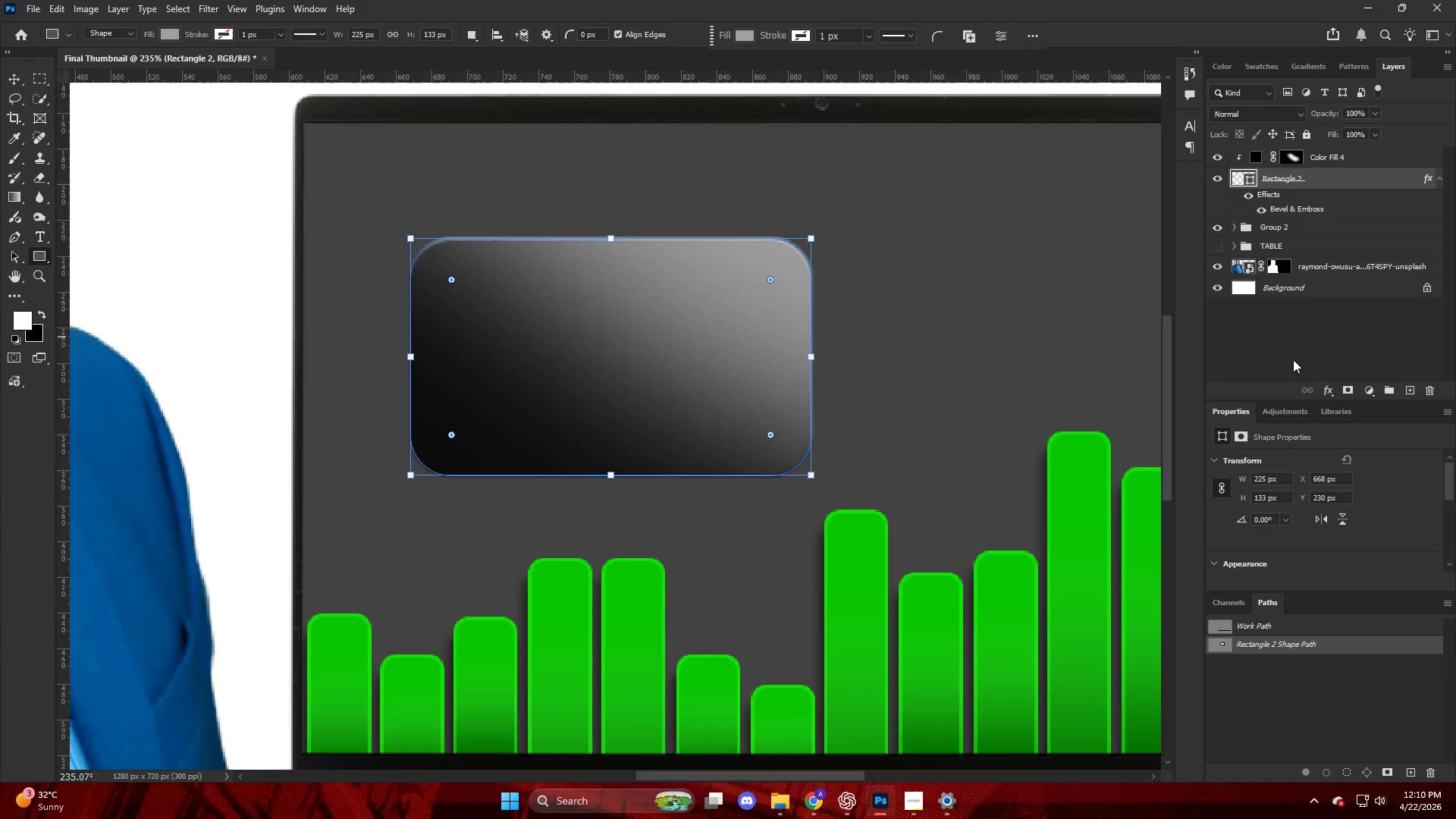 
left_click([1294, 361])
 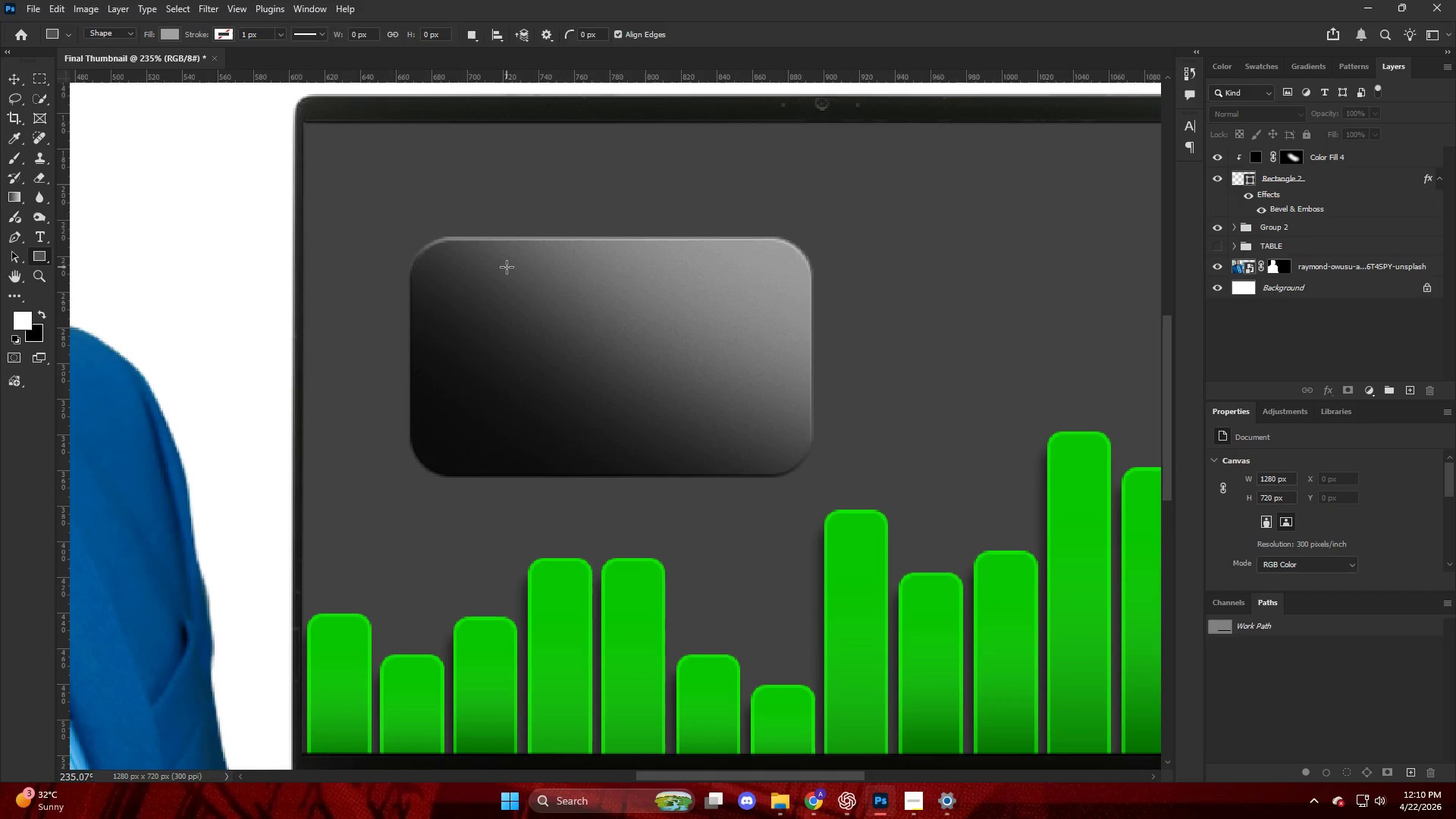 
key(Control+S)
 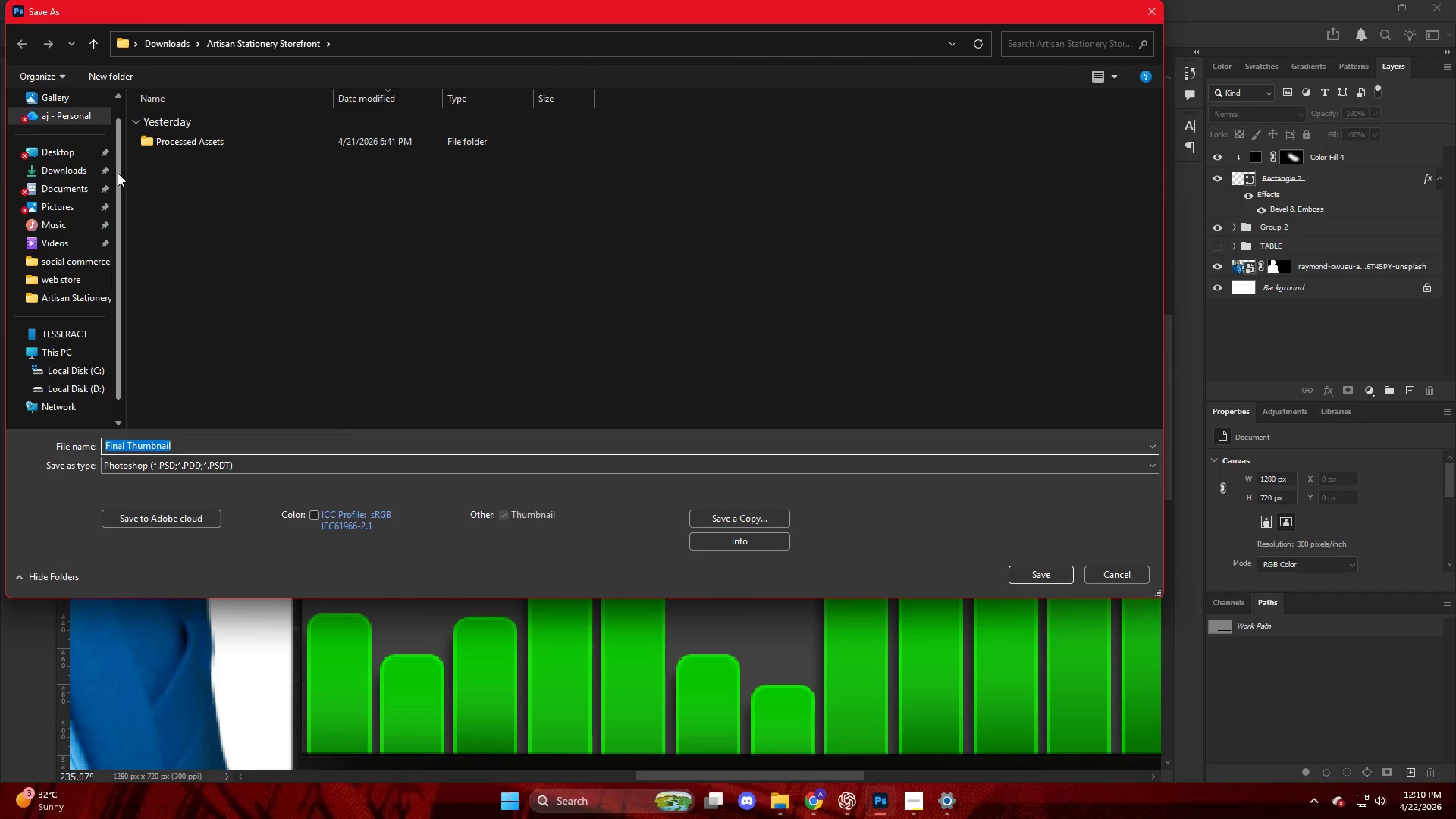 
left_click([80, 179])
 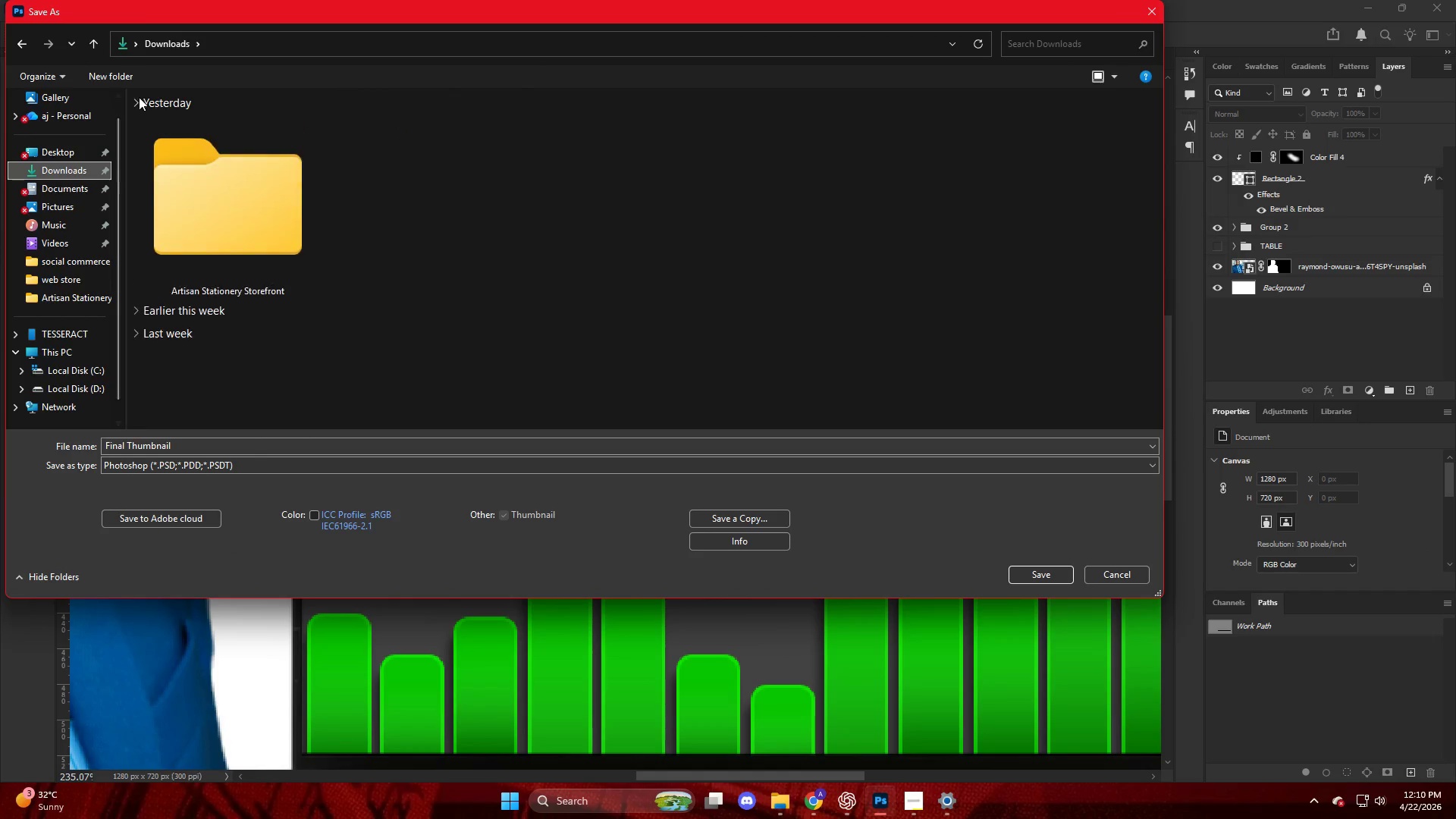 
key(NumpadEnter)
 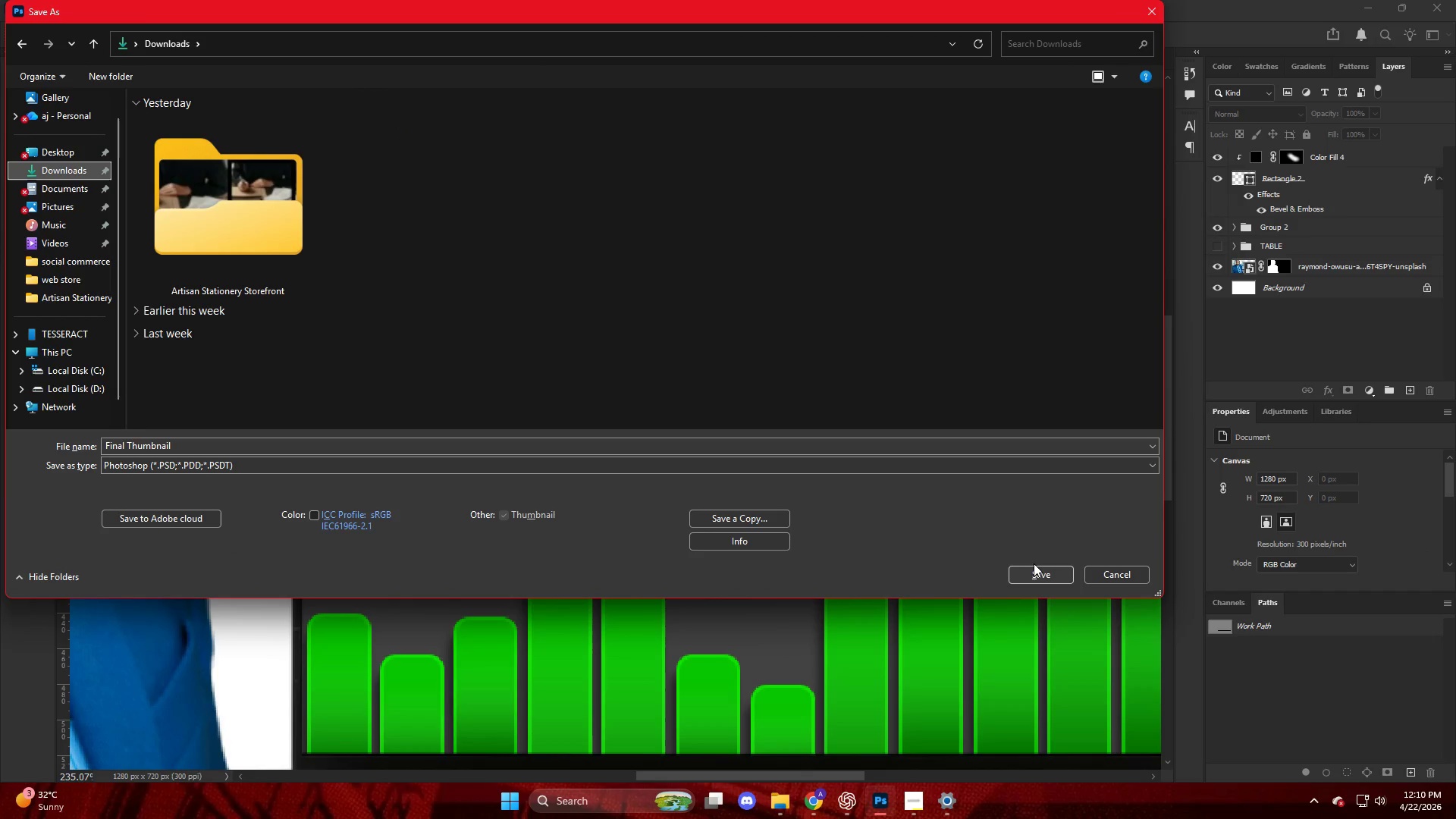 
double_click([1042, 573])
 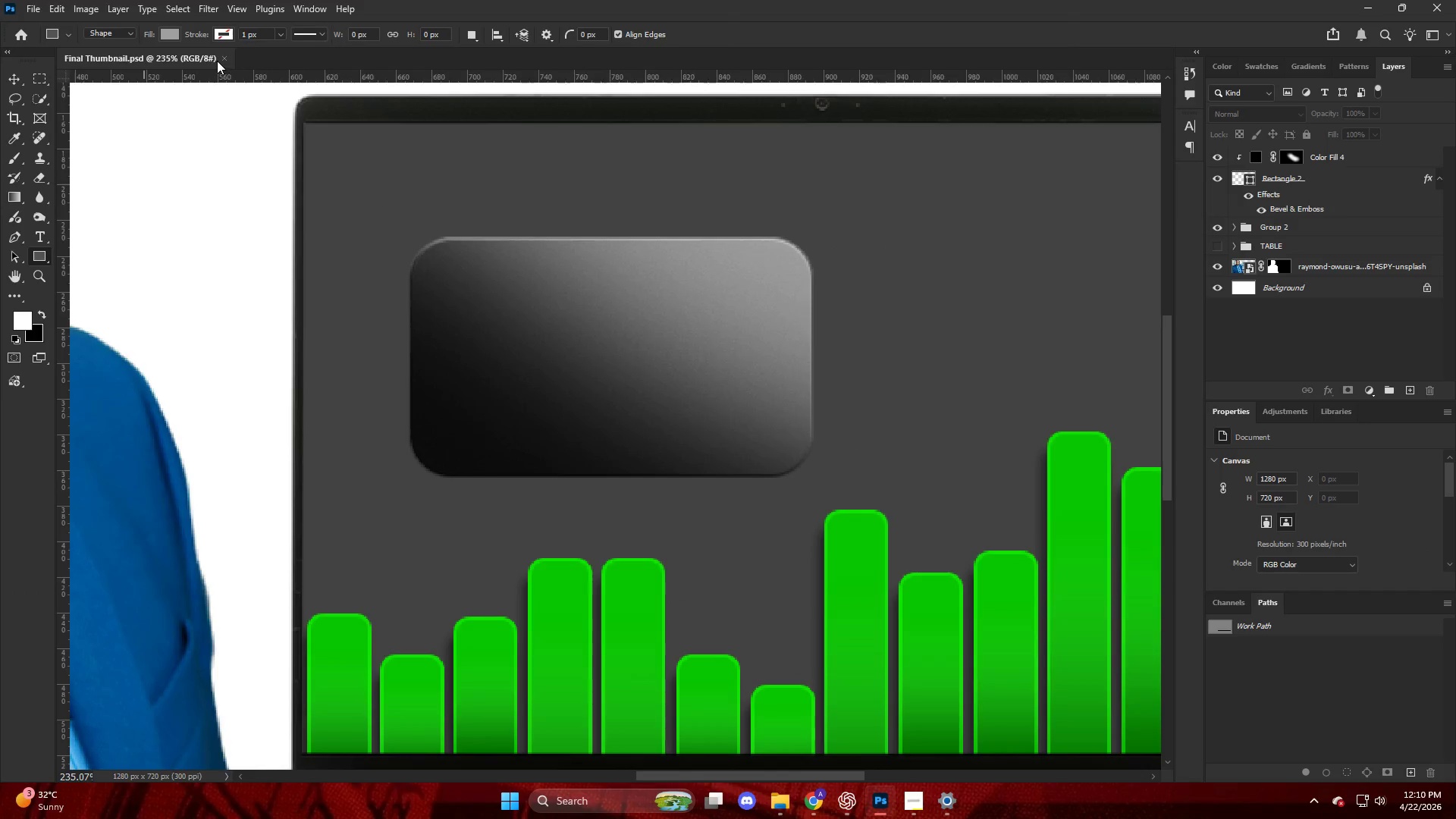 
left_click([221, 58])
 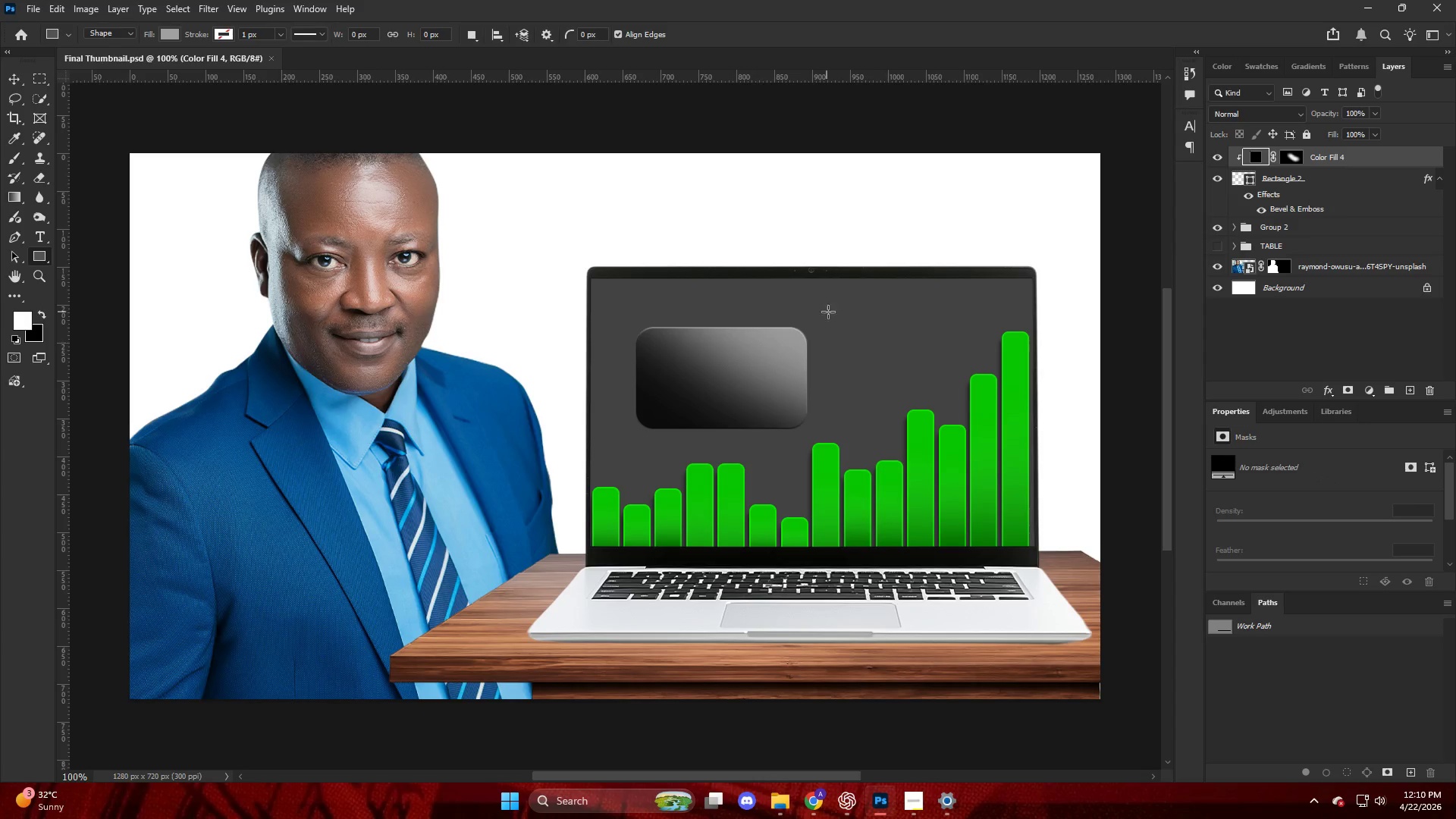 
hold_key(key=AltLeft, duration=0.55)
 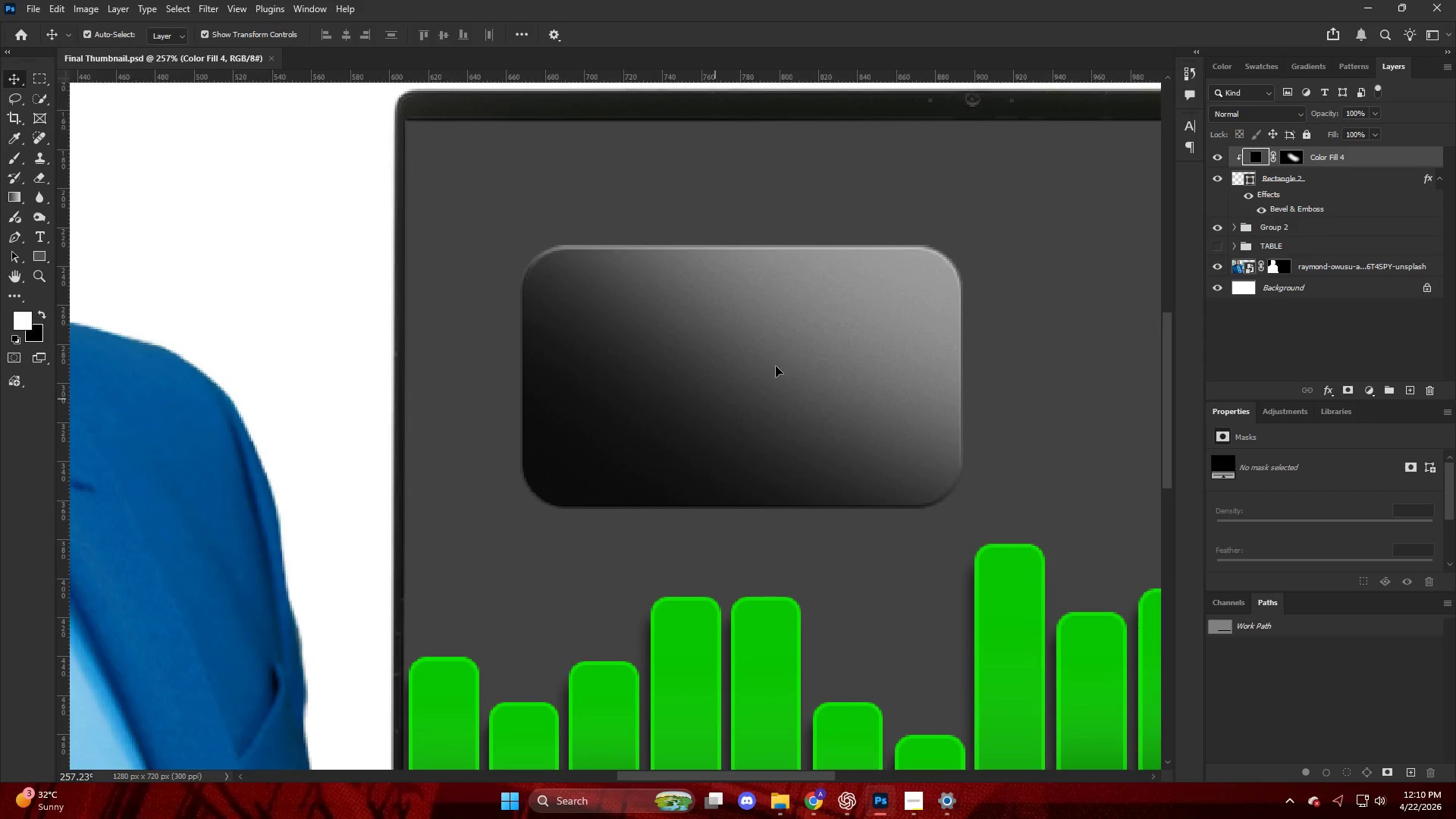 
key(V)
 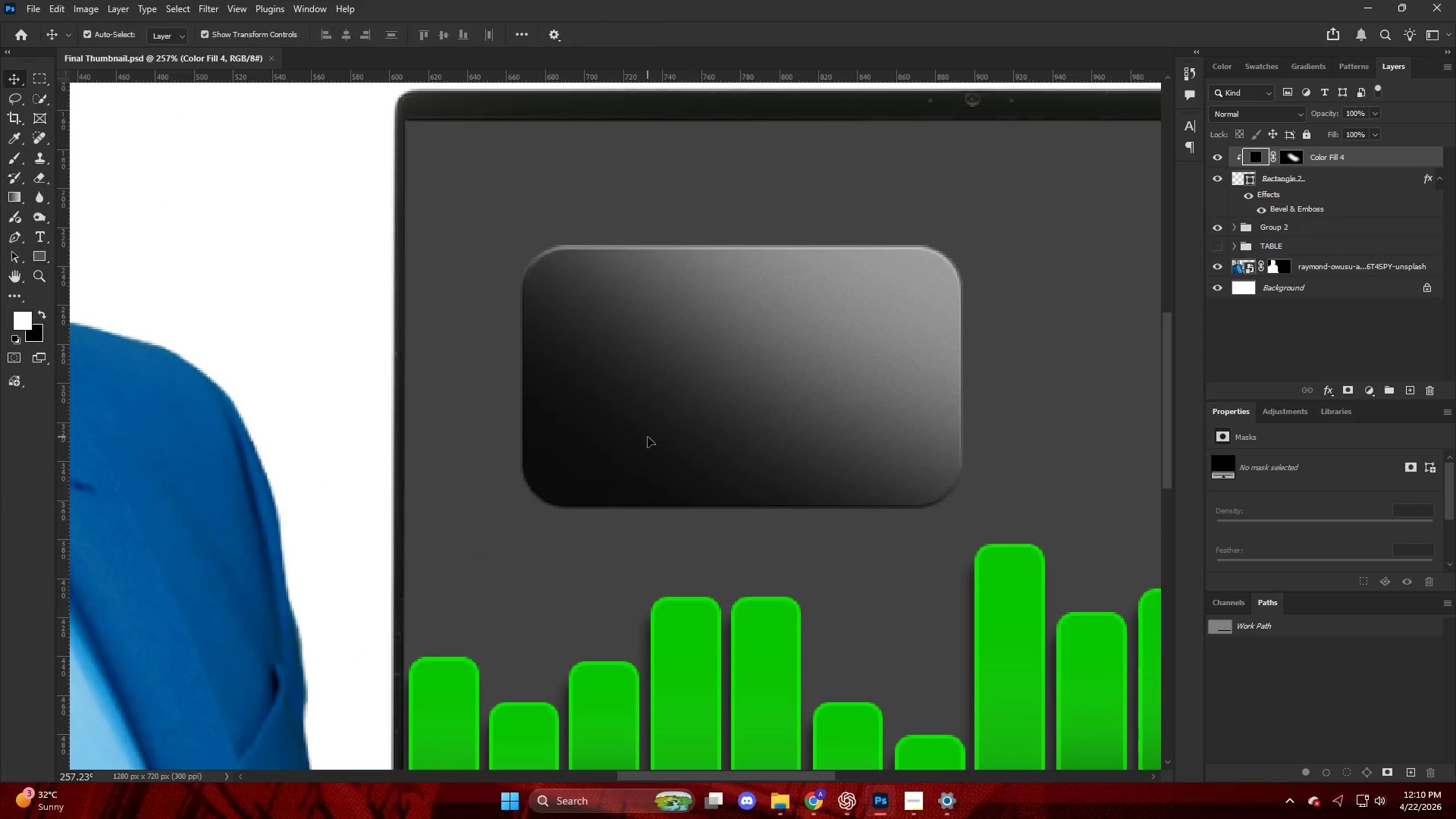 
left_click([648, 437])
 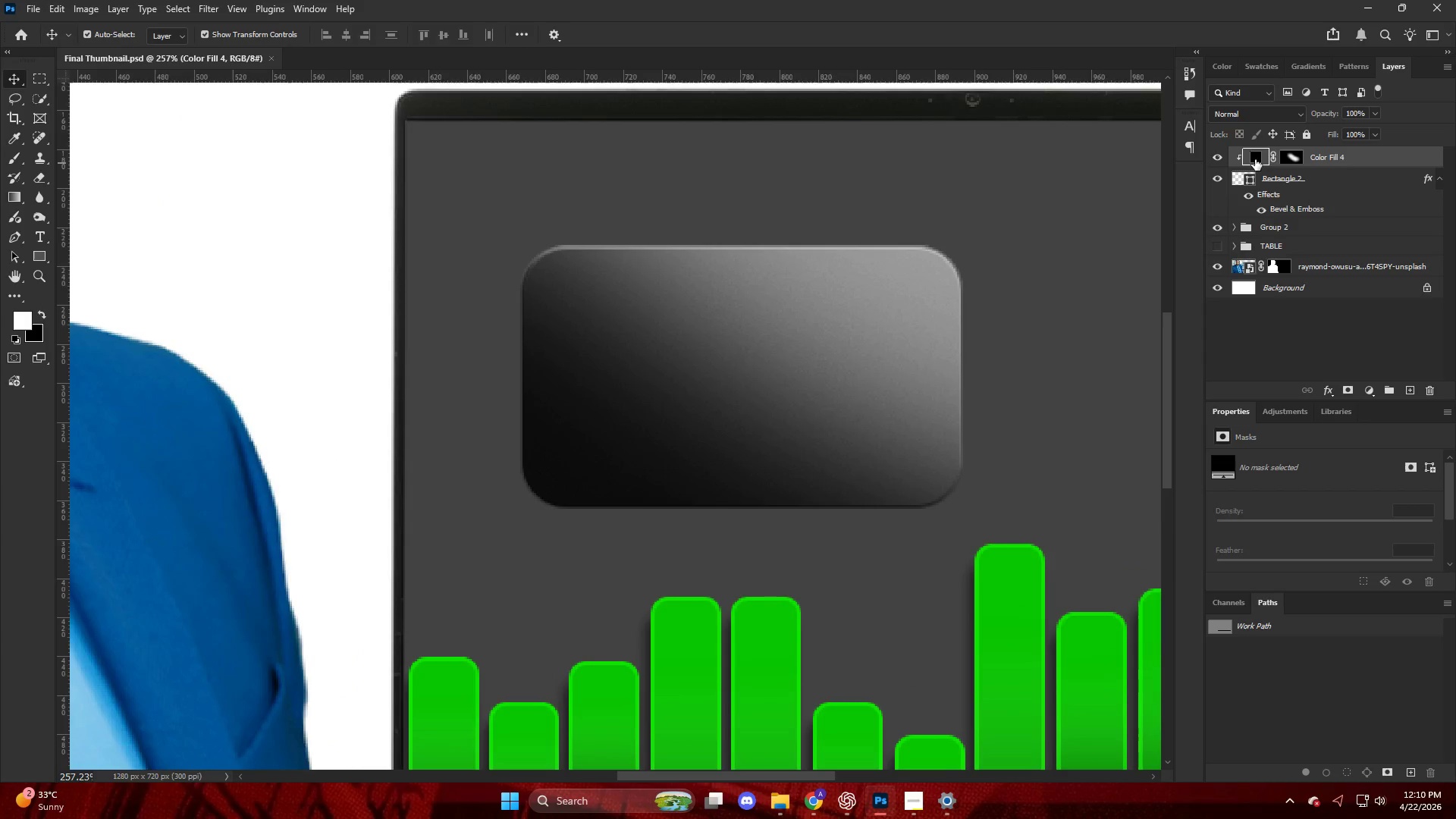 
scroll: coordinate [701, 382], scroll_direction: up, amount: 10.0
 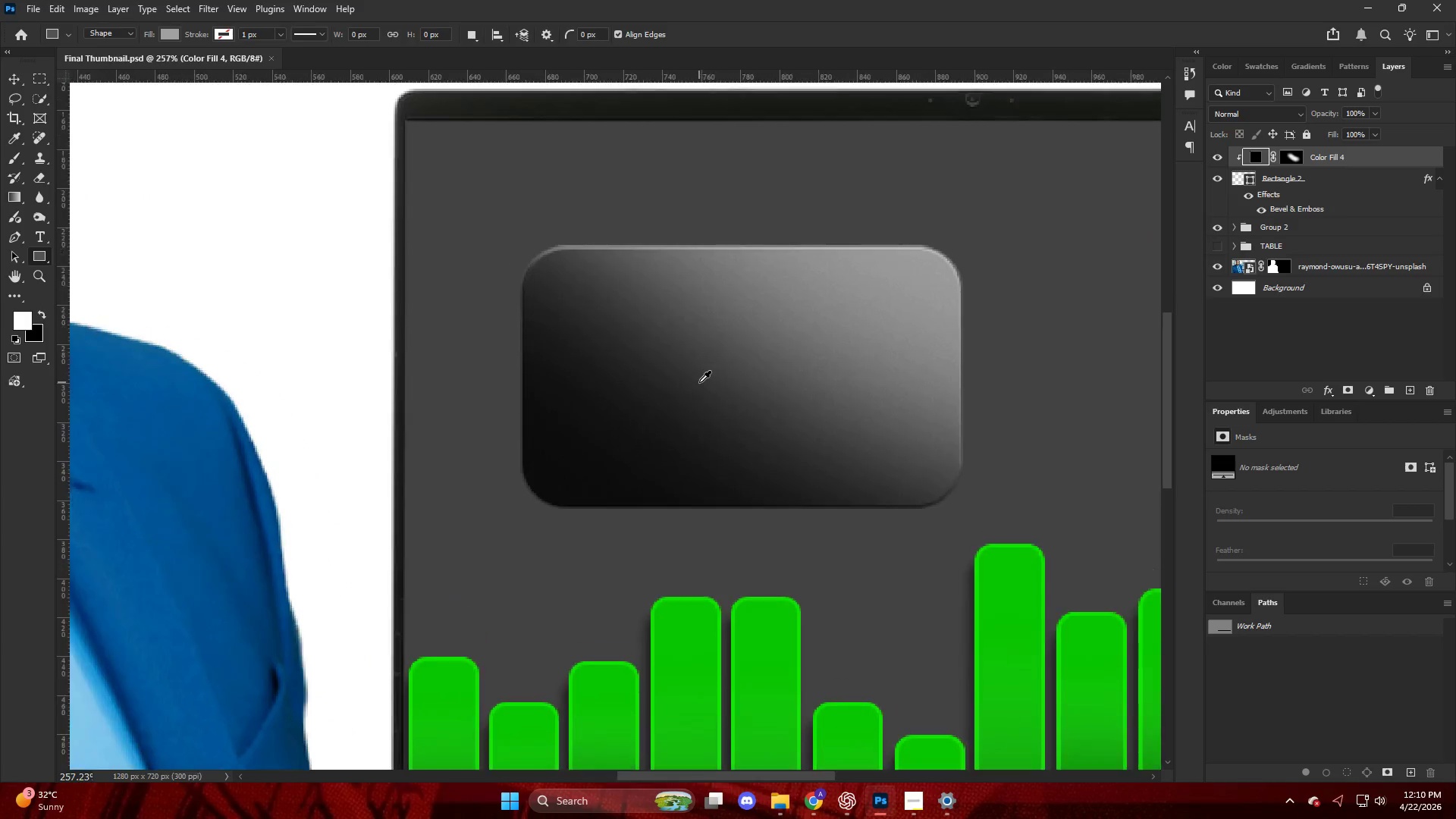 
double_click([1257, 157])
 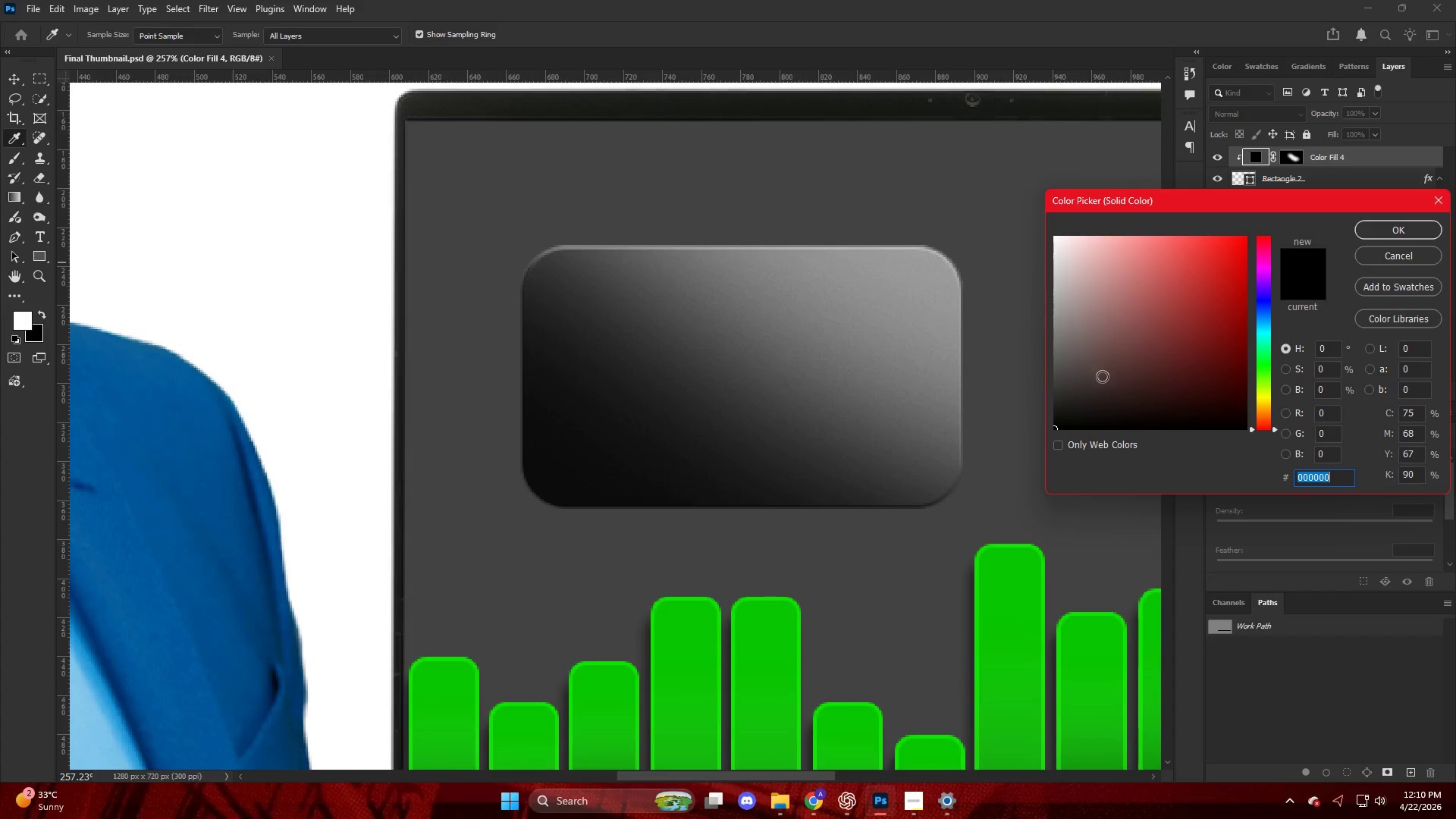 
left_click_drag(start_coordinate=[1071, 400], to_coordinate=[1065, 405])
 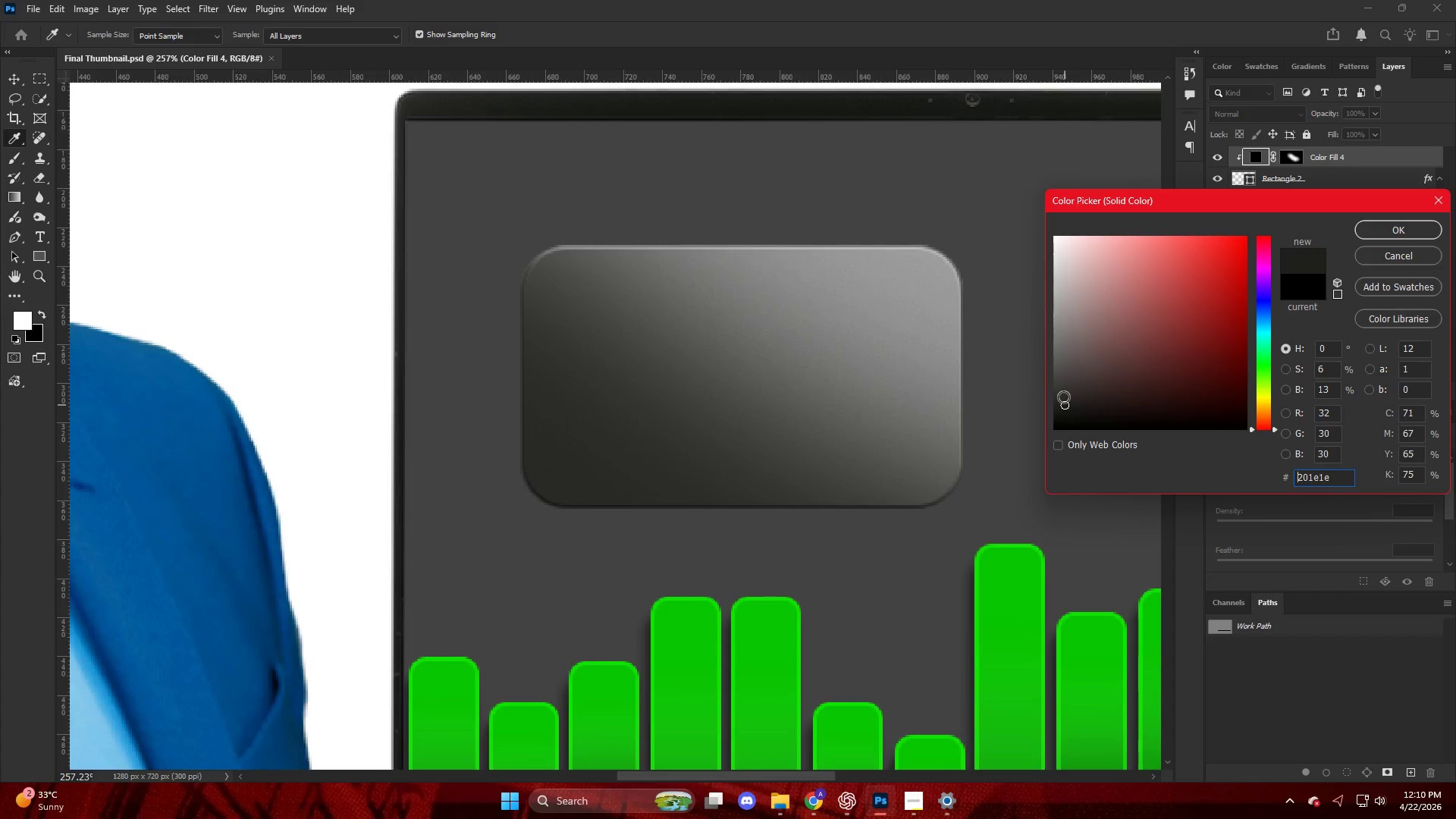 
key(NumpadEnter)
 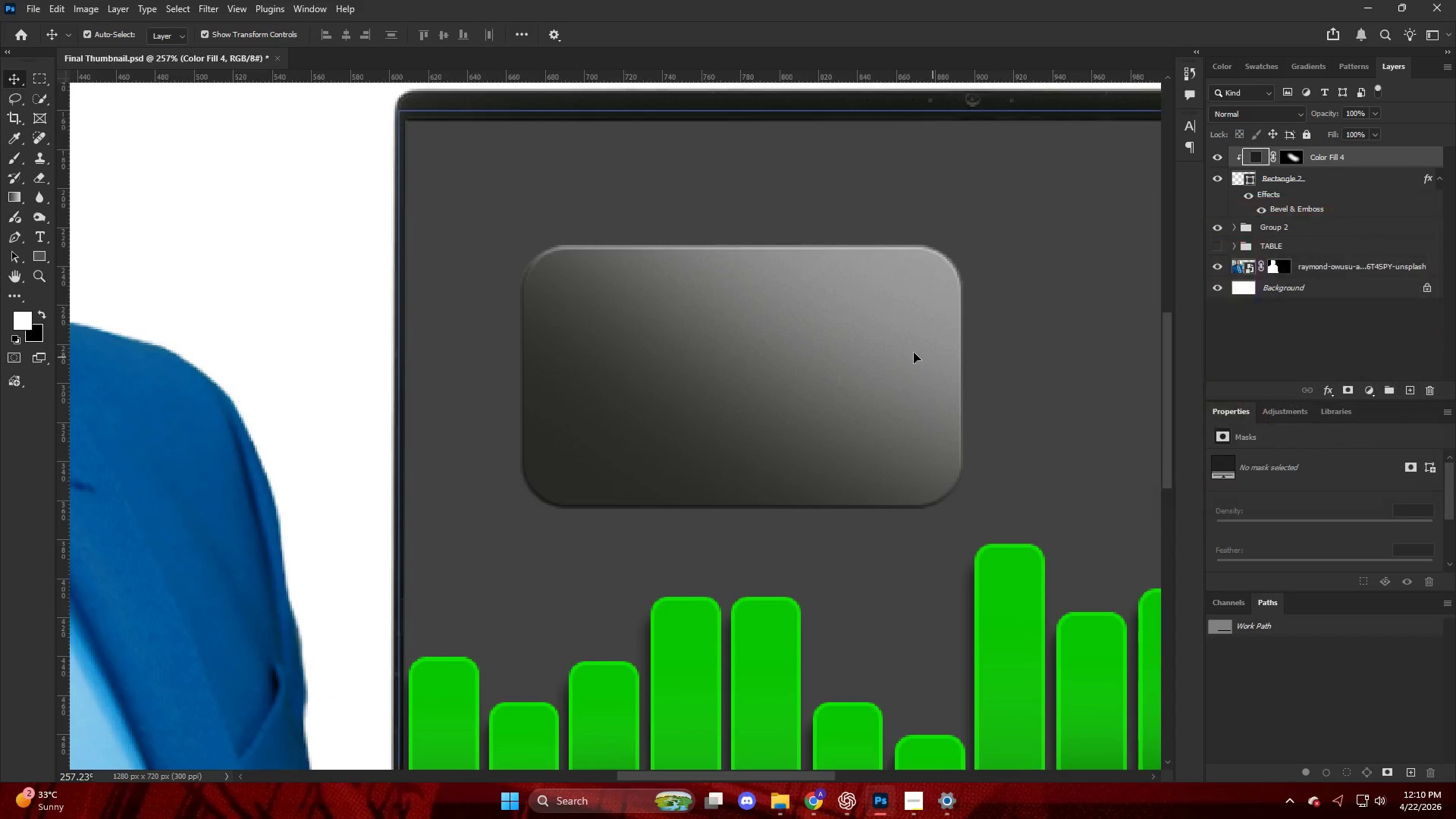 
hold_key(key=AltLeft, duration=0.34)
hold_key(key=AltLeft, duration=0.44)
scroll: coordinate [905, 333], scroll_direction: down, amount: 3.0
 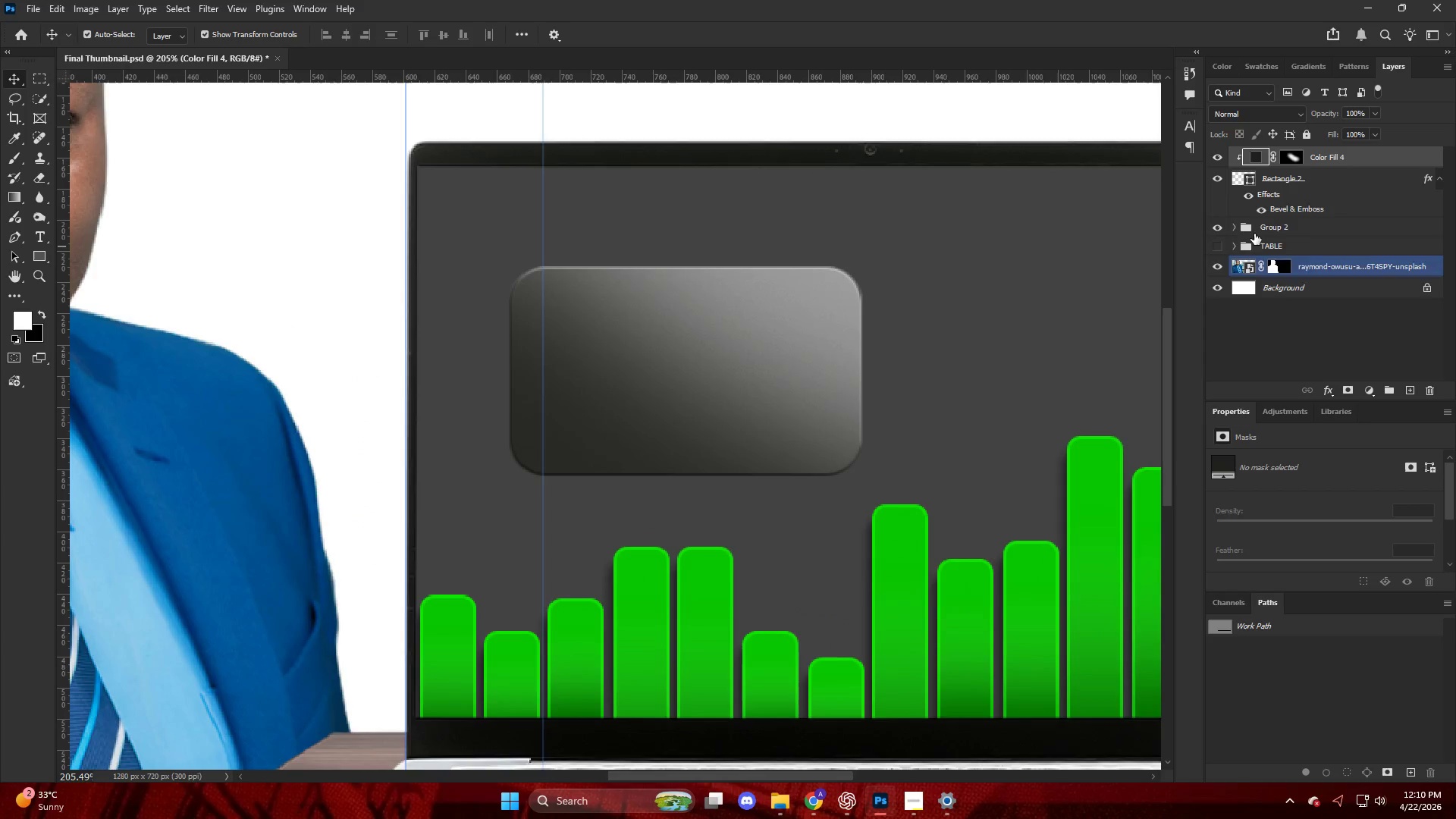 
left_click([1210, 230])
 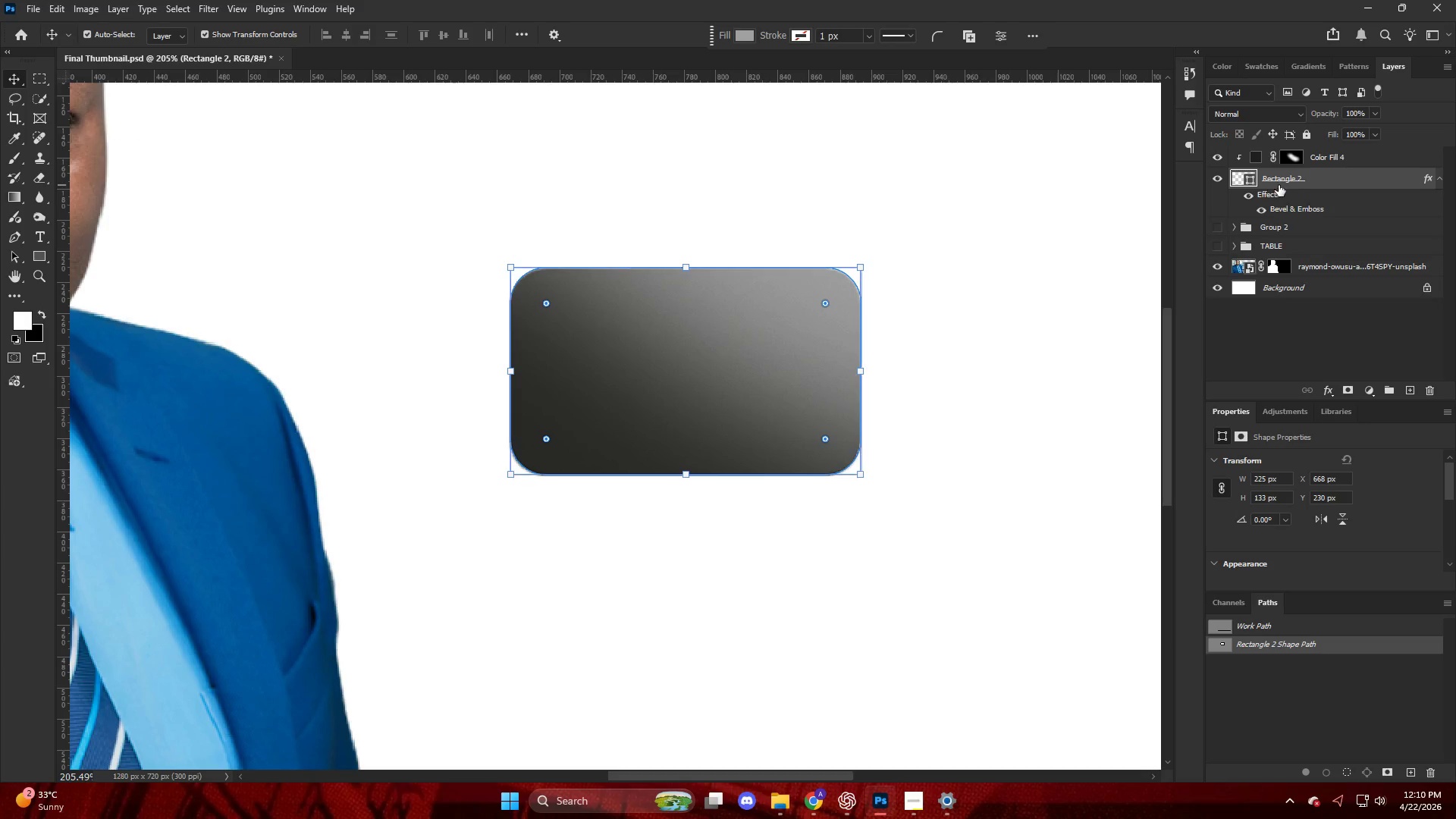 
hold_key(key=ShiftLeft, duration=1.06)
double_click([1354, 143])
 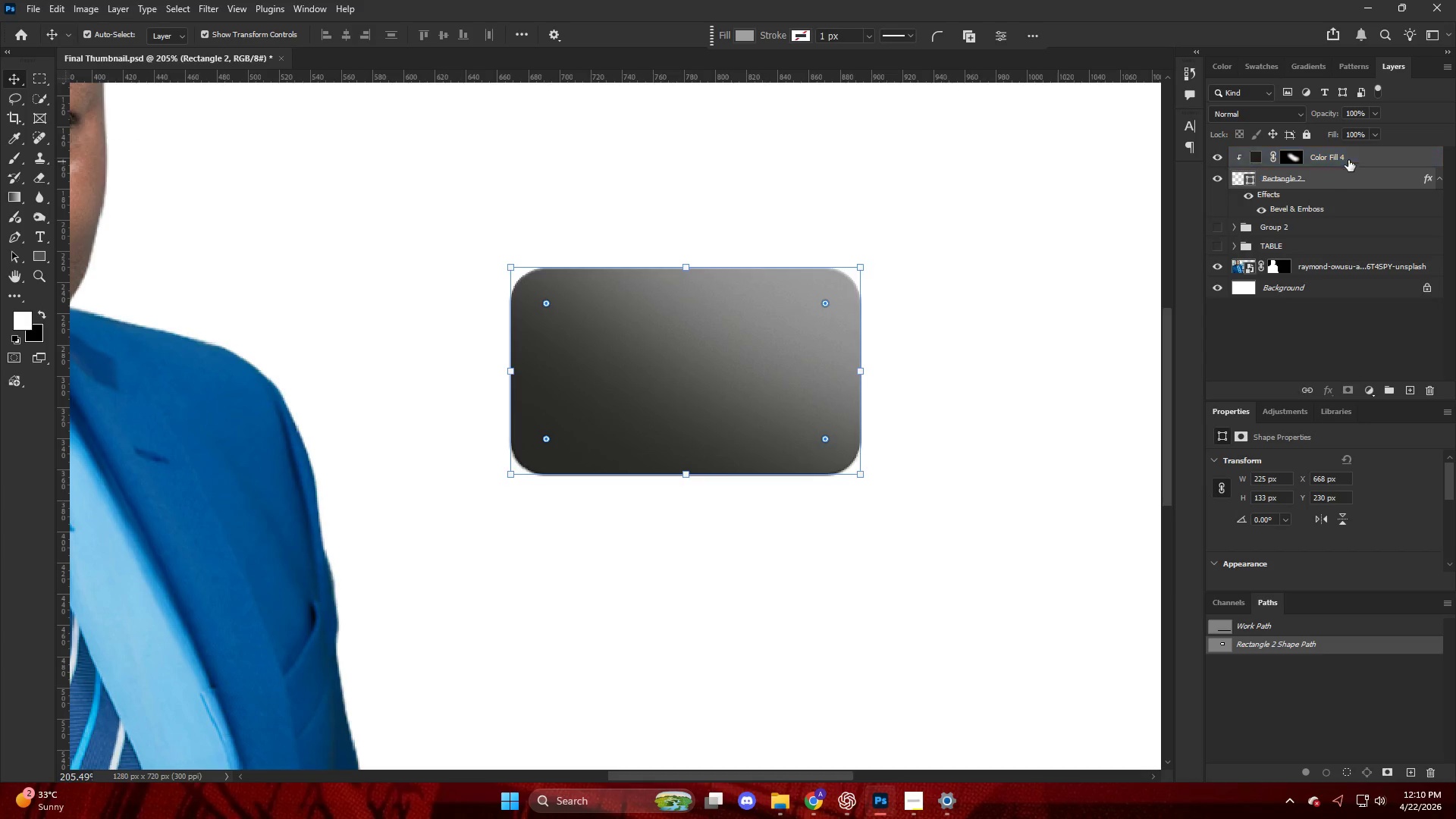 
left_click_drag(start_coordinate=[1337, 177], to_coordinate=[1341, 140])
 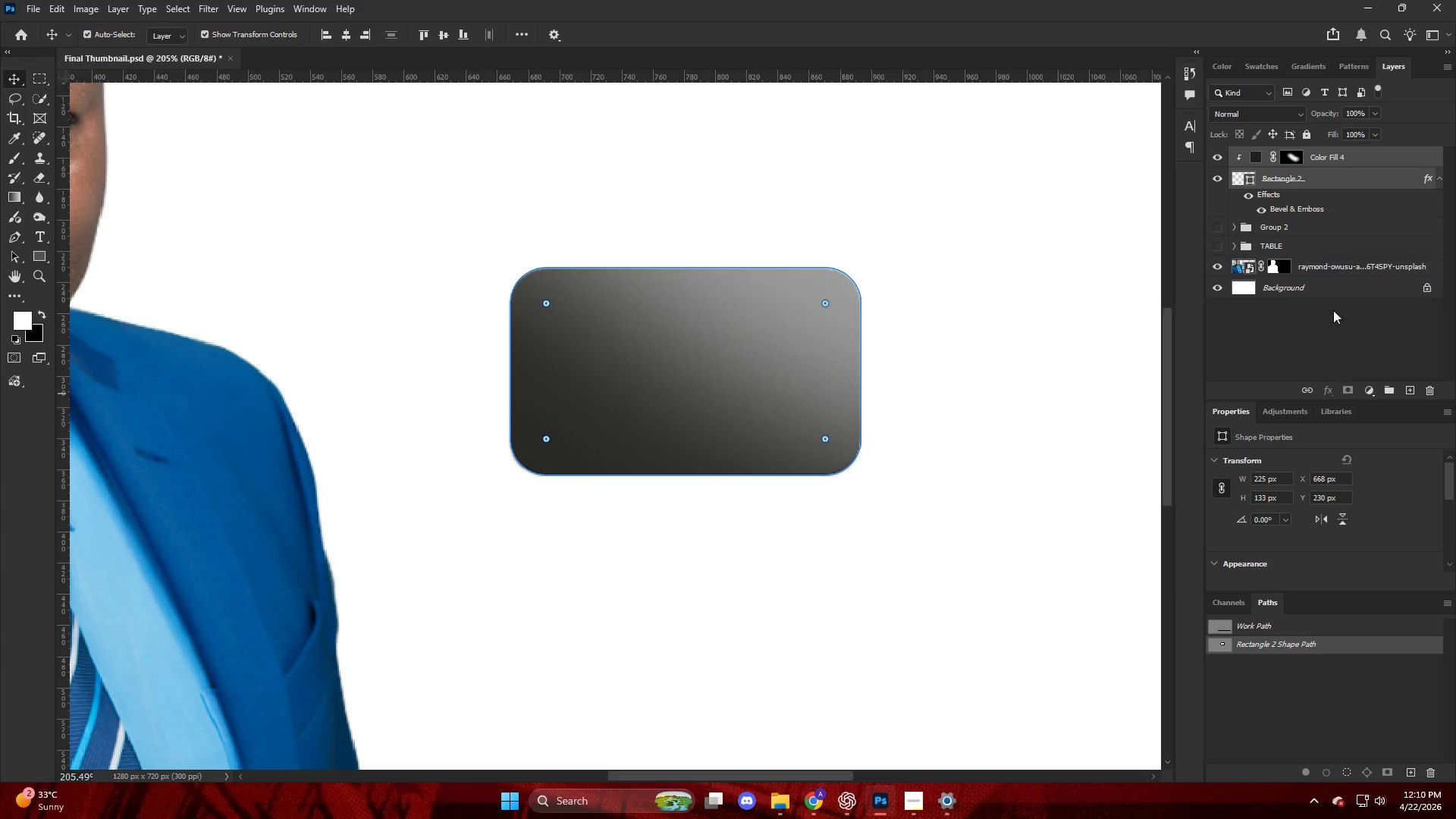 
left_click([1313, 190])
 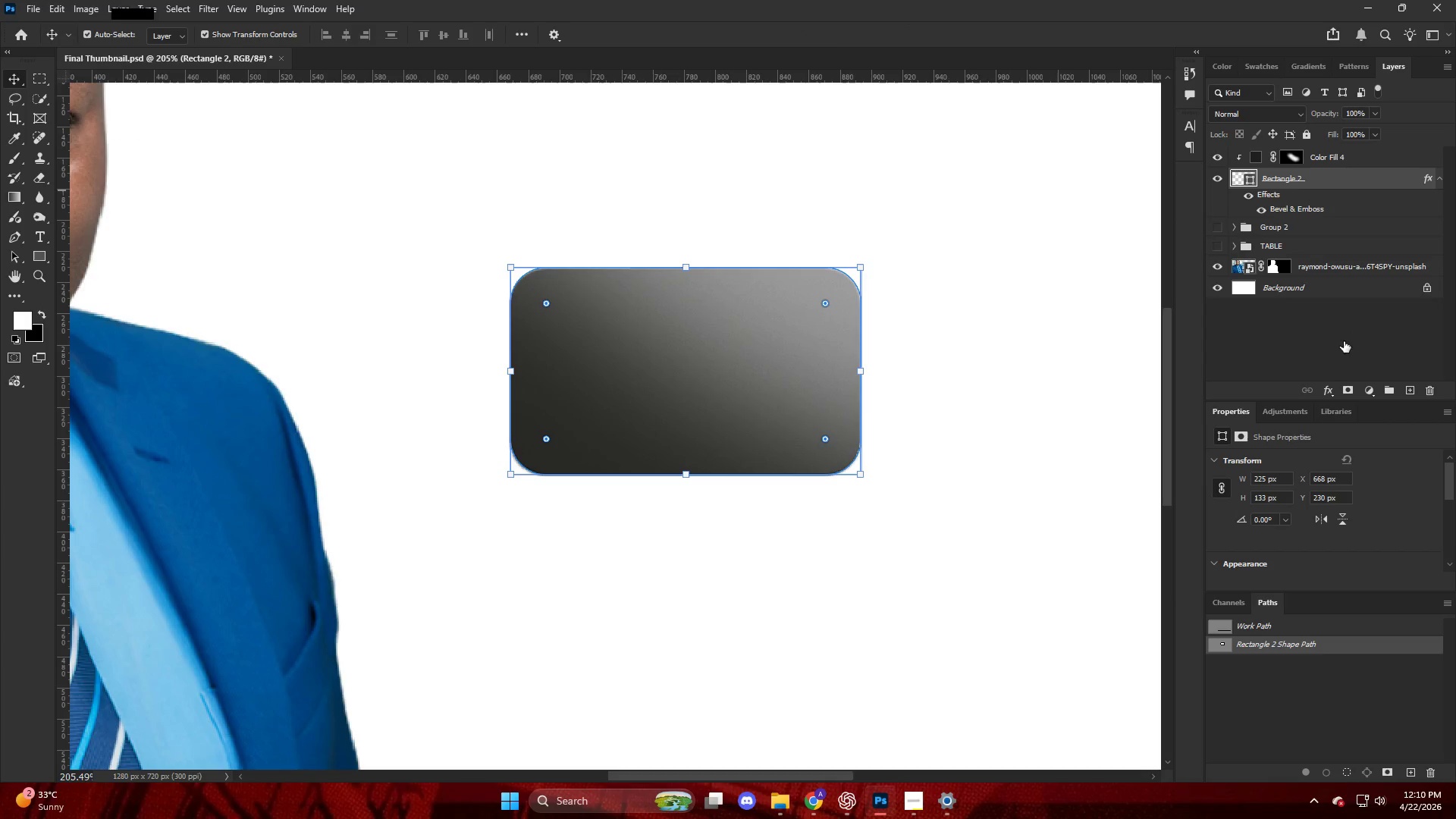 
mouse_move([1320, 384])
 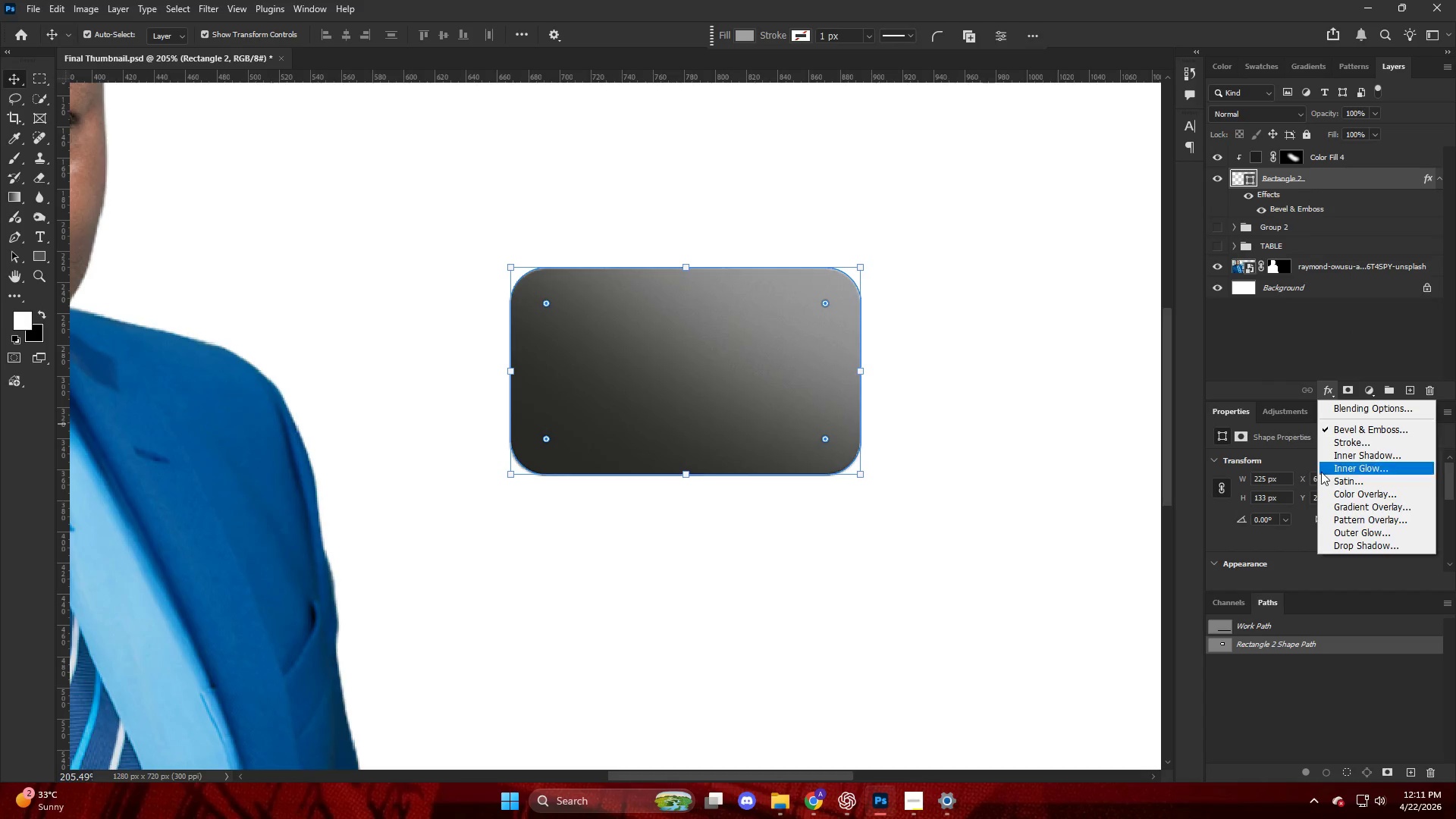 
left_click([1347, 544])
 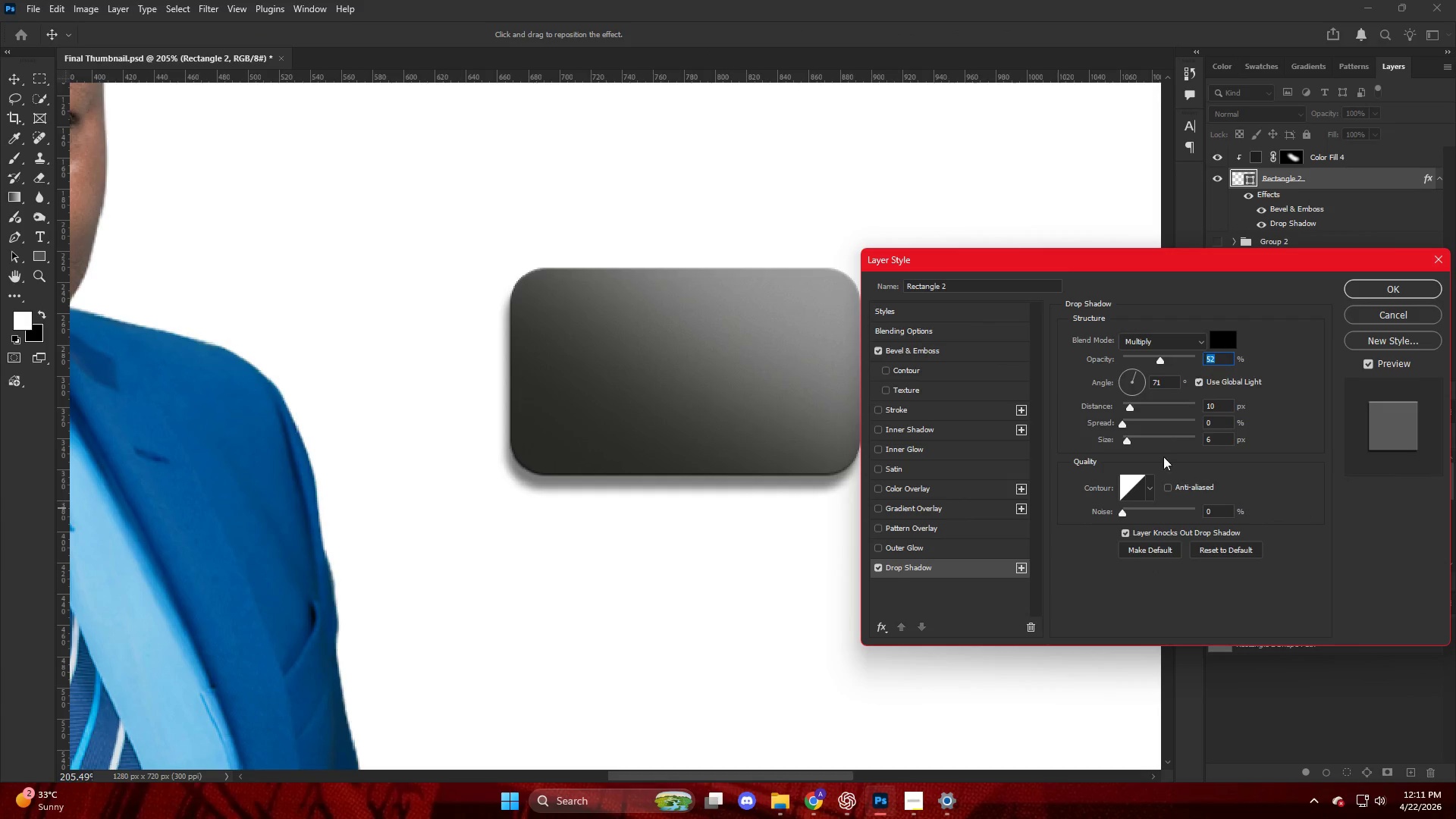 
left_click_drag(start_coordinate=[1128, 408], to_coordinate=[1136, 410])
 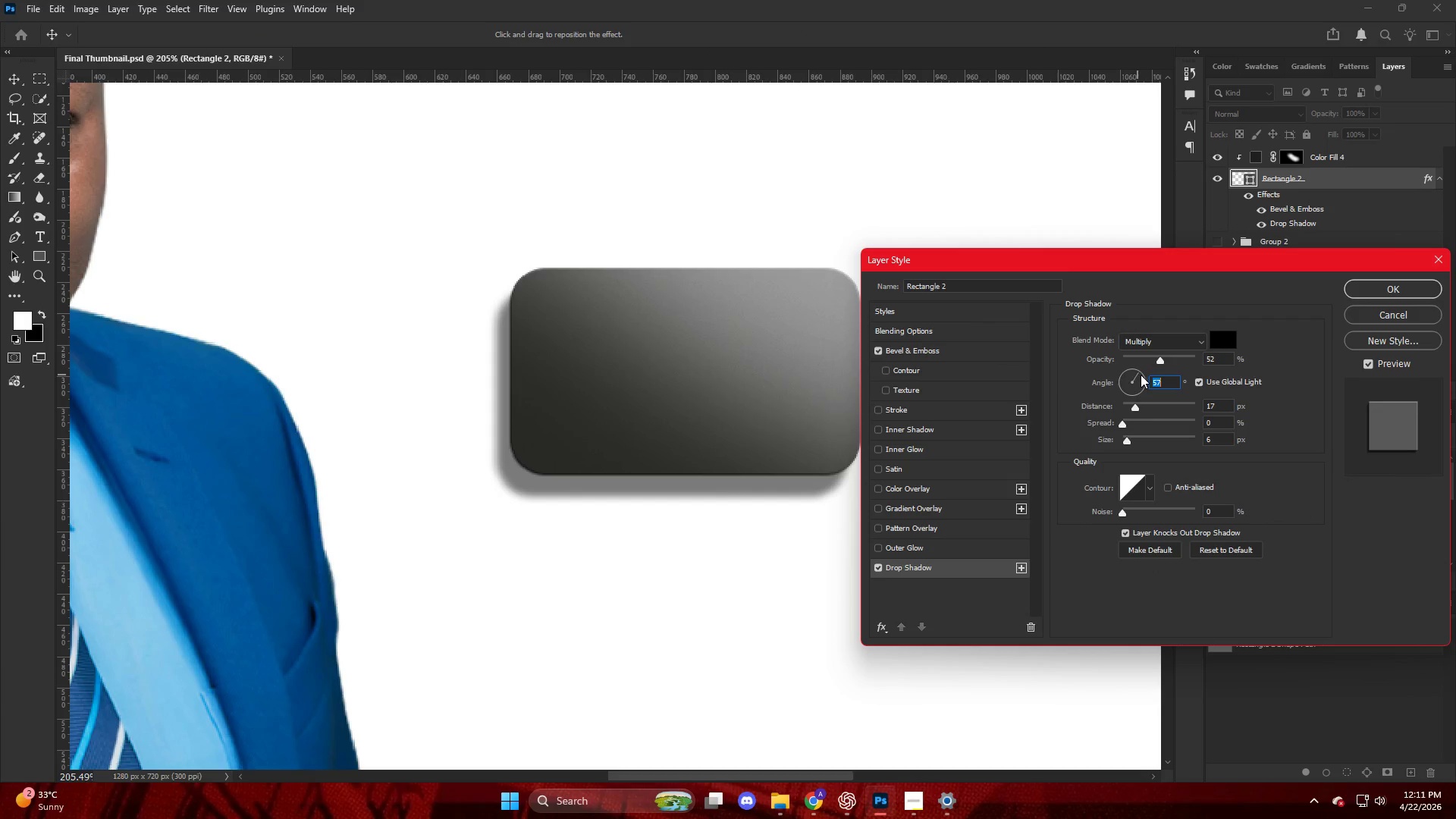 
left_click([1141, 375])
 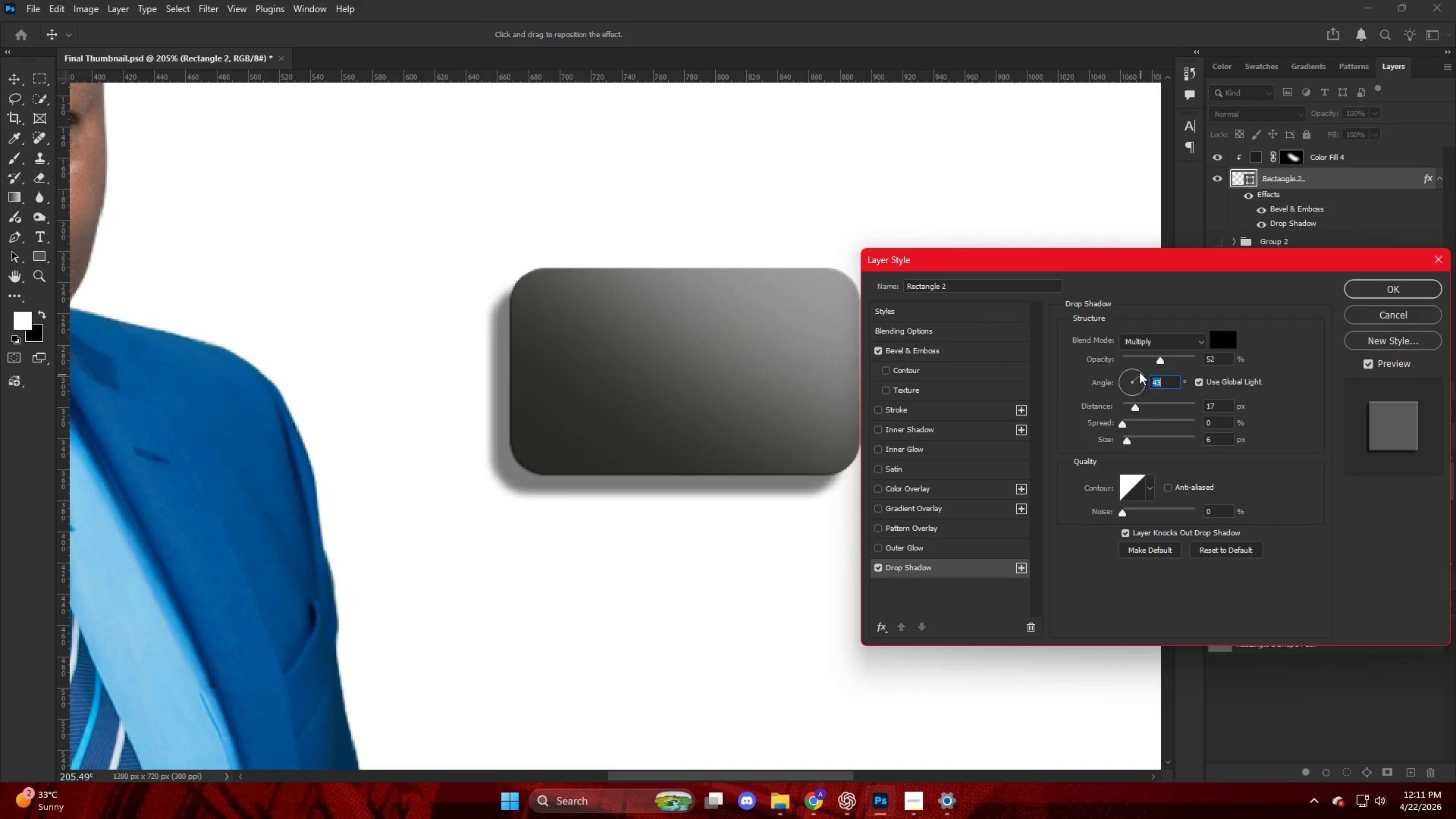 
left_click([1139, 372])
 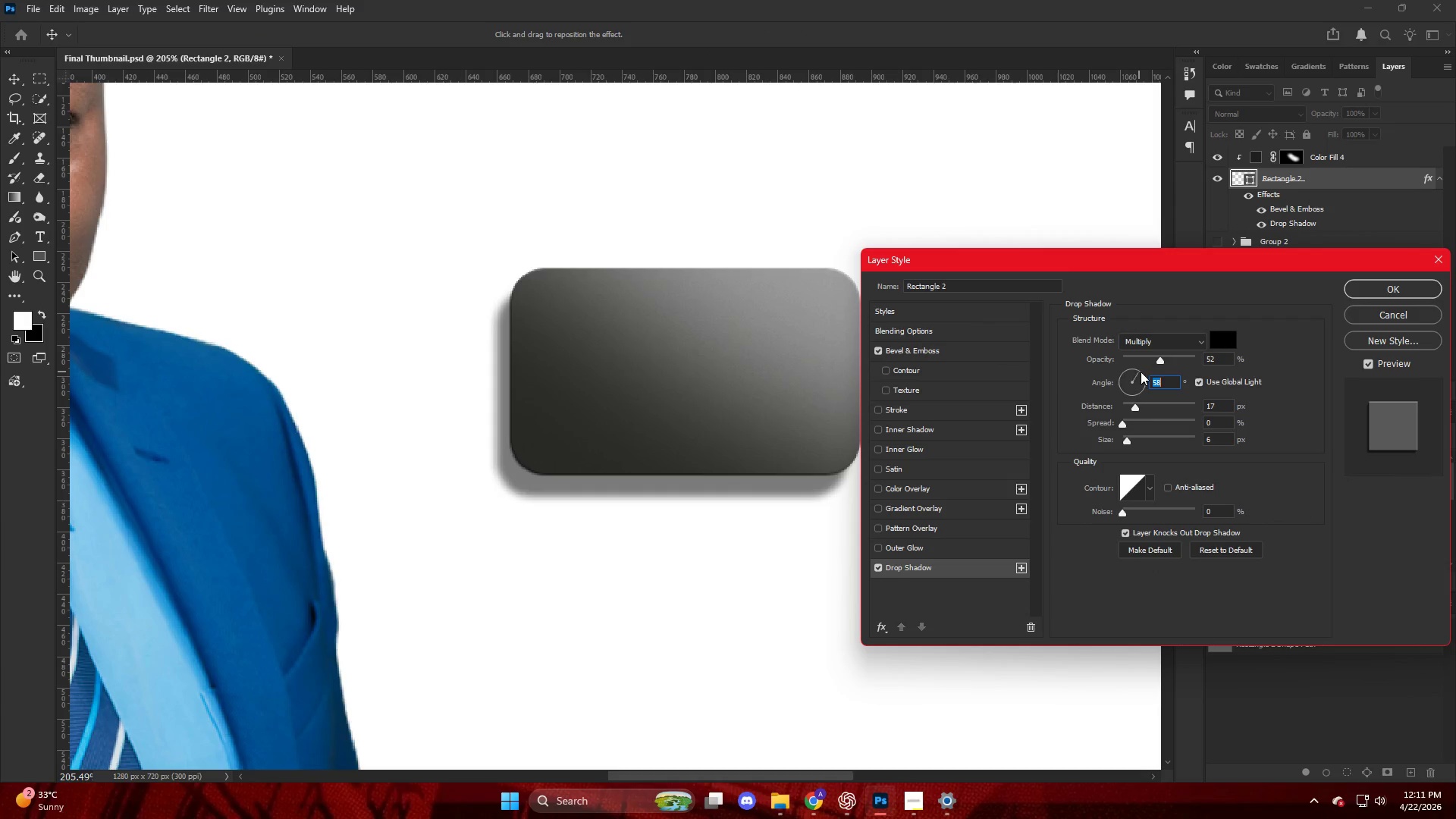 
left_click([1141, 372])
 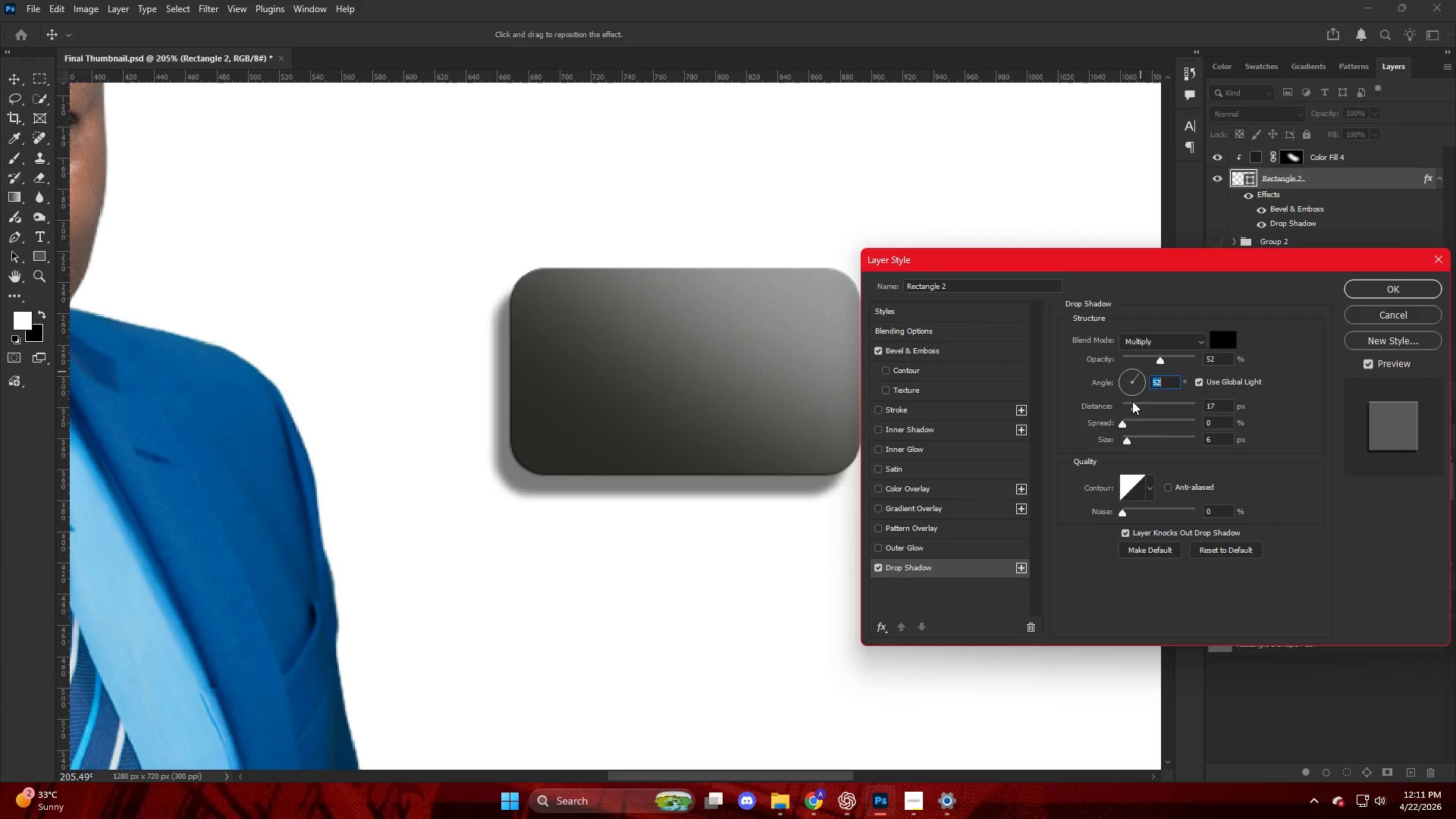 
left_click_drag(start_coordinate=[1135, 406], to_coordinate=[1144, 406])
 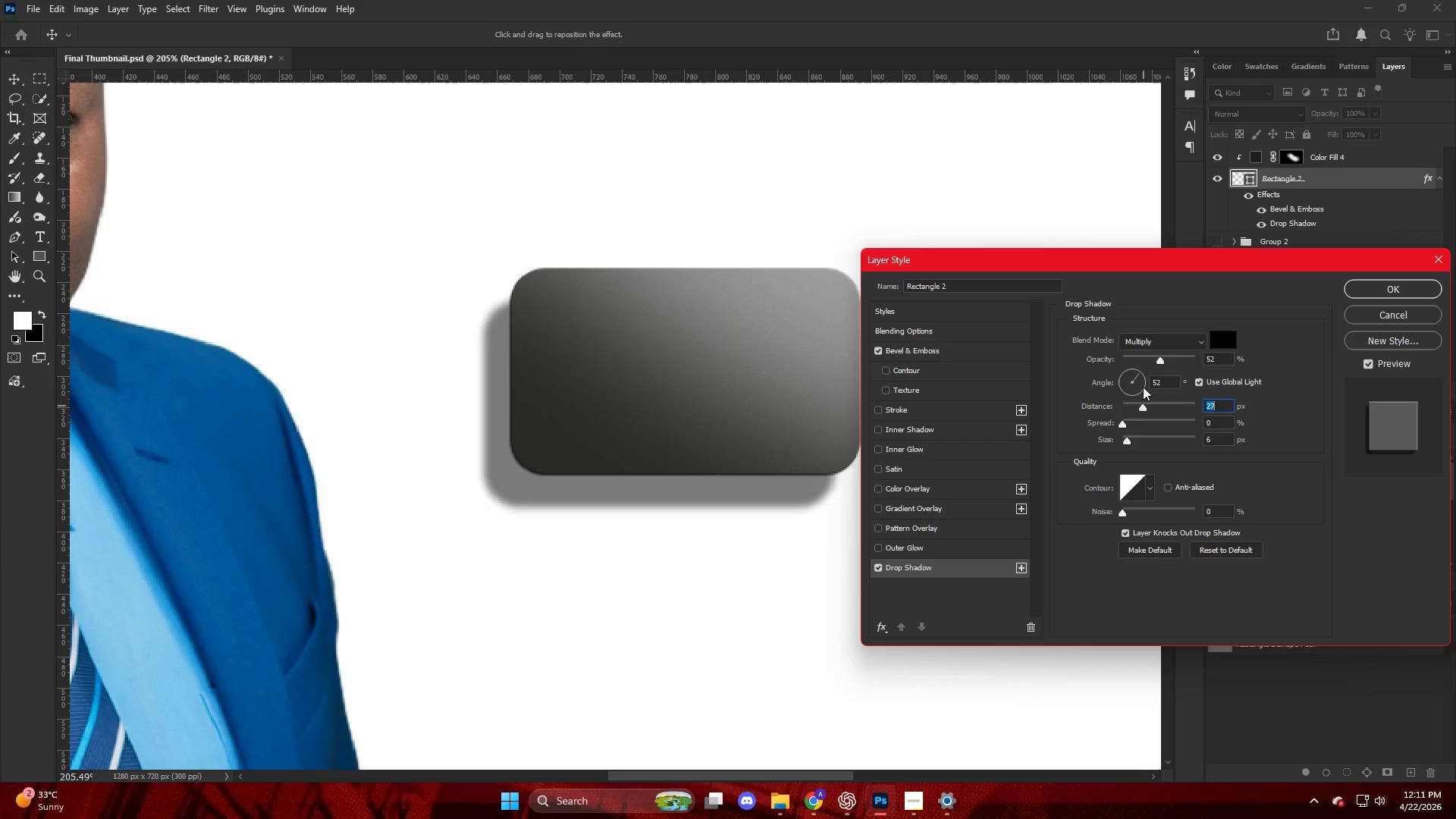 
left_click([1137, 371])
 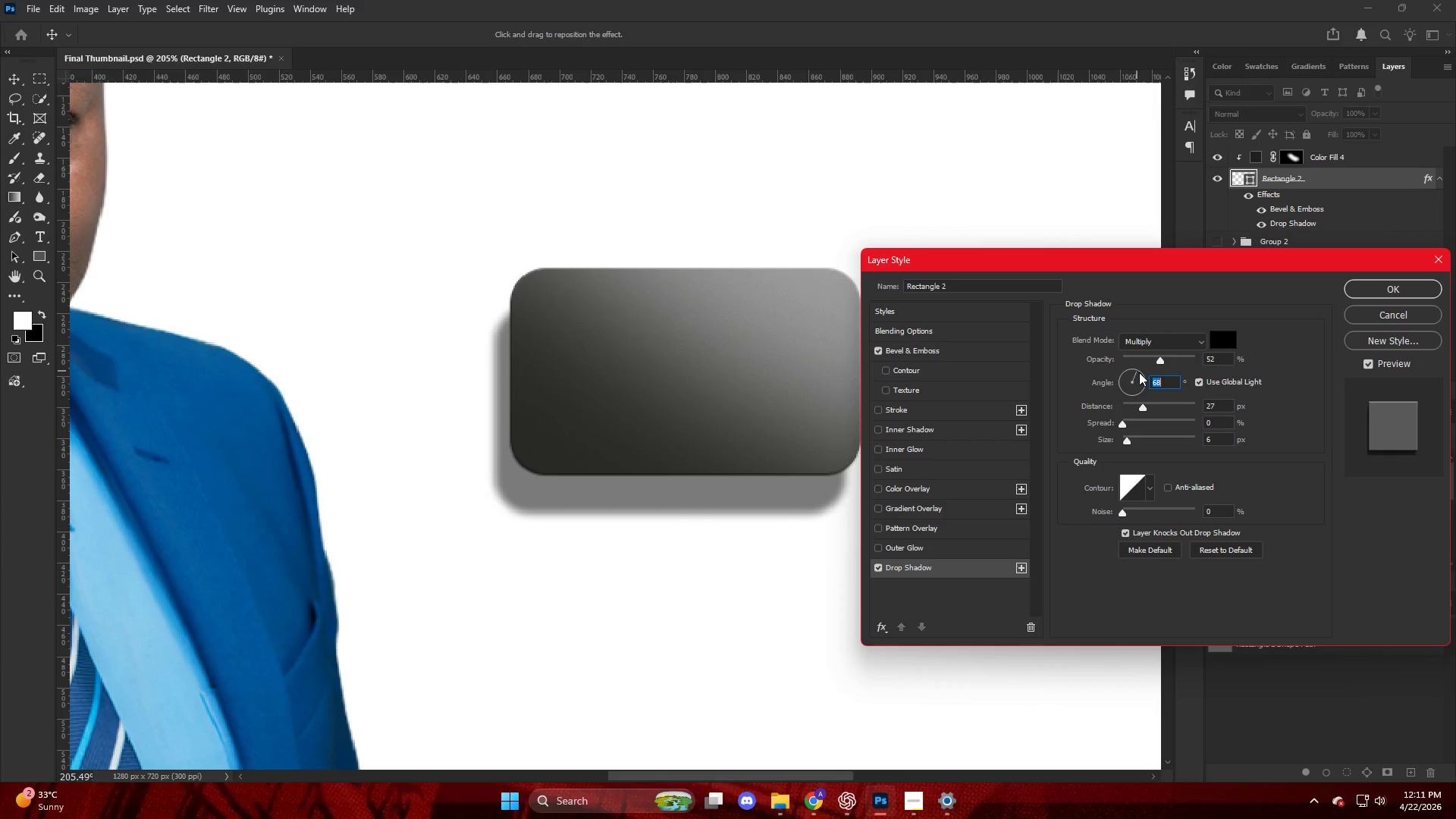 
left_click([1140, 372])
 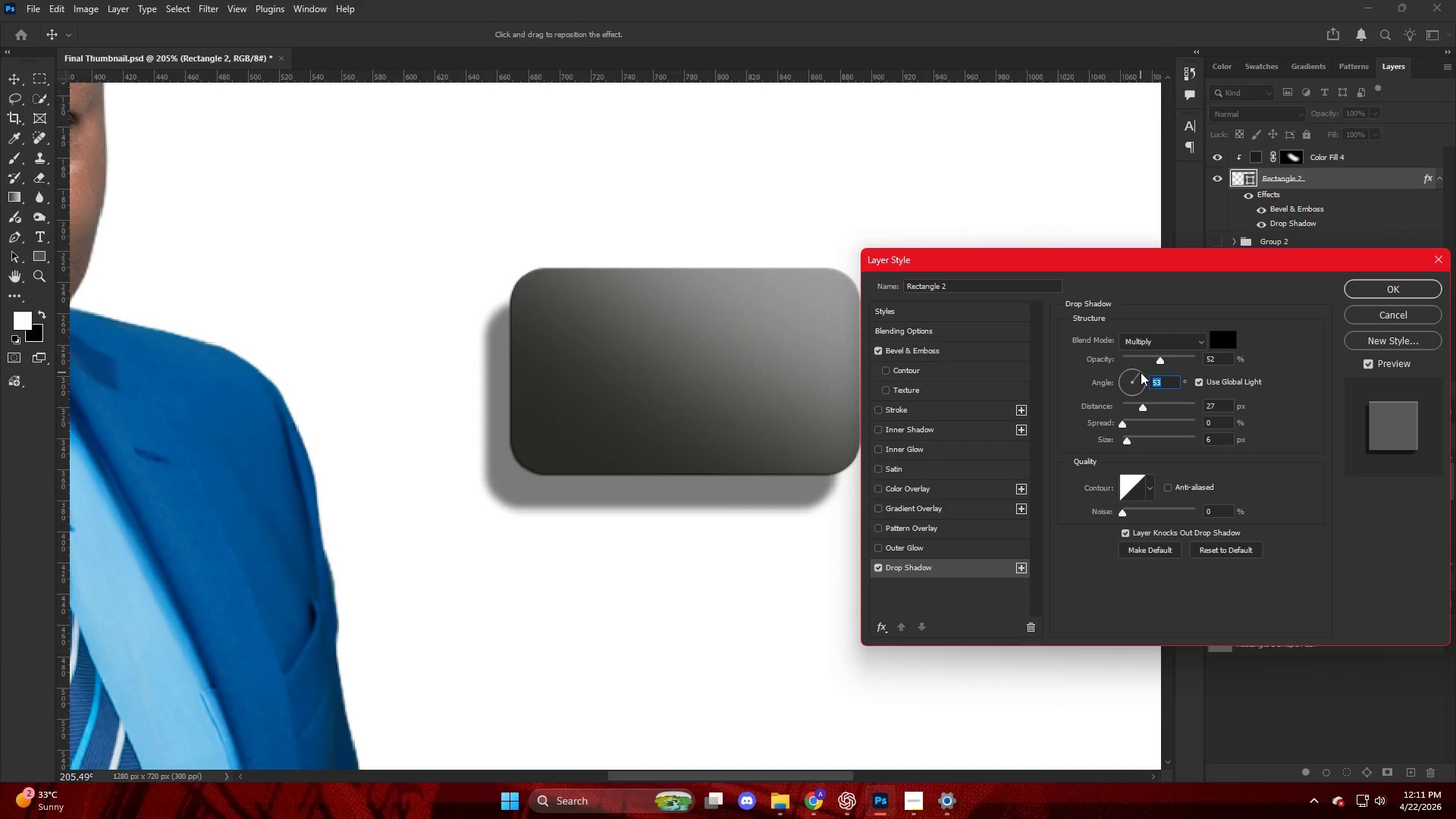 
left_click([1140, 371])
 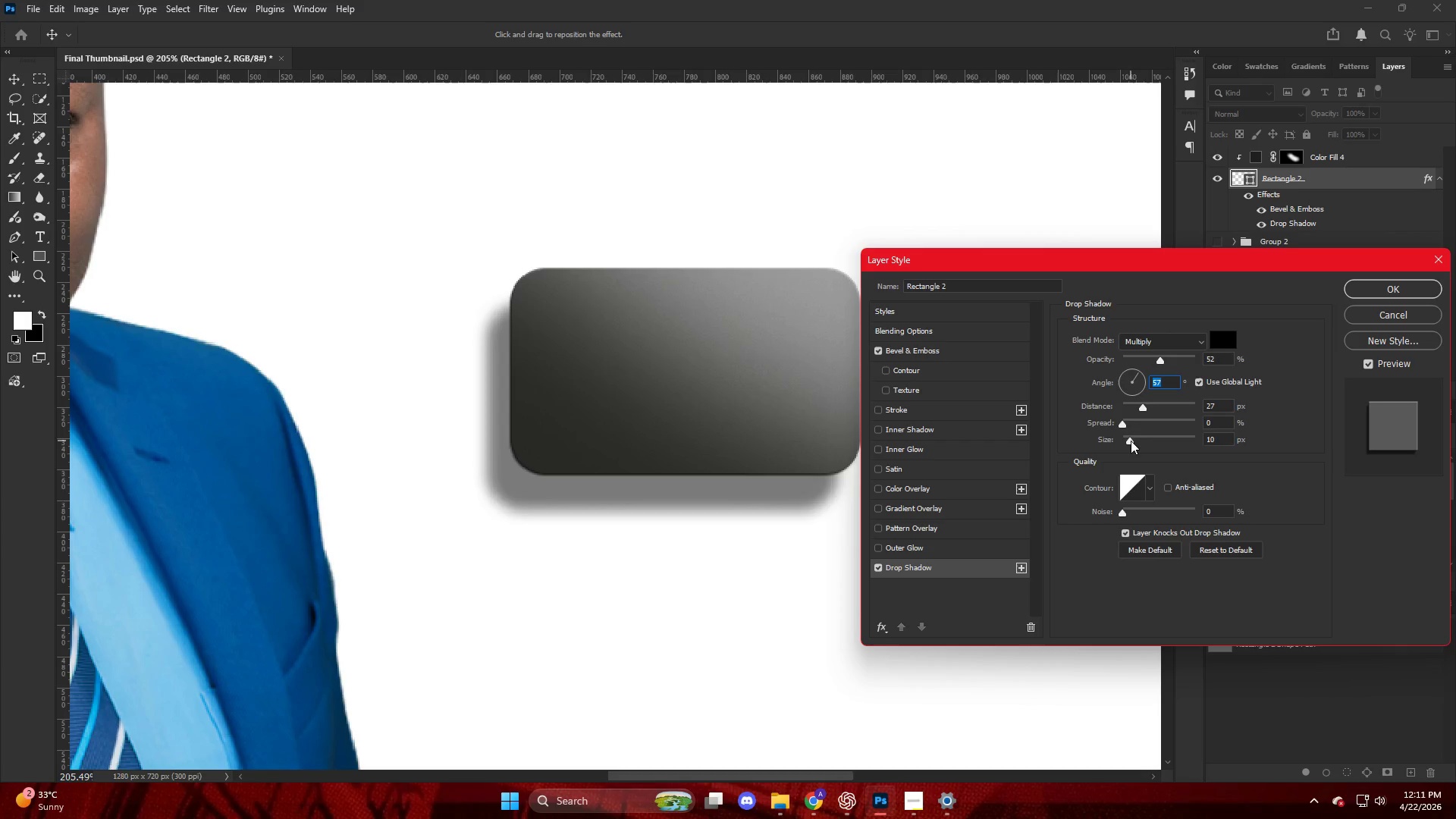 
left_click_drag(start_coordinate=[1128, 421], to_coordinate=[1141, 431])
 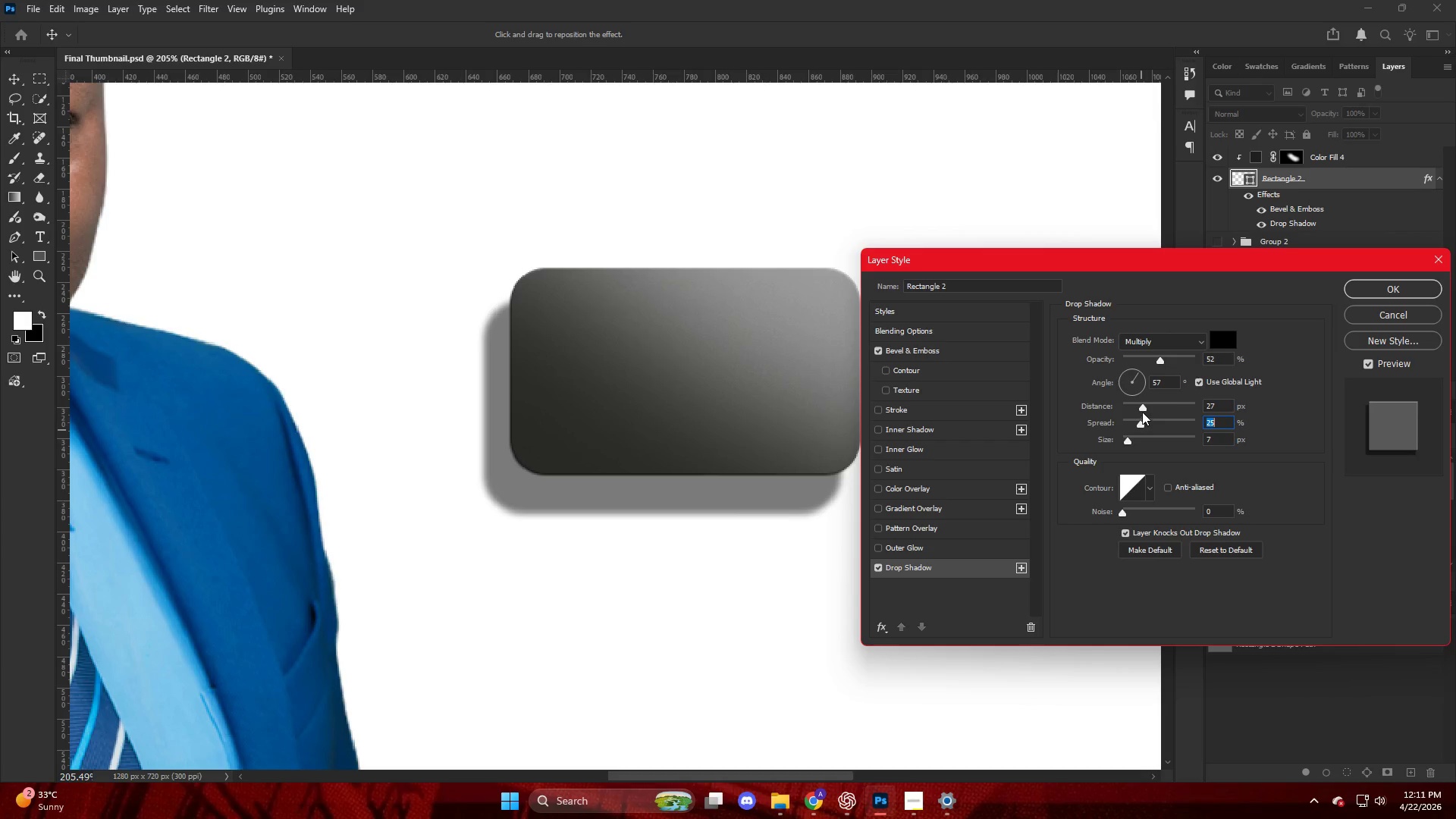 
left_click_drag(start_coordinate=[1142, 407], to_coordinate=[1146, 410])
 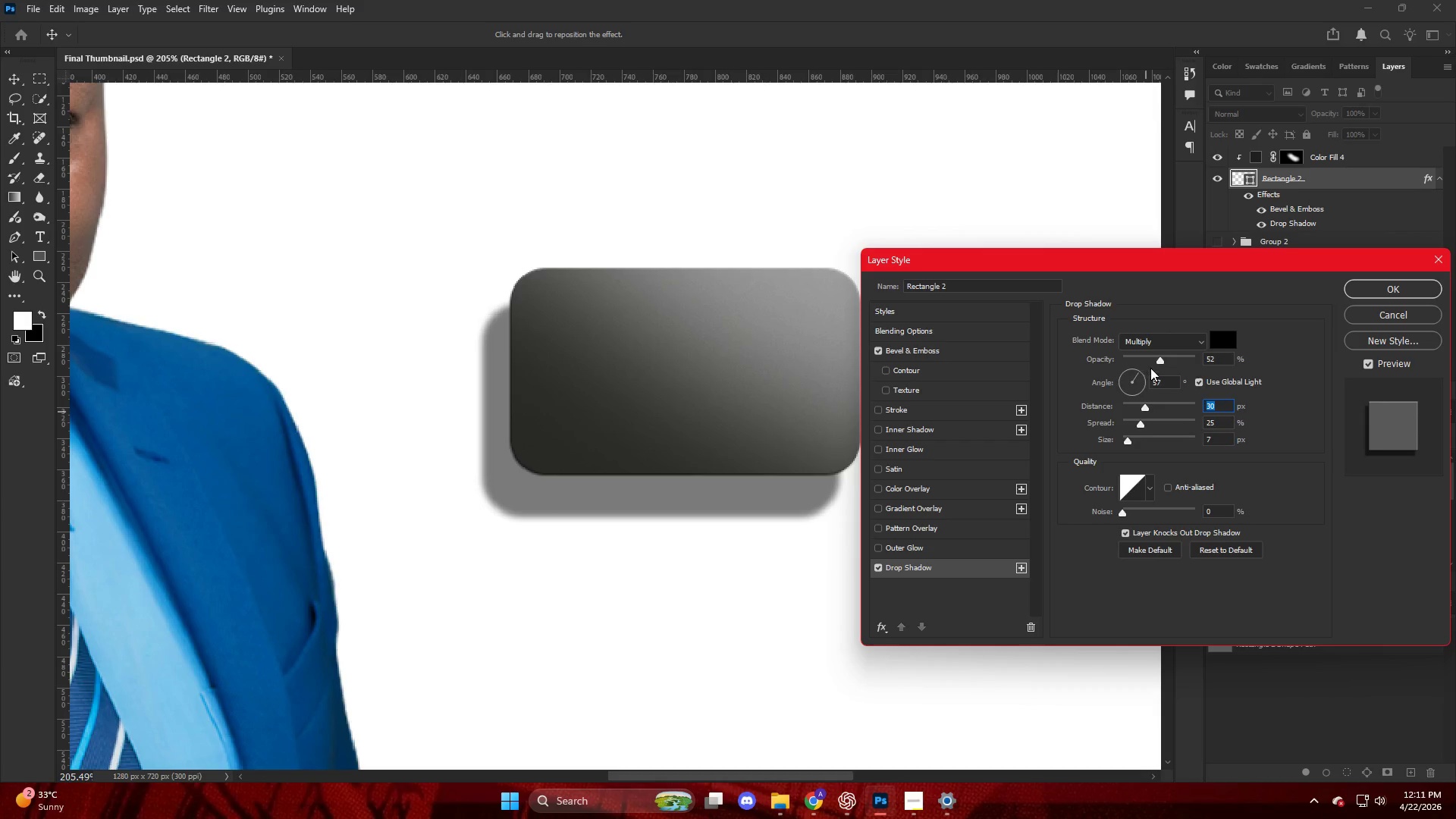 
left_click_drag(start_coordinate=[1156, 365], to_coordinate=[1153, 371])
 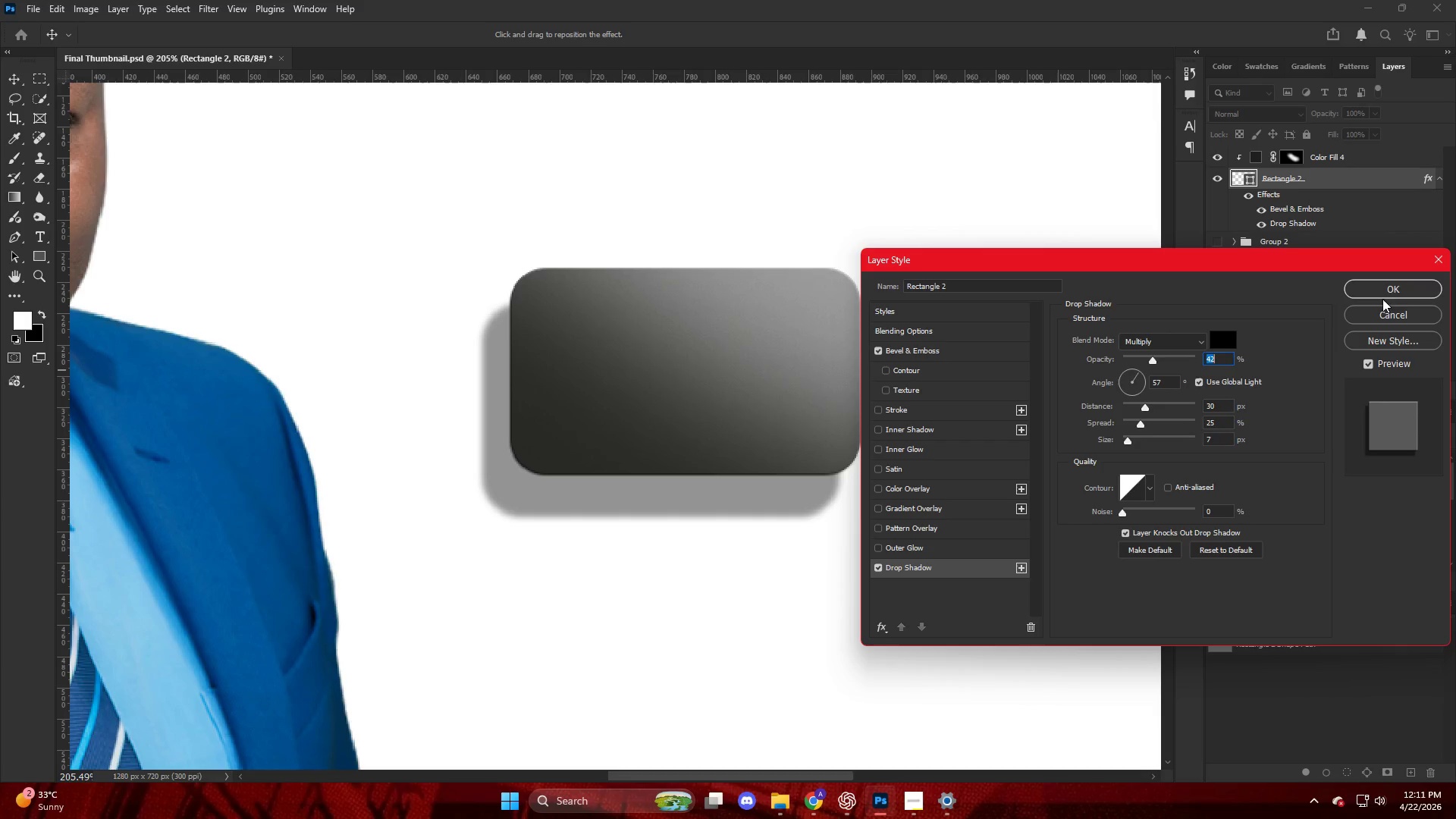 
left_click([1385, 296])
 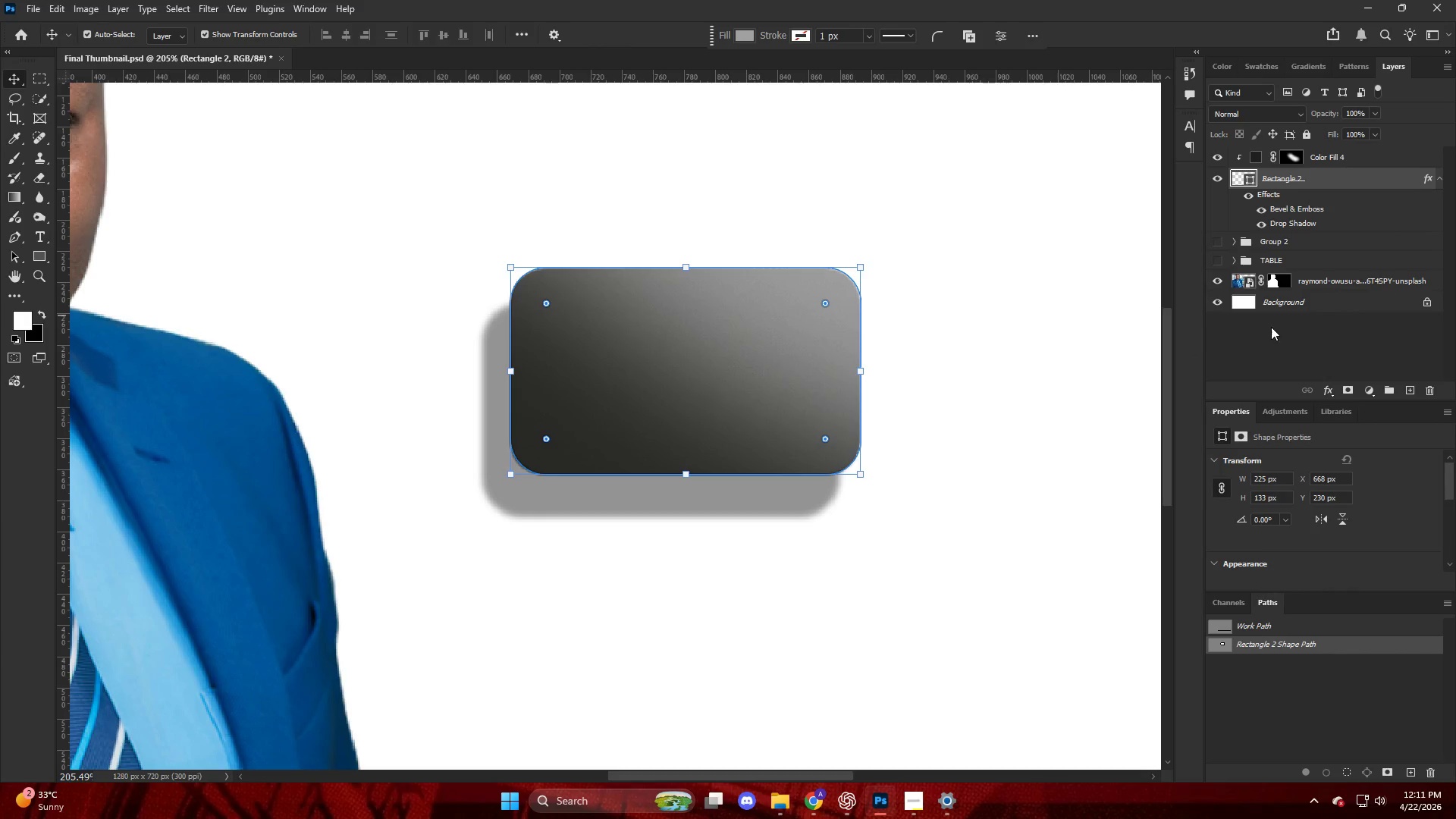 
left_click([1219, 243])
 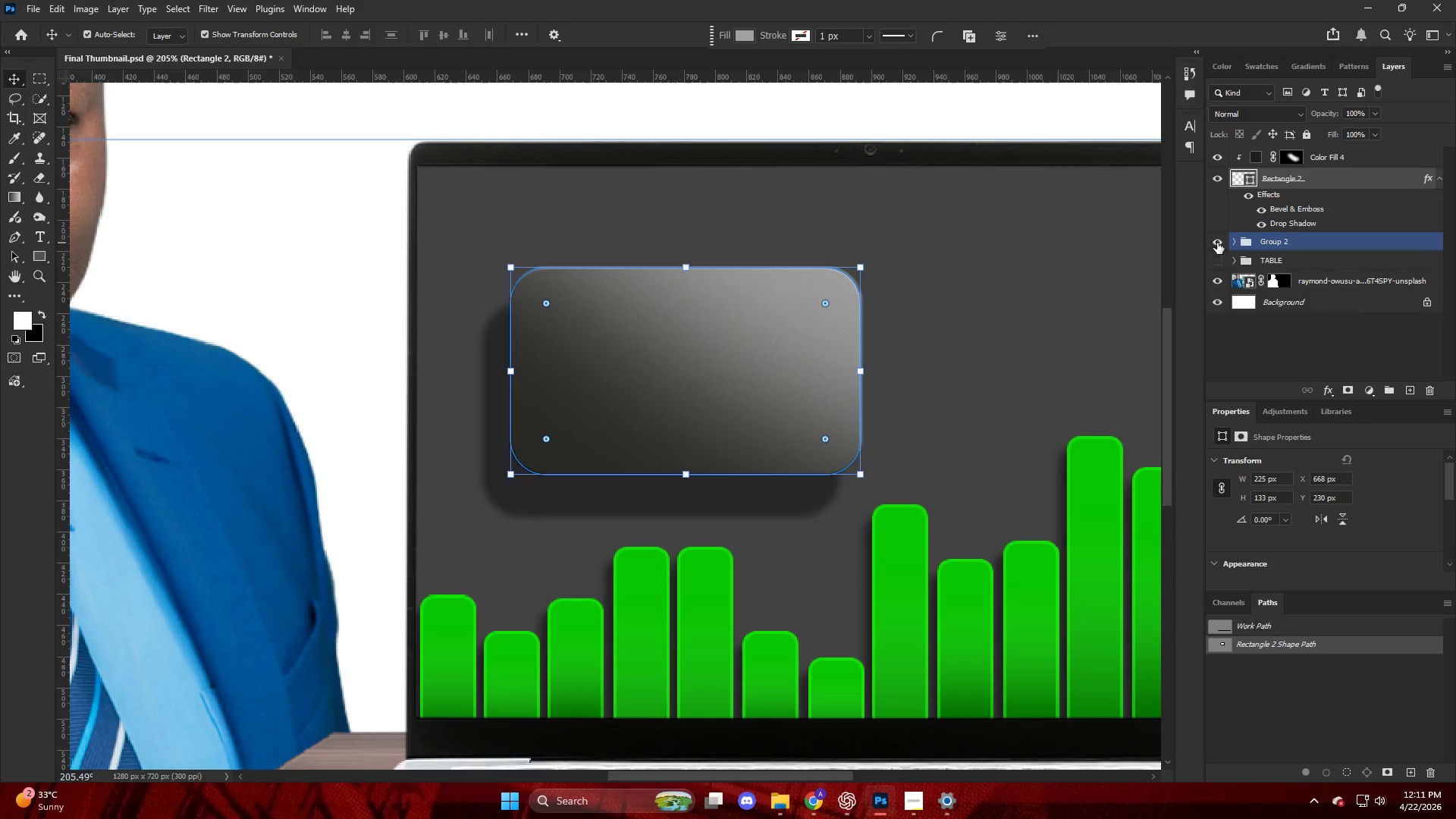 
key(Alt+AltLeft)
 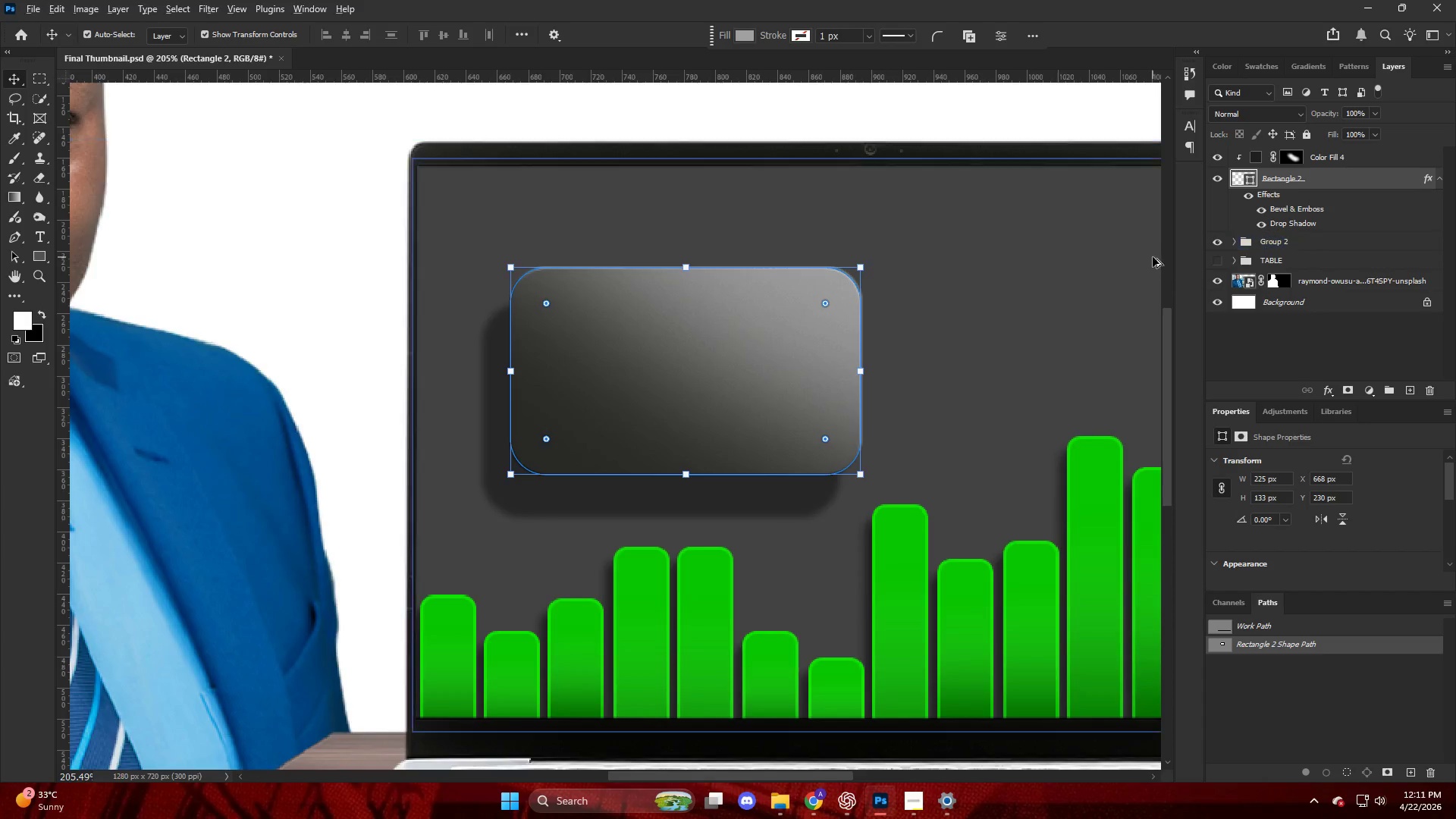 
scroll: coordinate [1151, 260], scroll_direction: down, amount: 4.0
 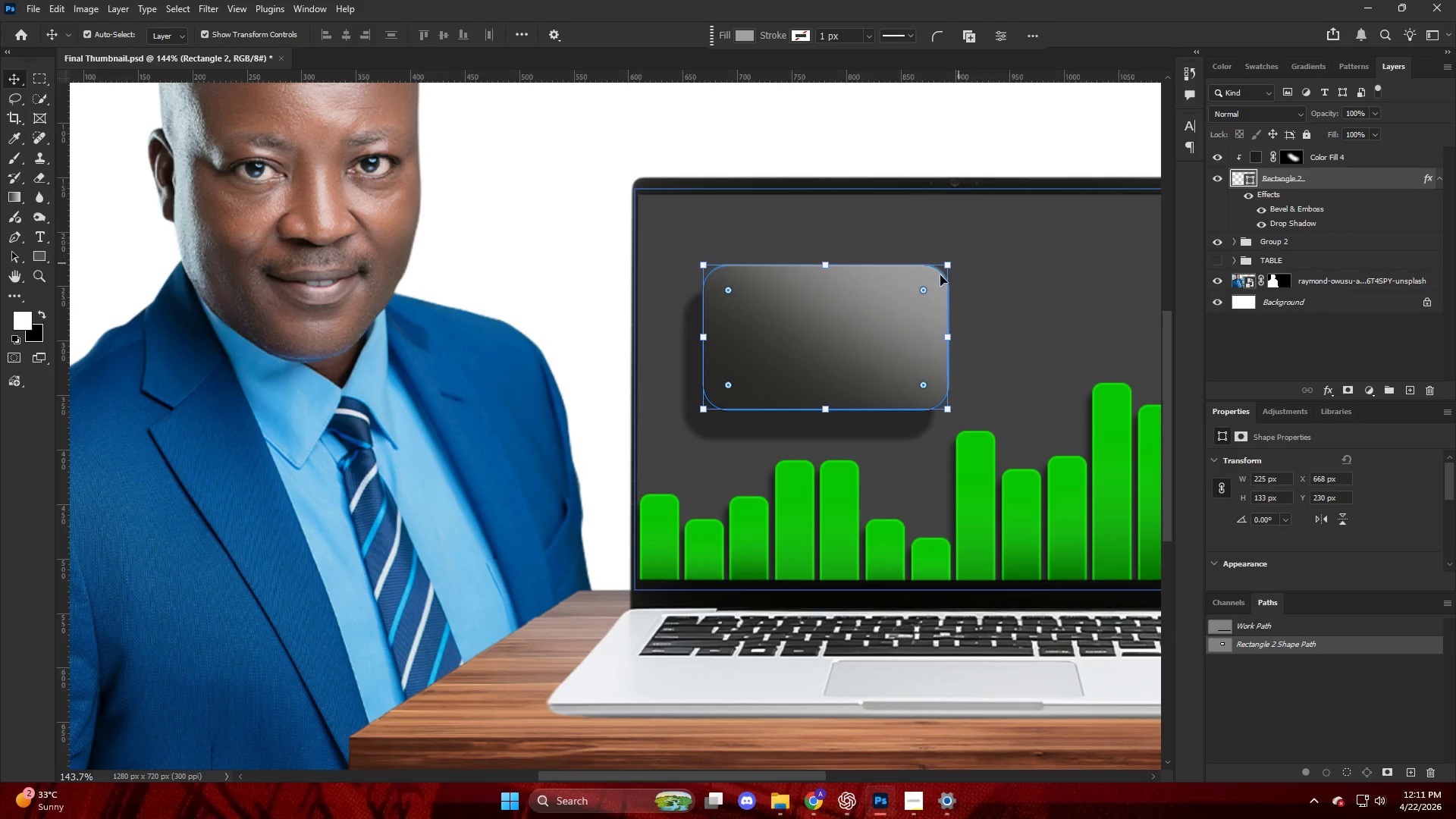 
key(Alt+AltLeft)
 